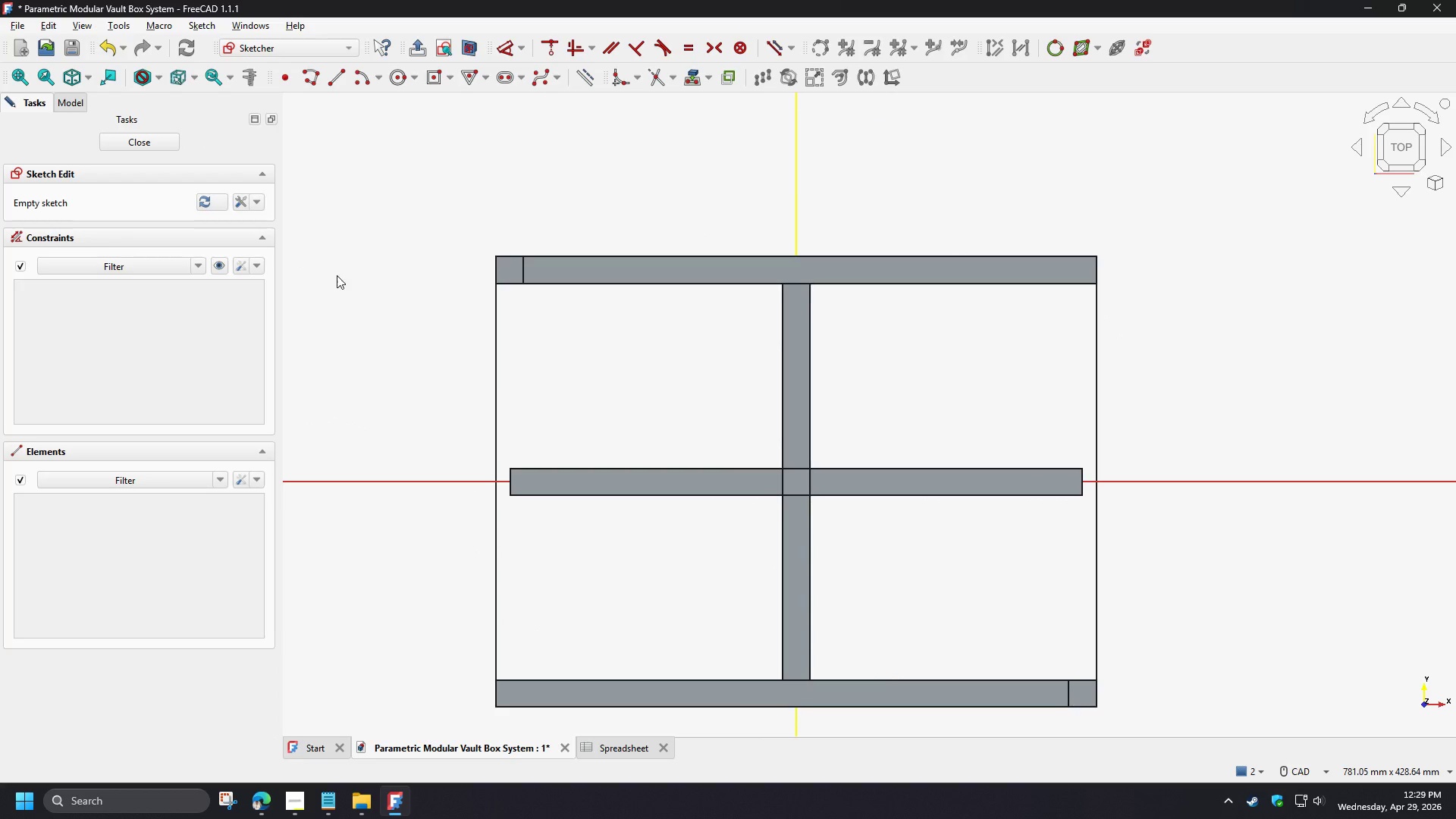 
left_click([152, 138])
 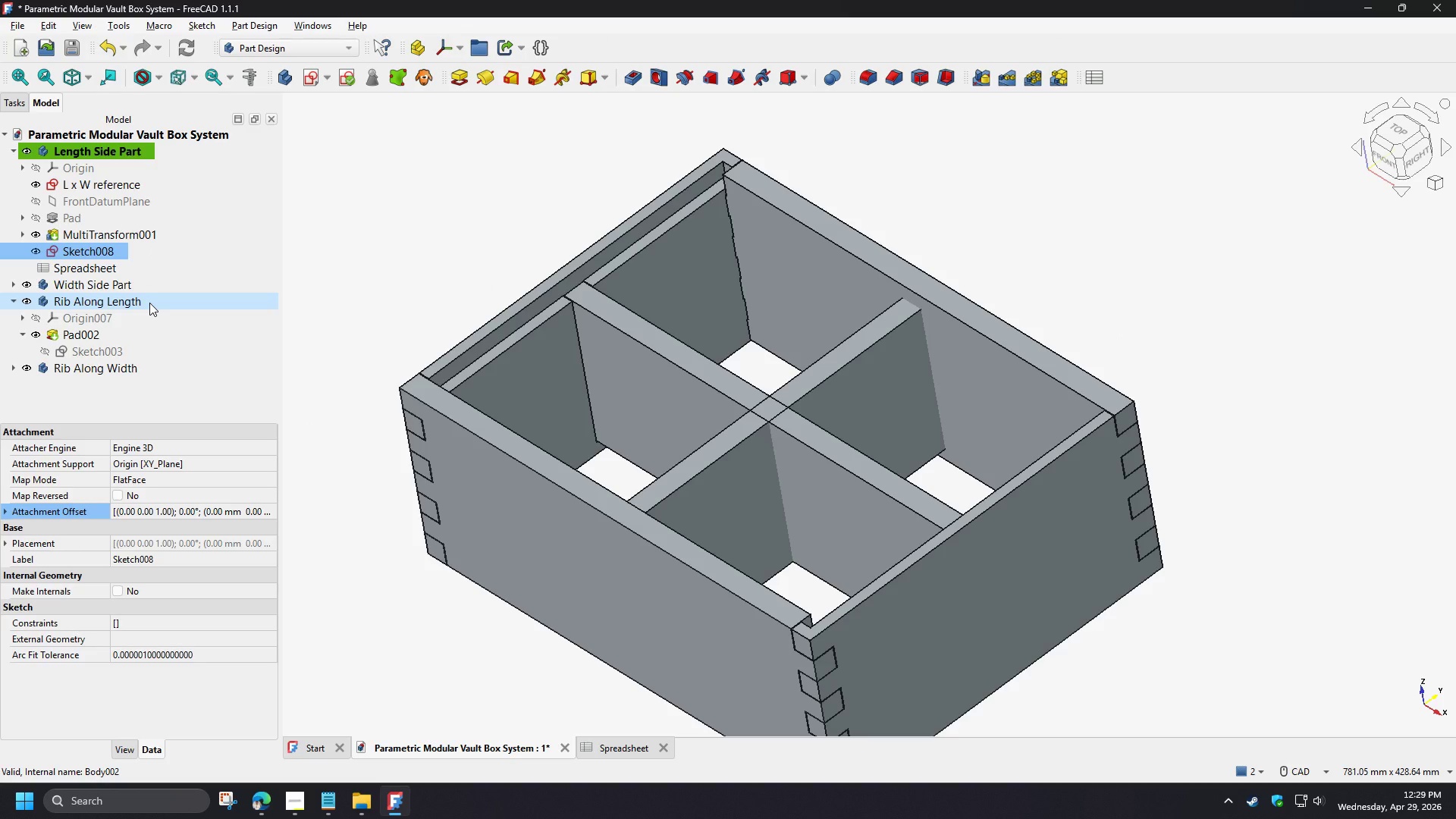 
wait(8.39)
 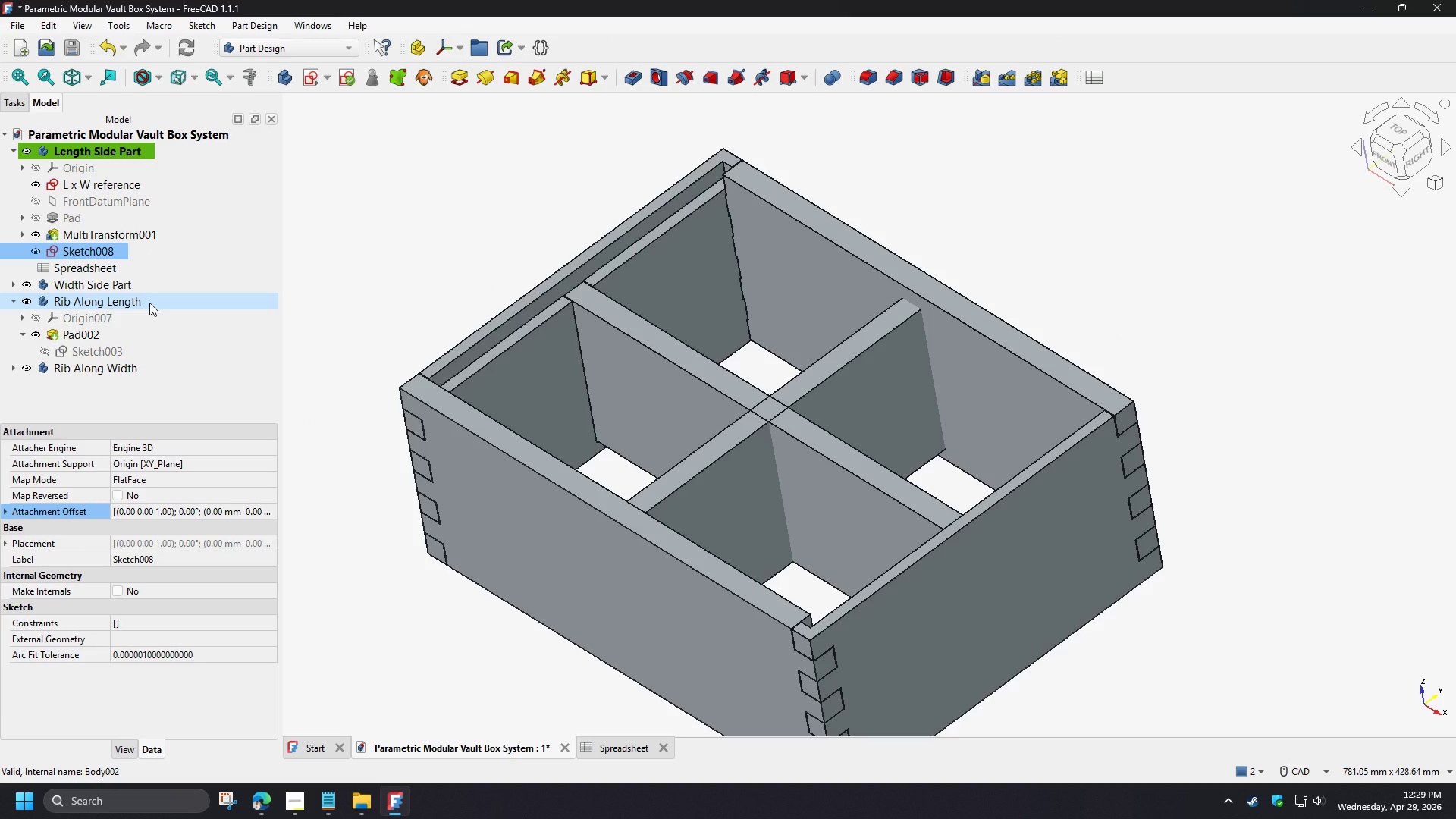 
left_click([159, 560])
 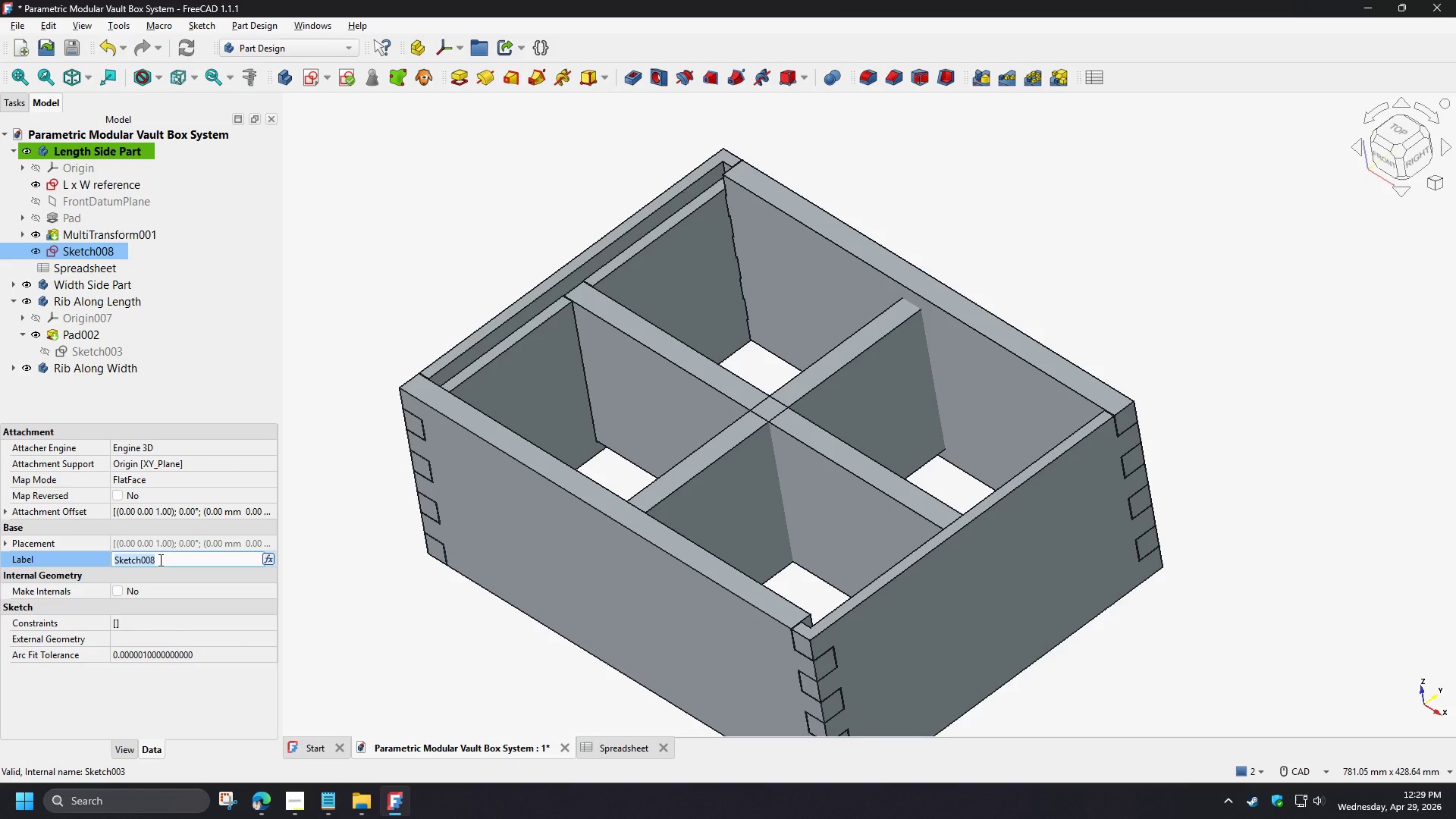 
type(c)
key(Backspace)
type(ribcou)
key(Backspace)
key(Backspace)
type(utout)
key(NumpadEnter)
 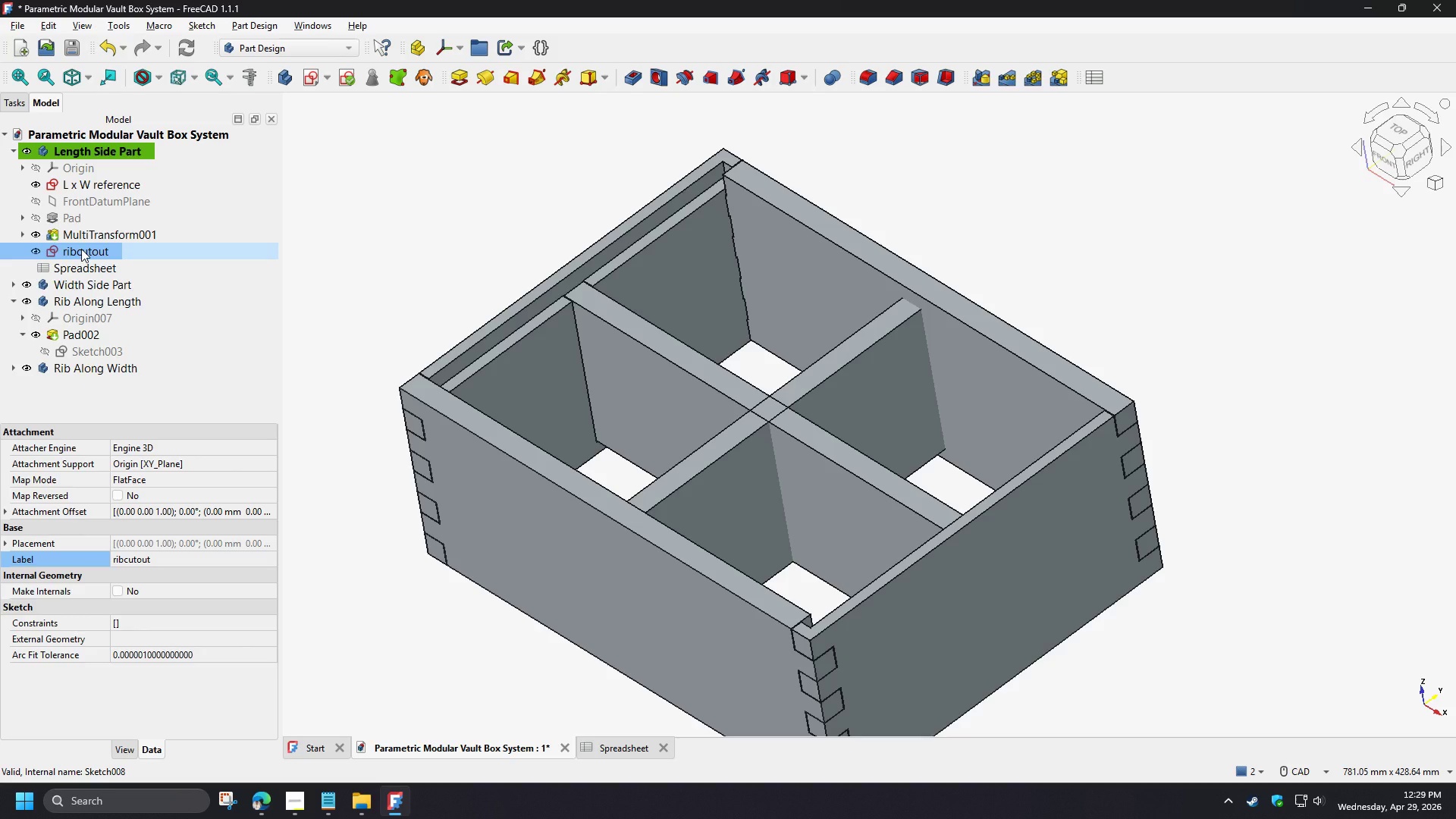 
double_click([81, 249])
 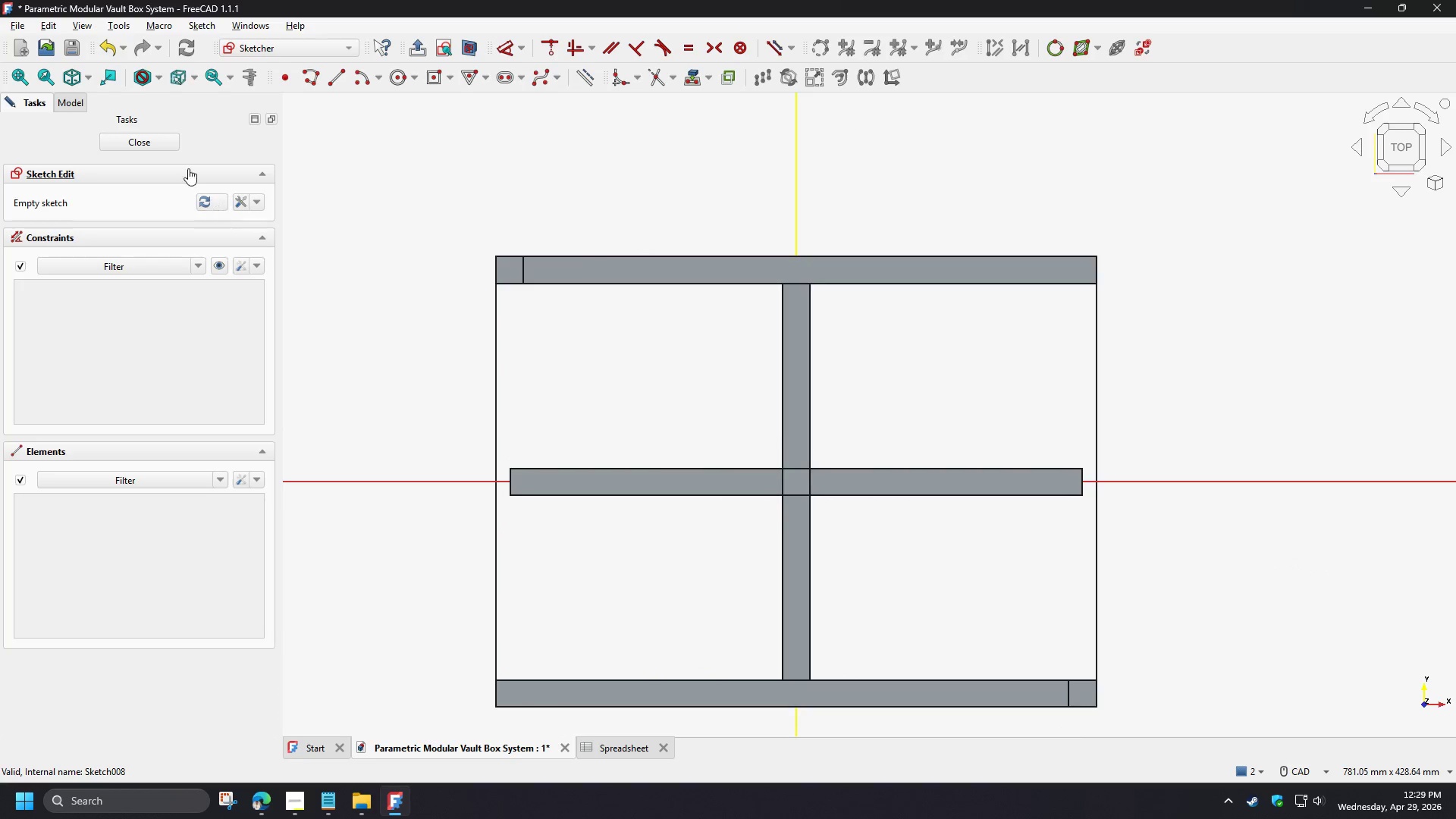 
left_click([158, 138])
 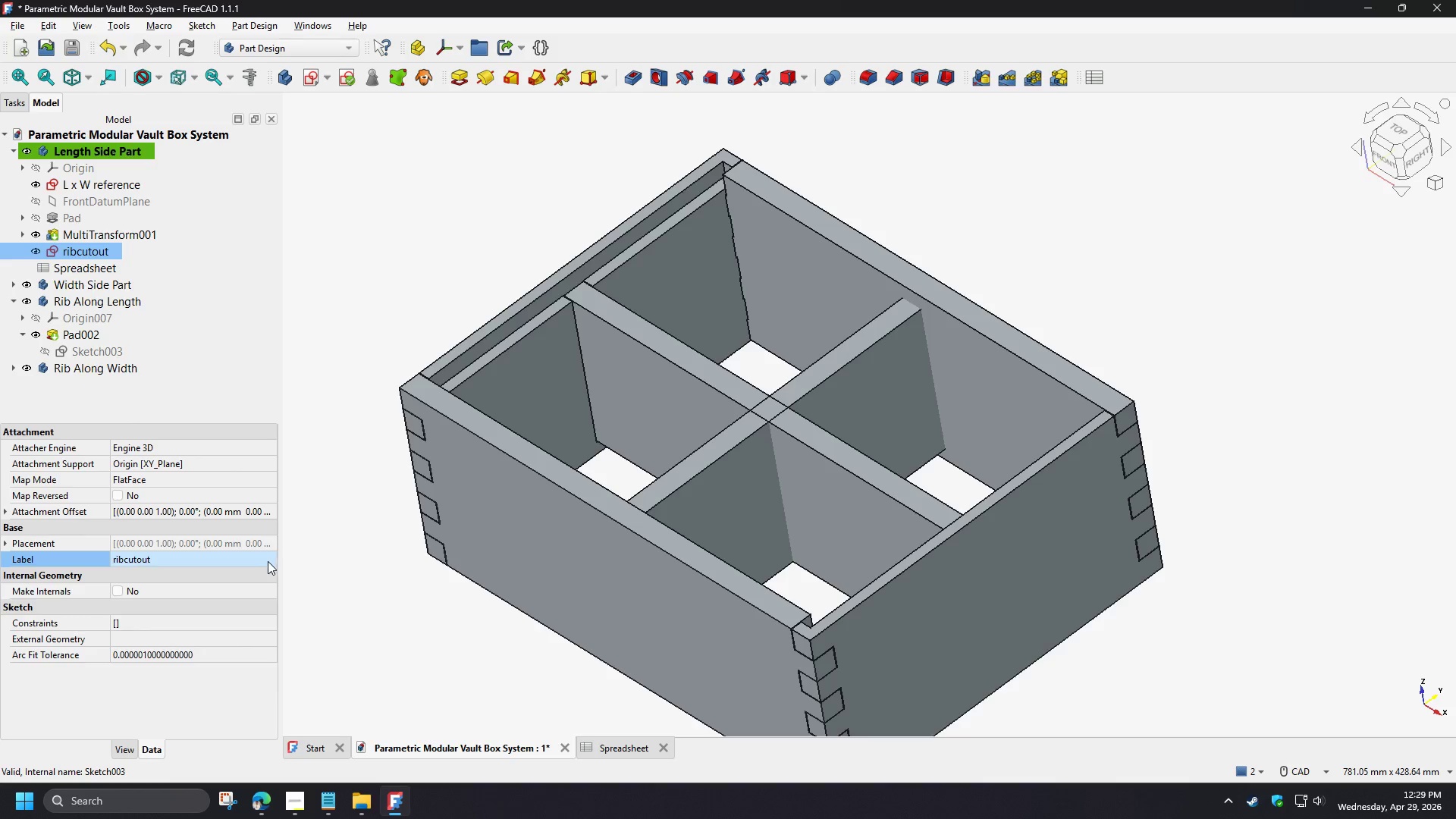 
double_click([268, 554])
 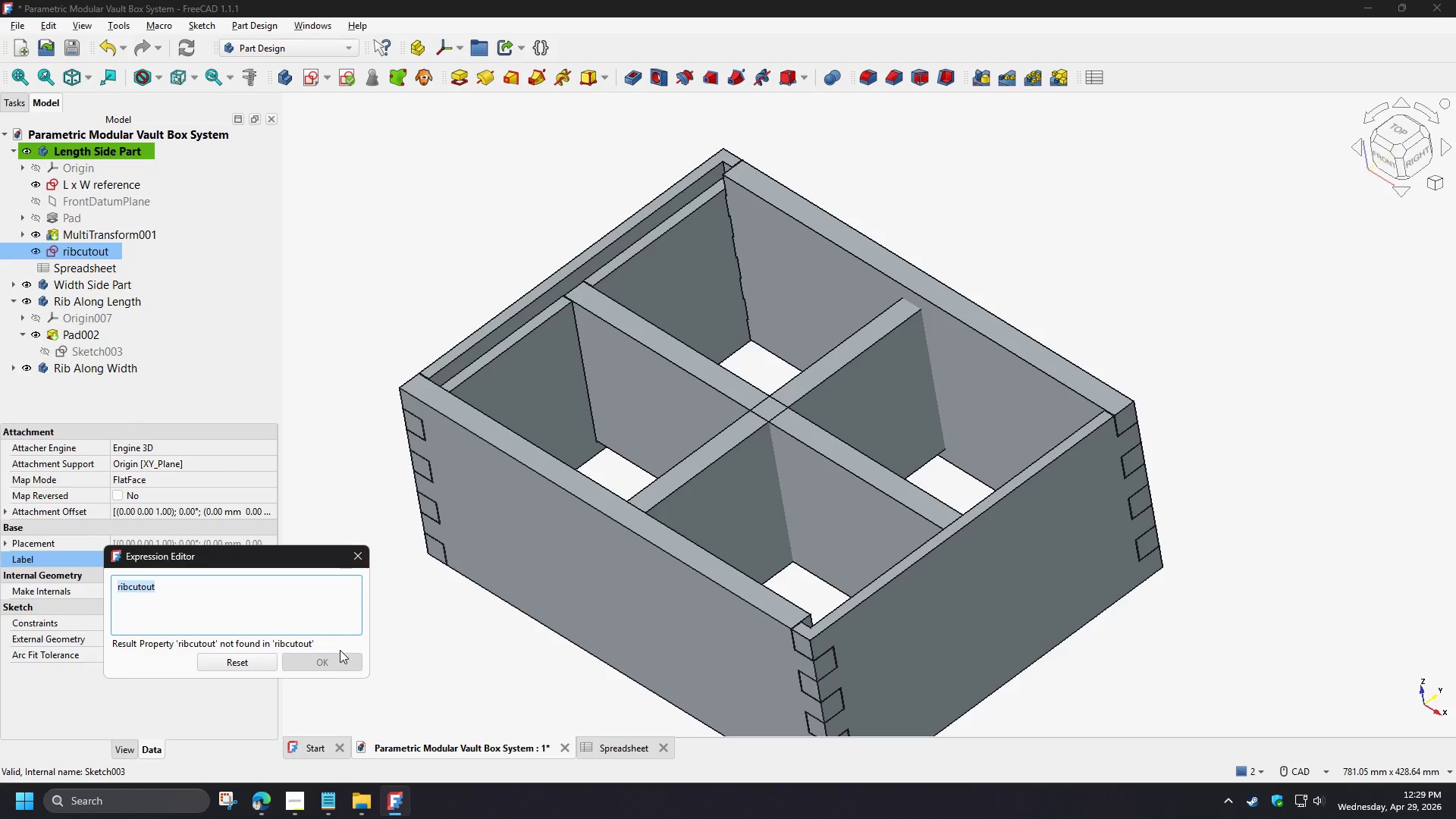 
left_click([362, 551])
 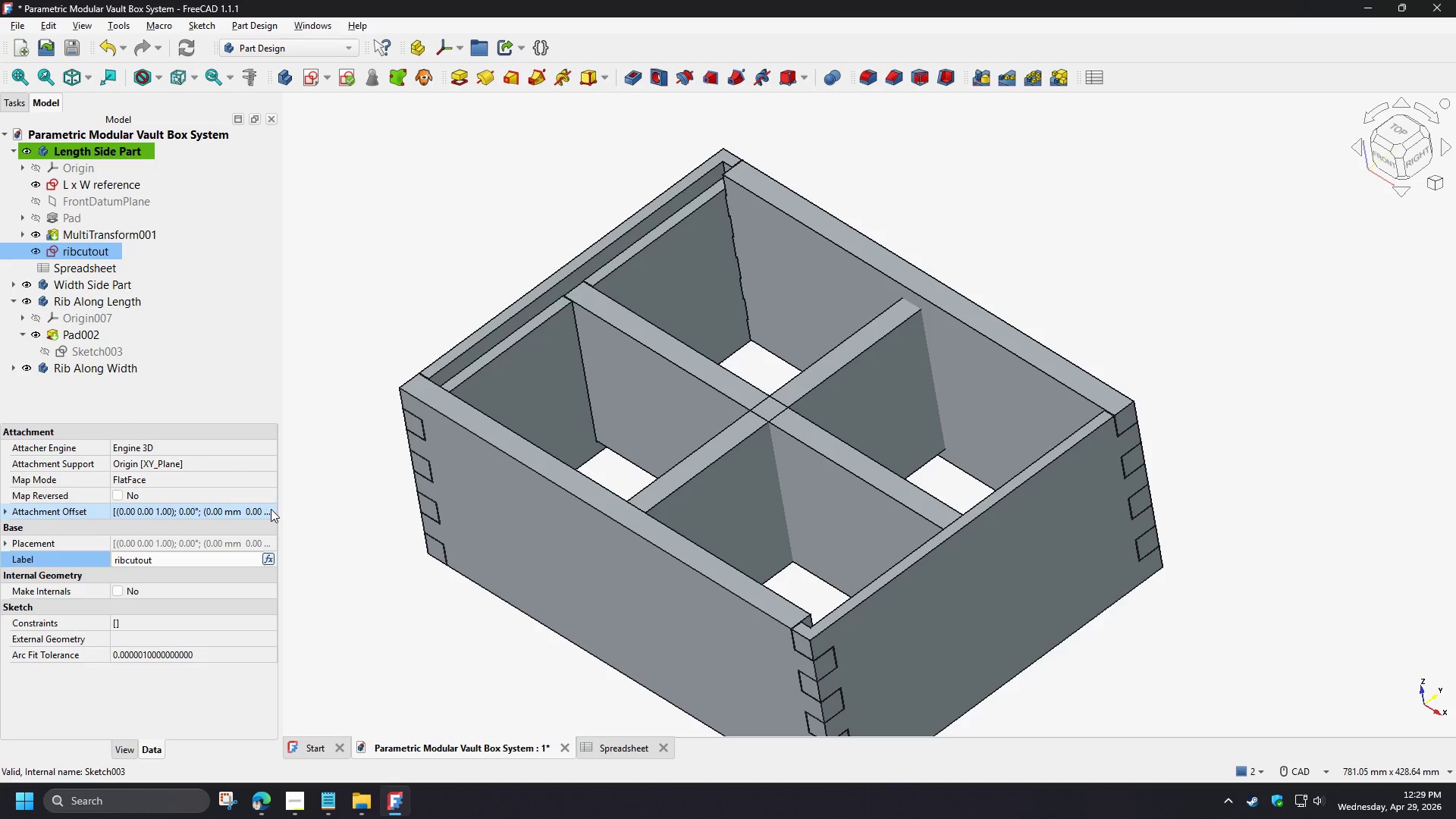 
double_click([271, 509])
 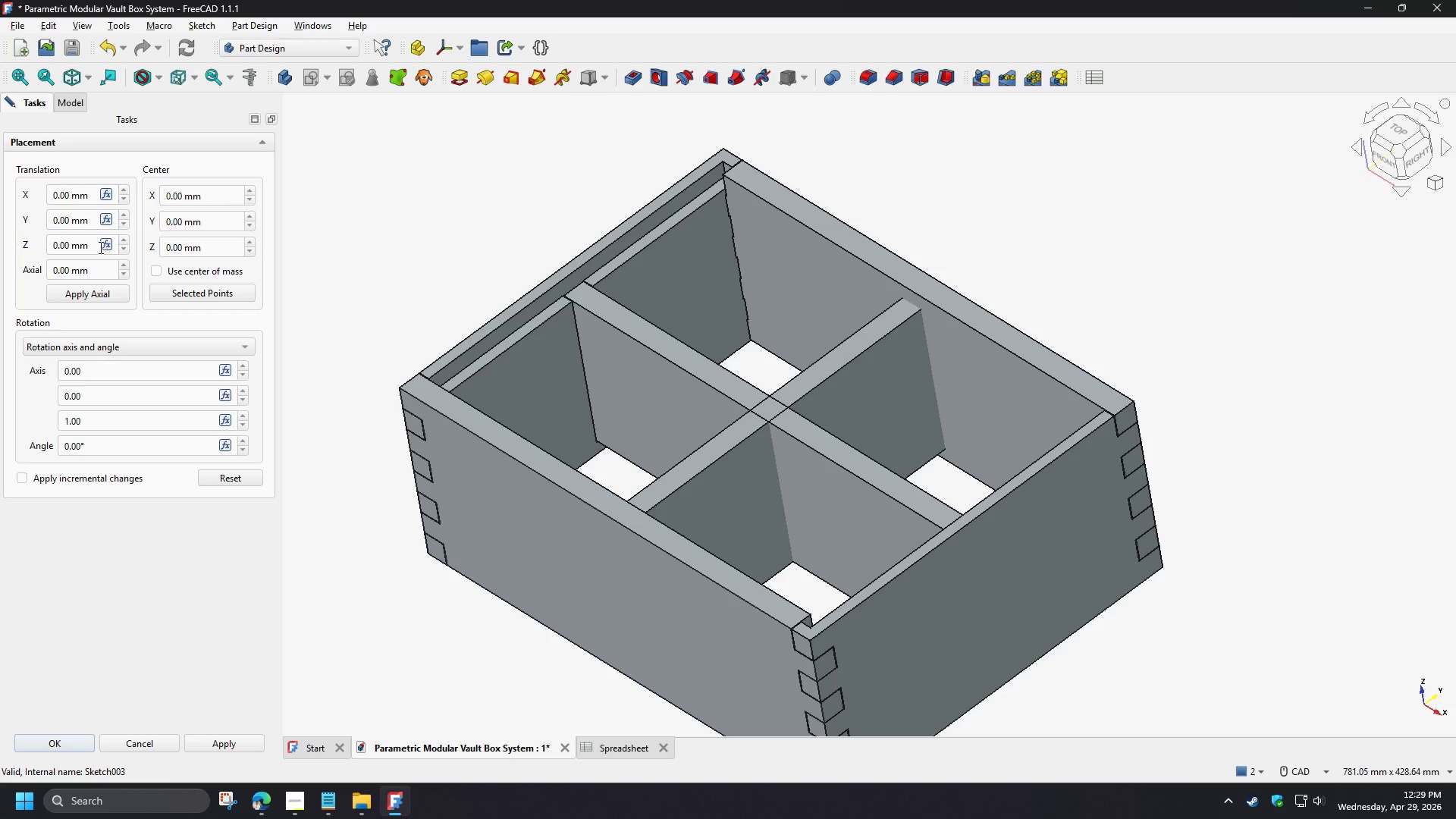 
left_click([104, 245])
 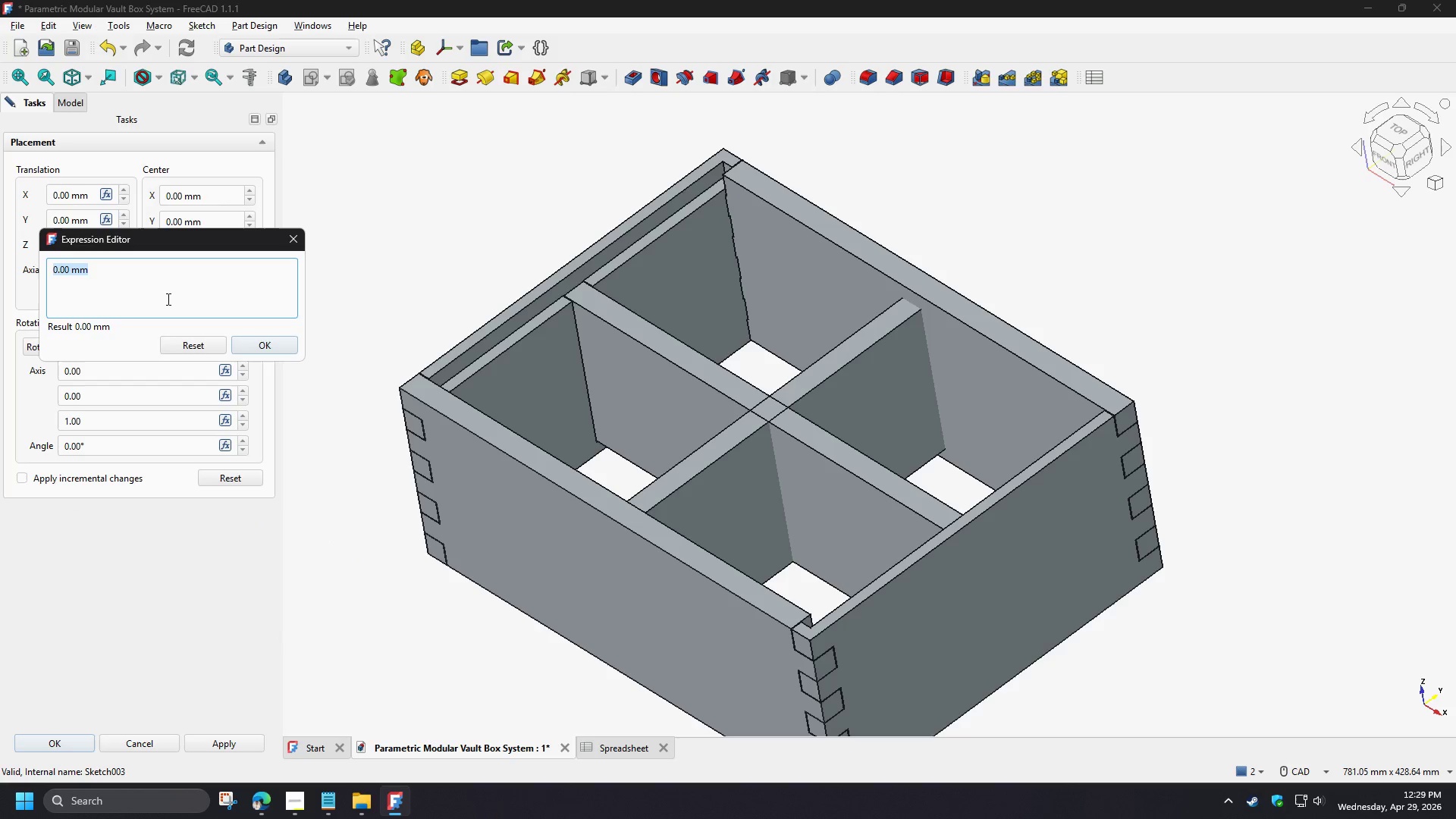 
key(S)
 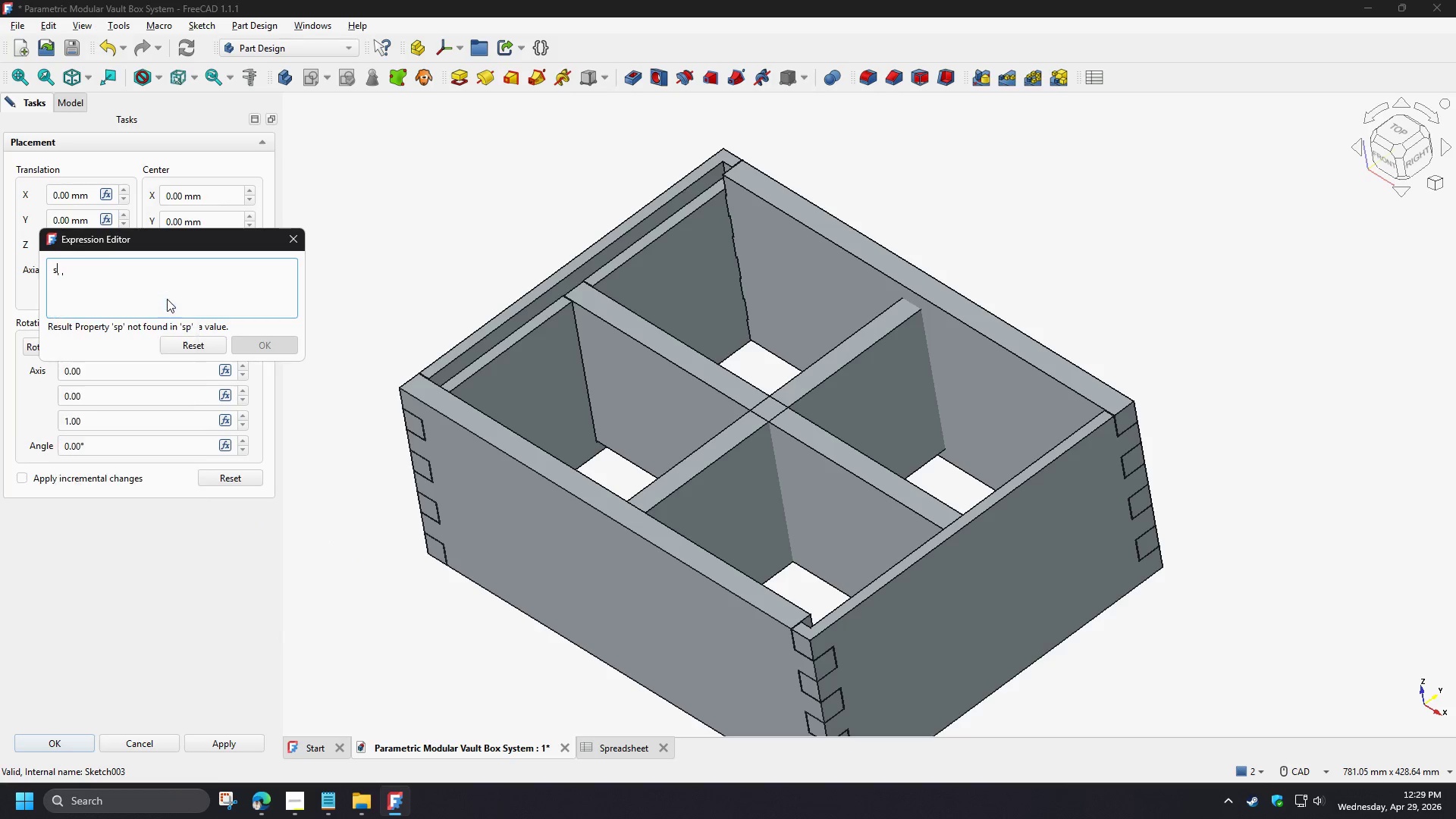 
type(pr)
 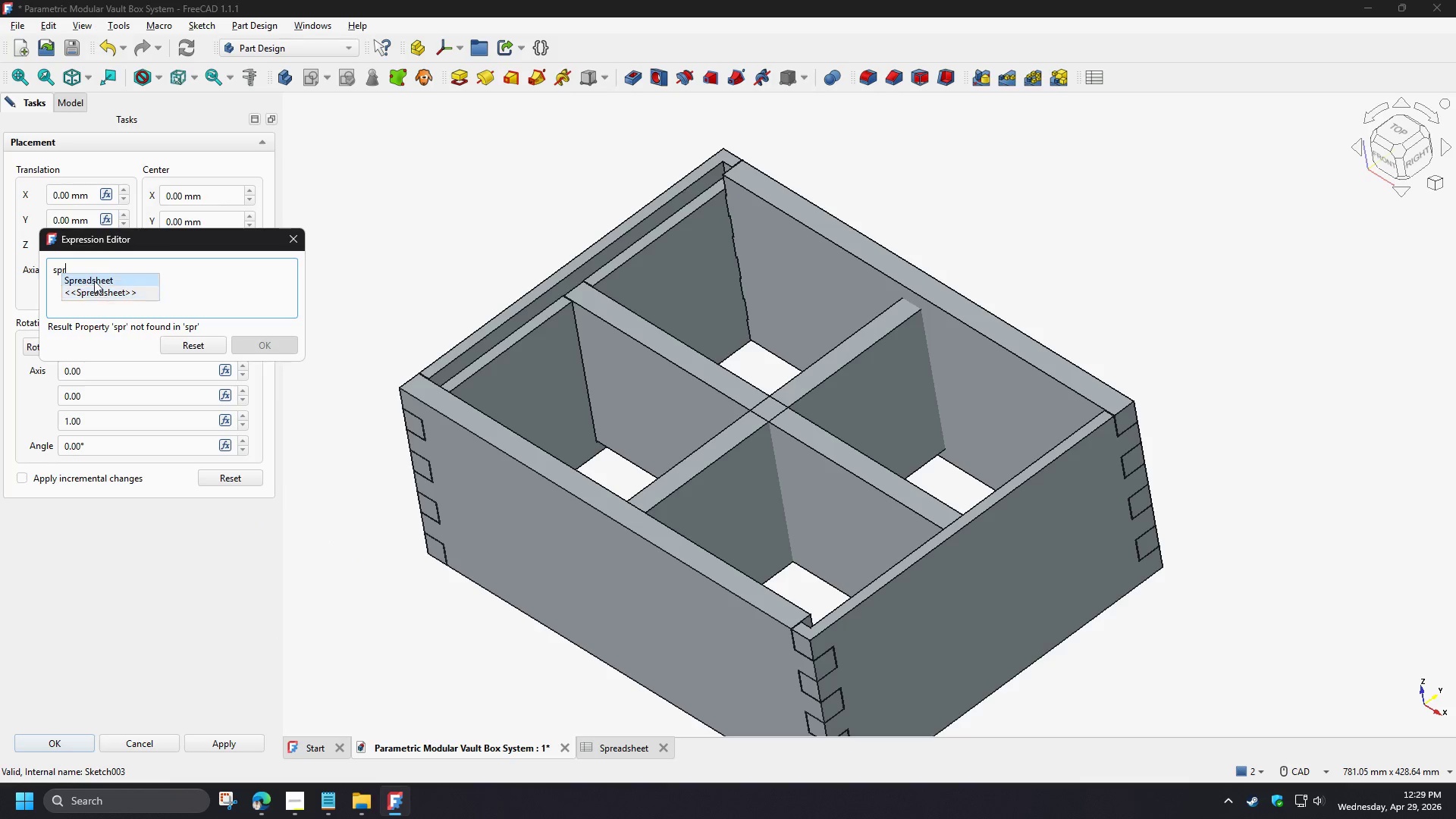 
left_click([93, 278])
 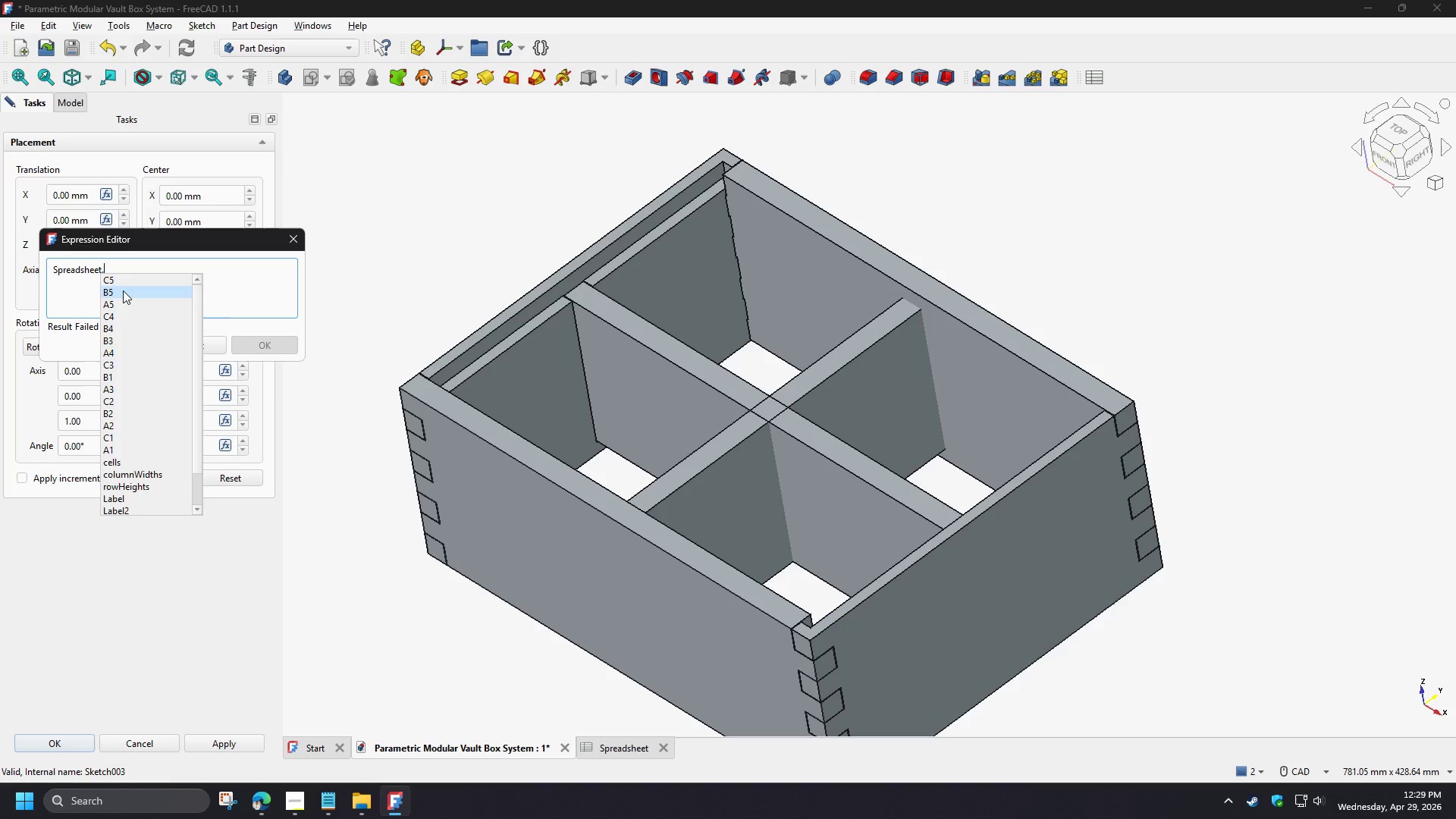 
key(B)
 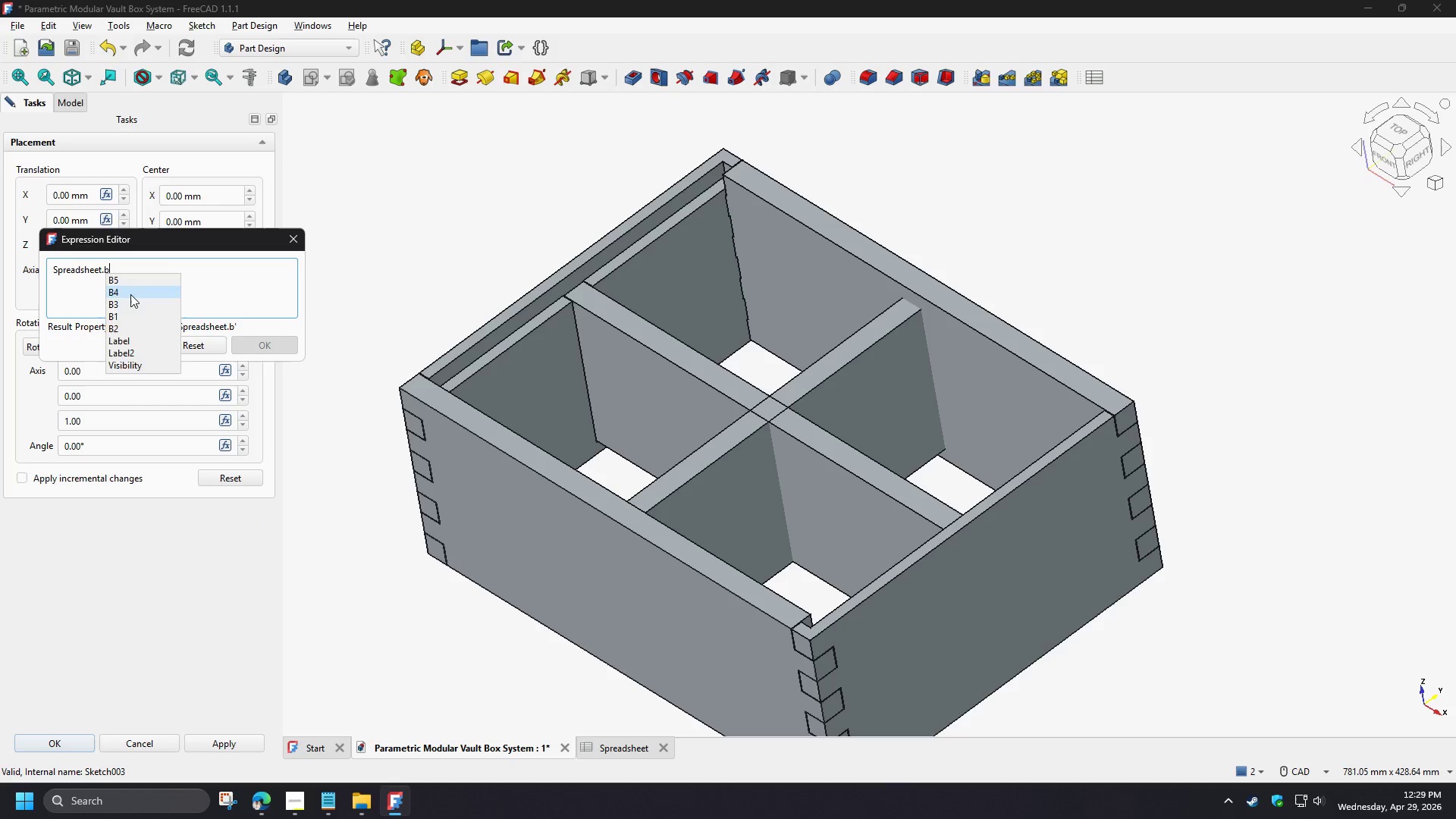 
key(4)
 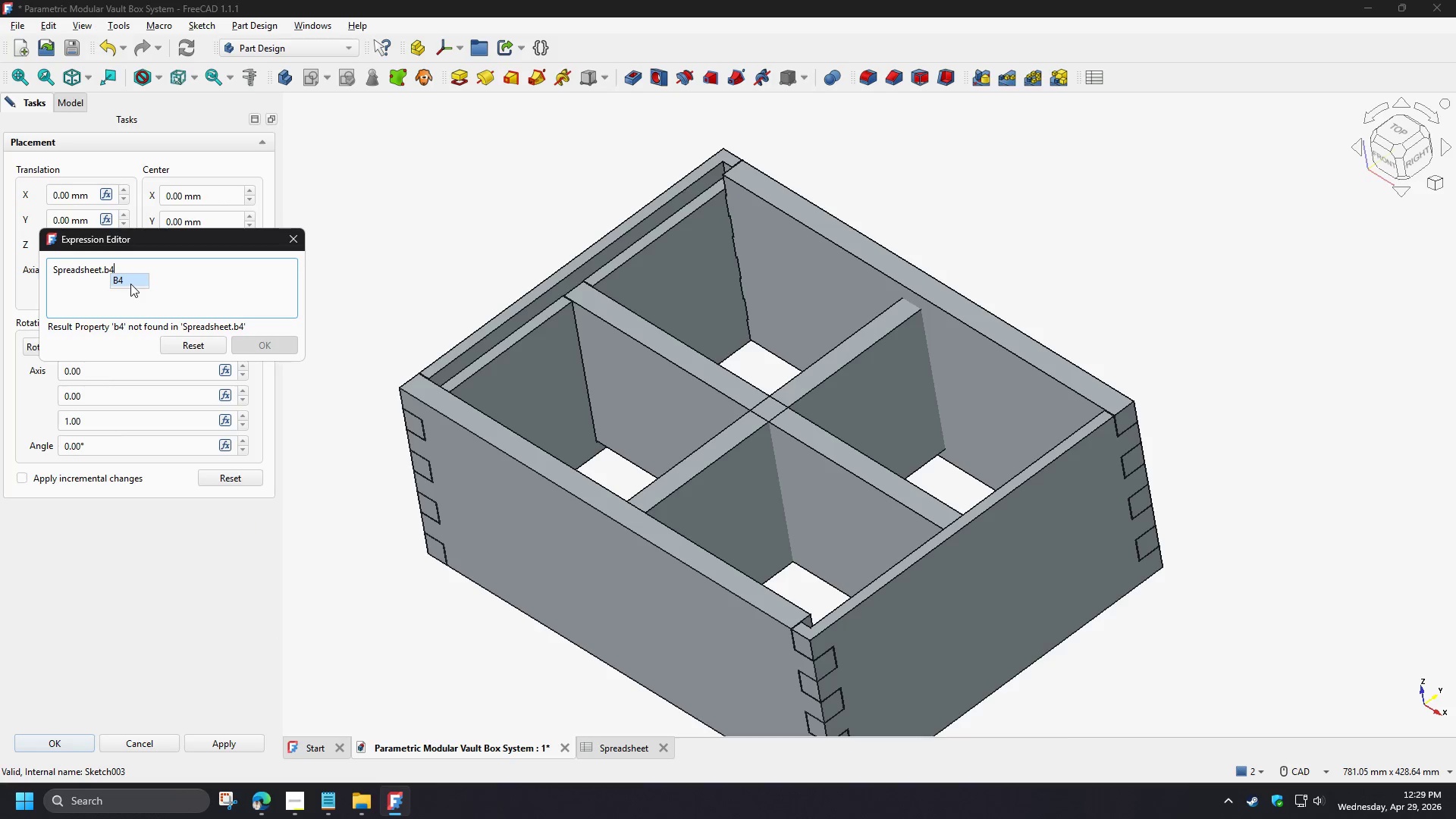 
left_click([130, 284])
 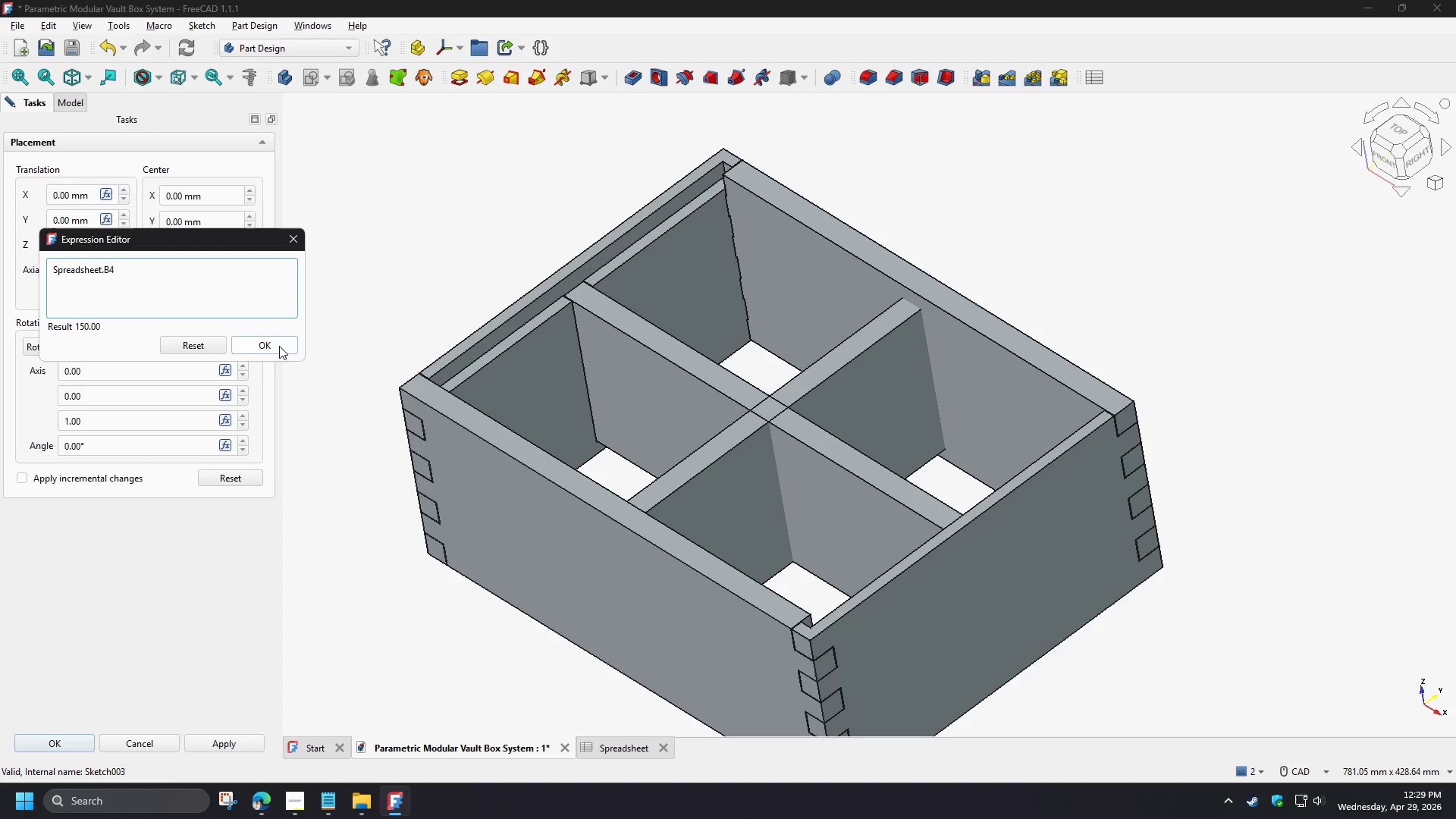 
left_click([279, 346])
 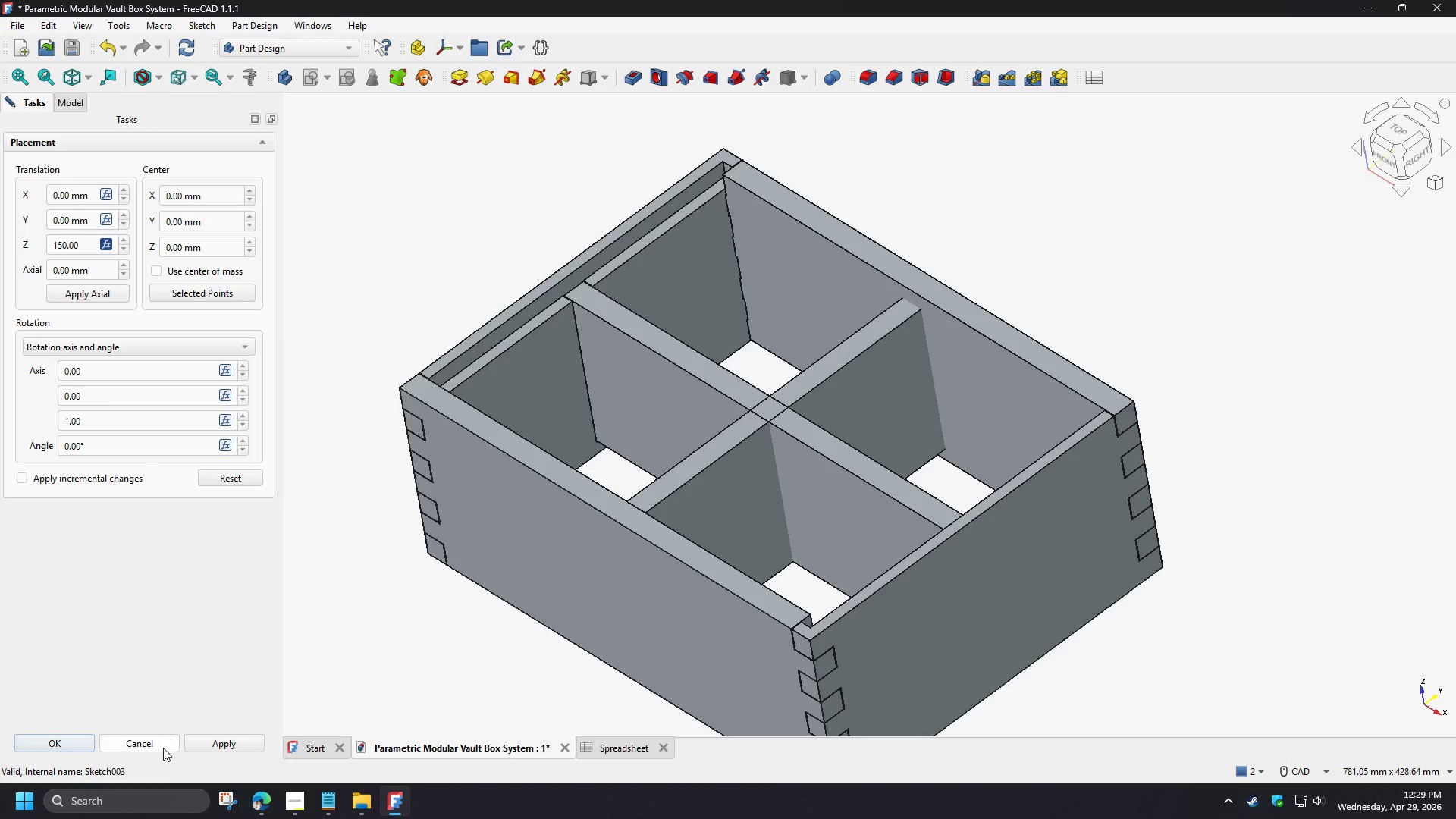 
left_click([65, 742])
 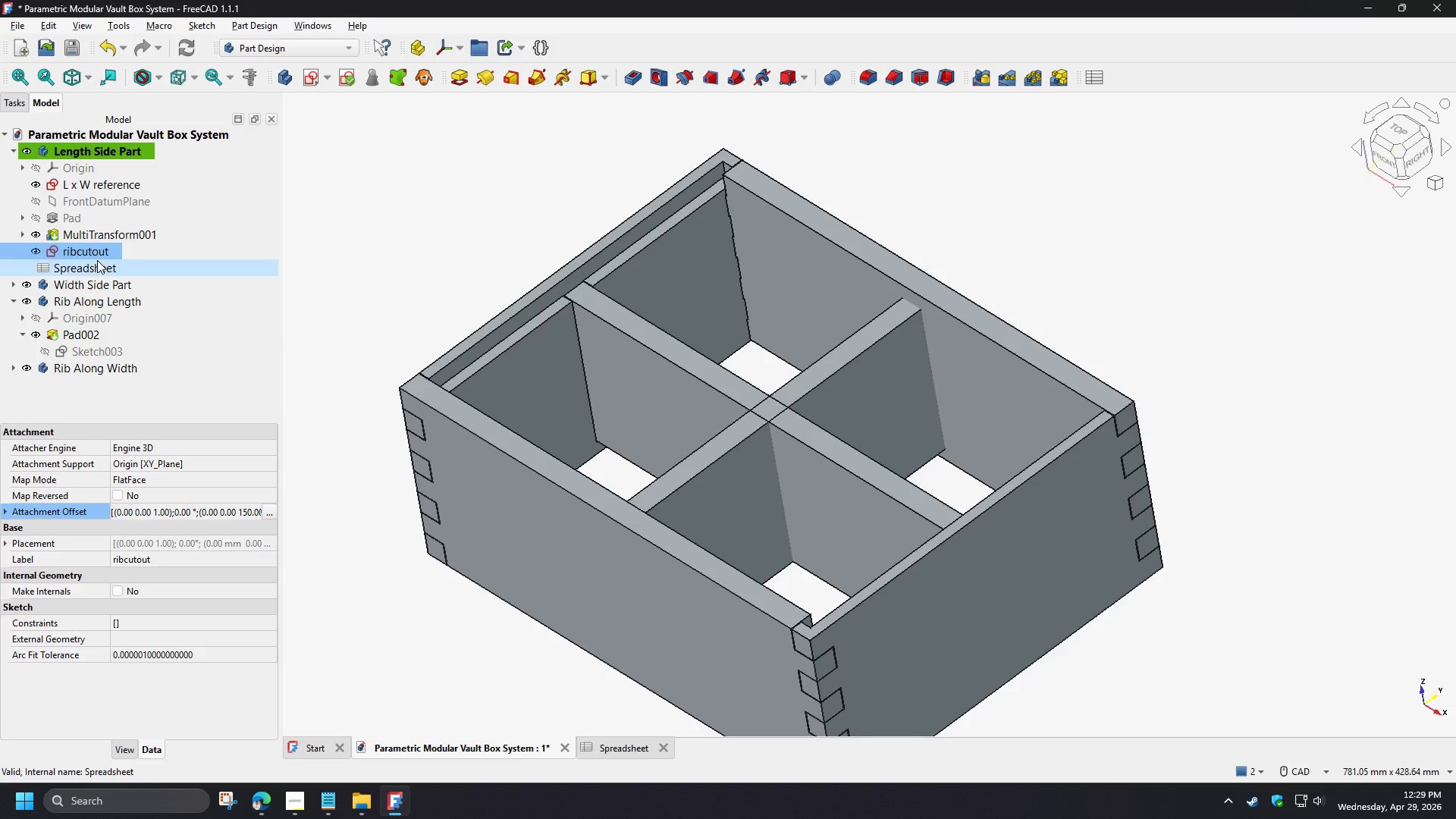 
double_click([93, 253])
 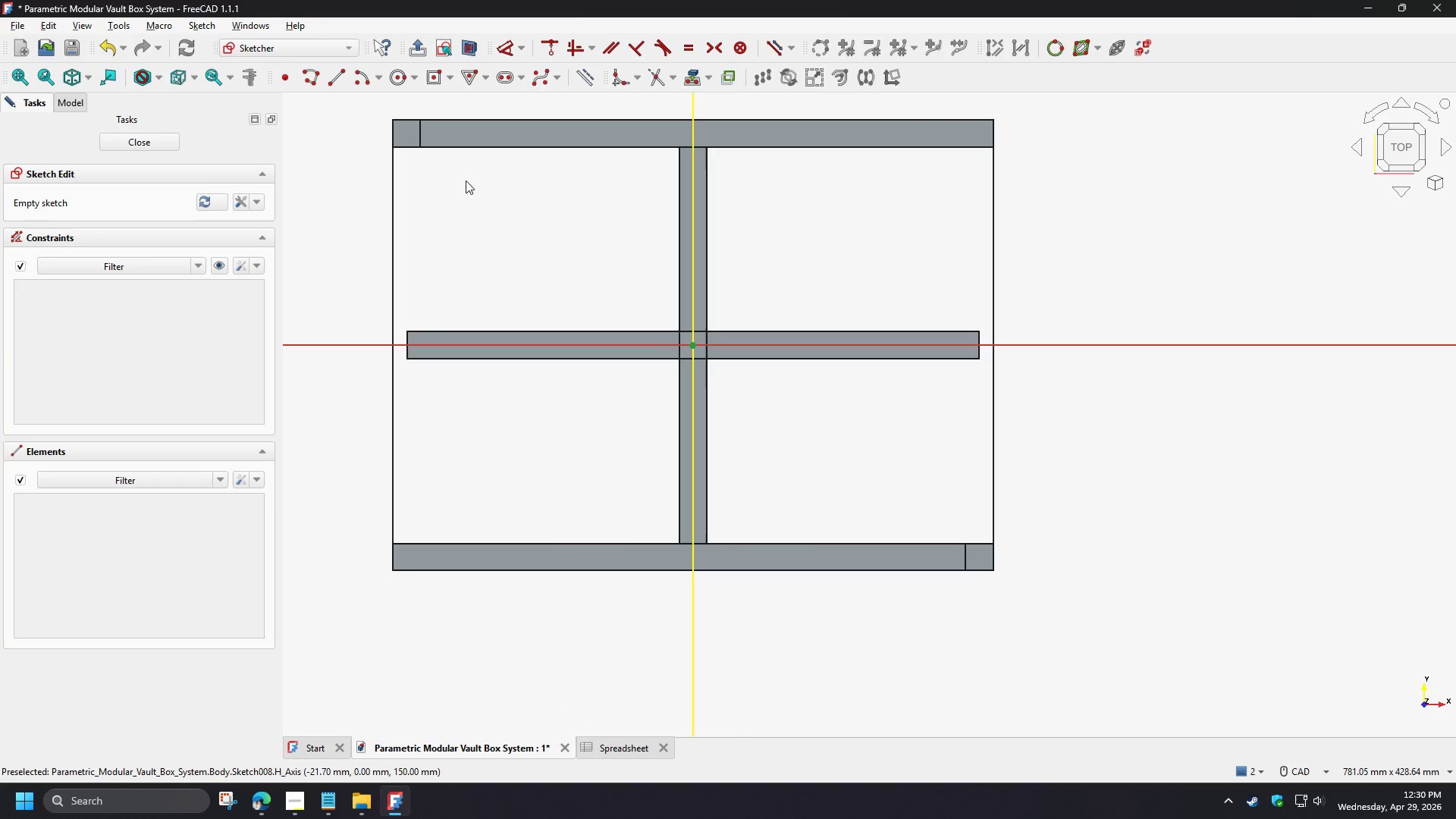 
scroll: coordinate [747, 520], scroll_direction: up, amount: 3.0
 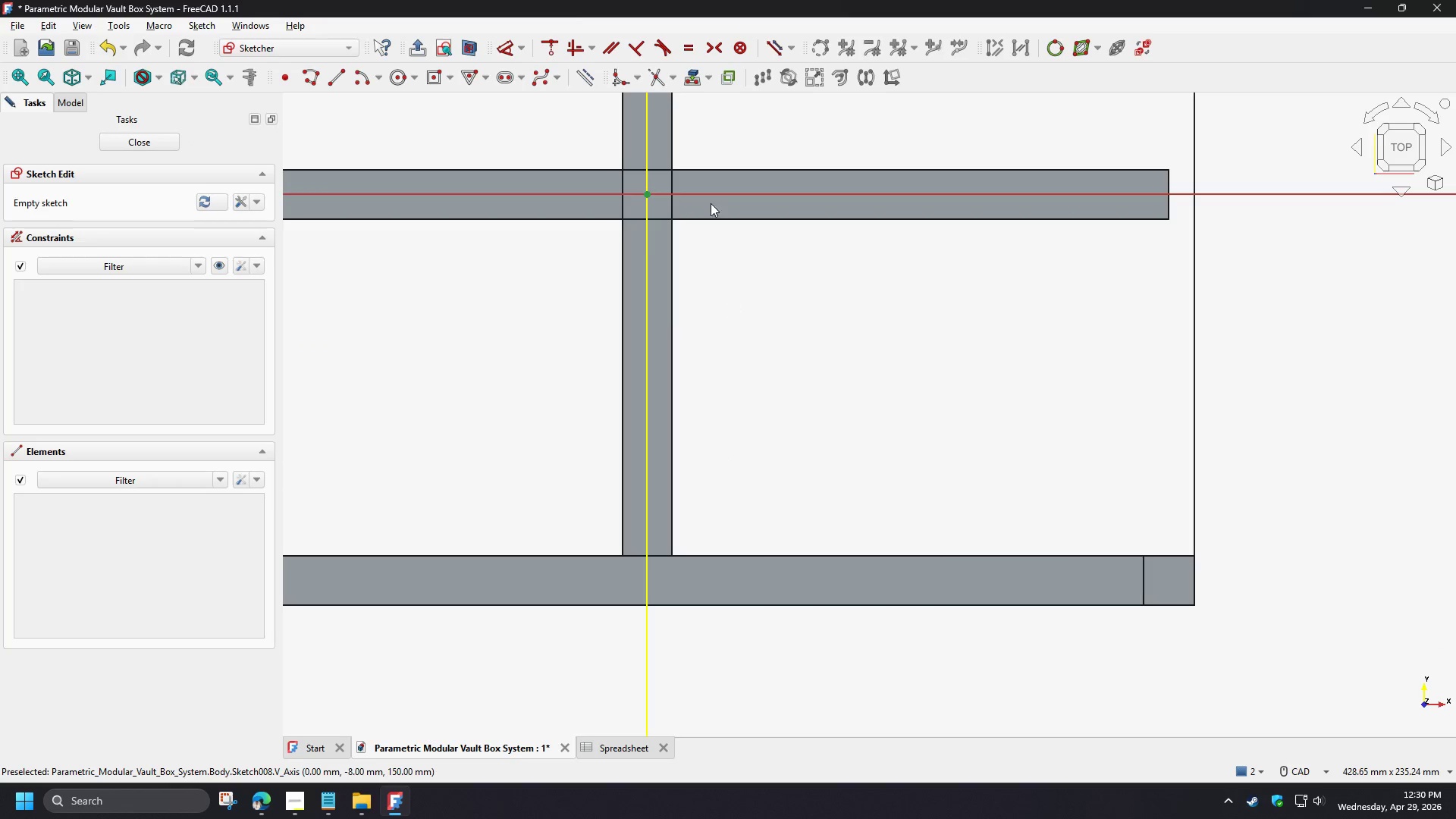 
left_click([689, 86])
 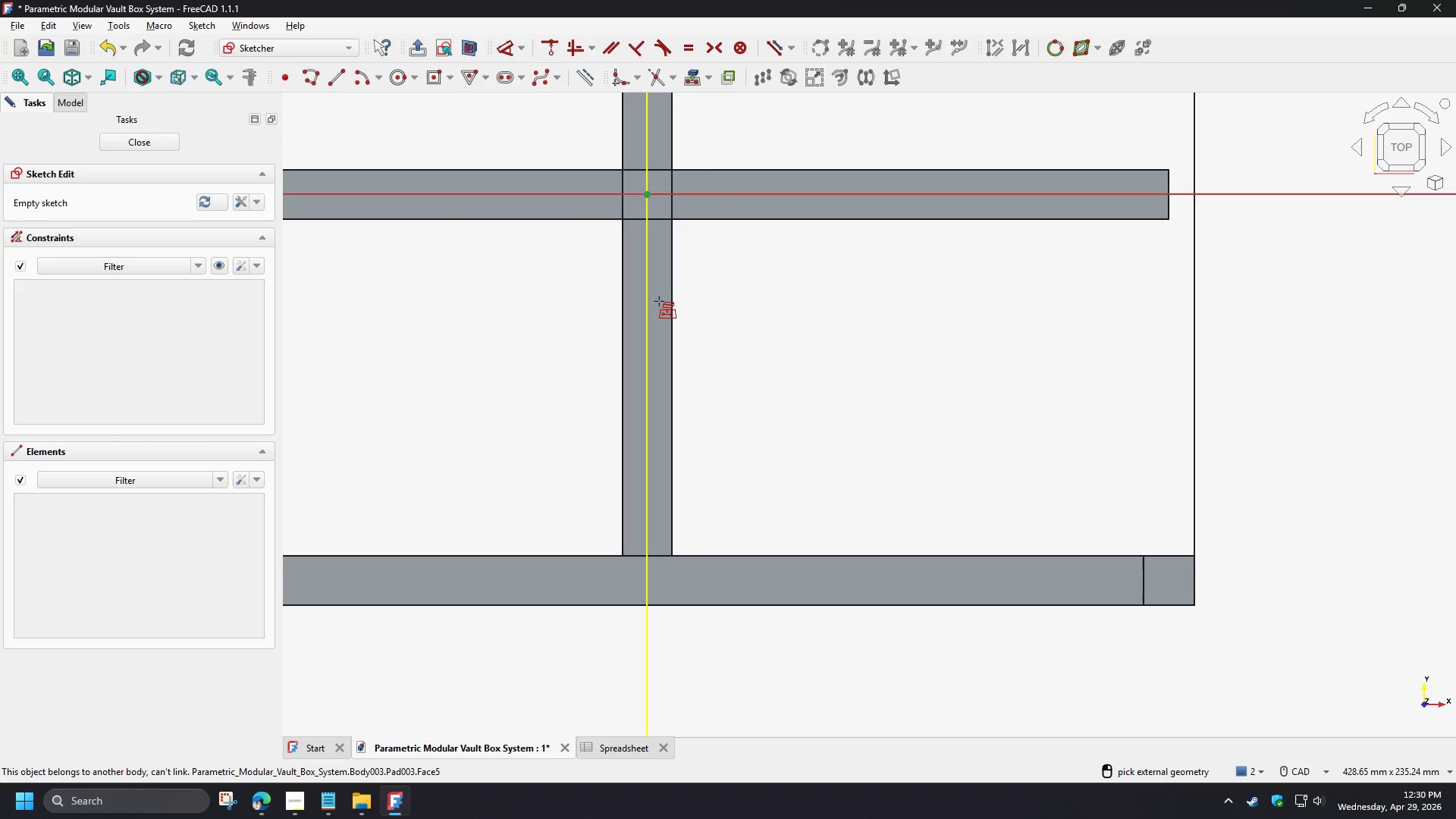 
left_click([659, 301])
 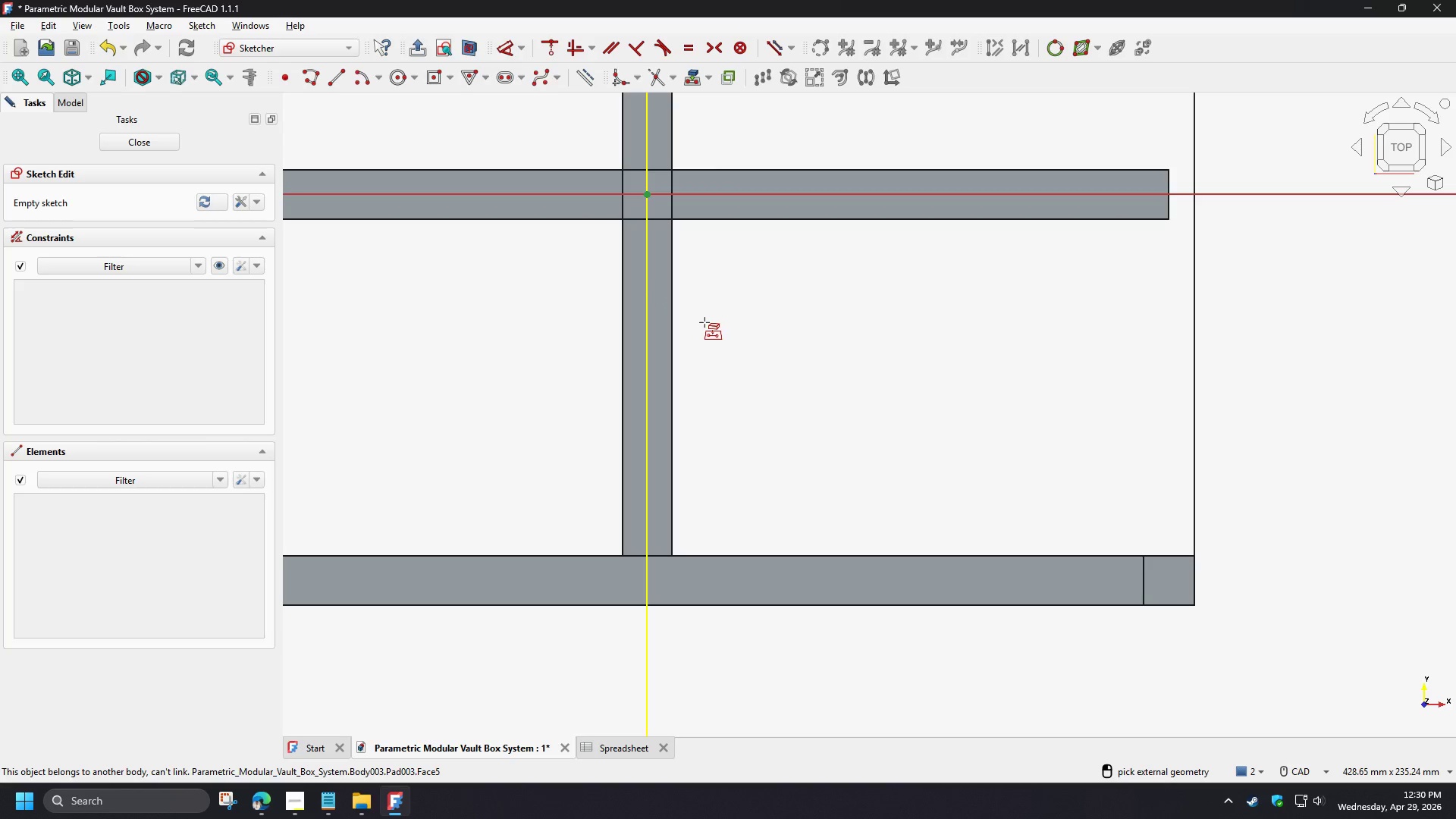 
right_click([704, 322])
 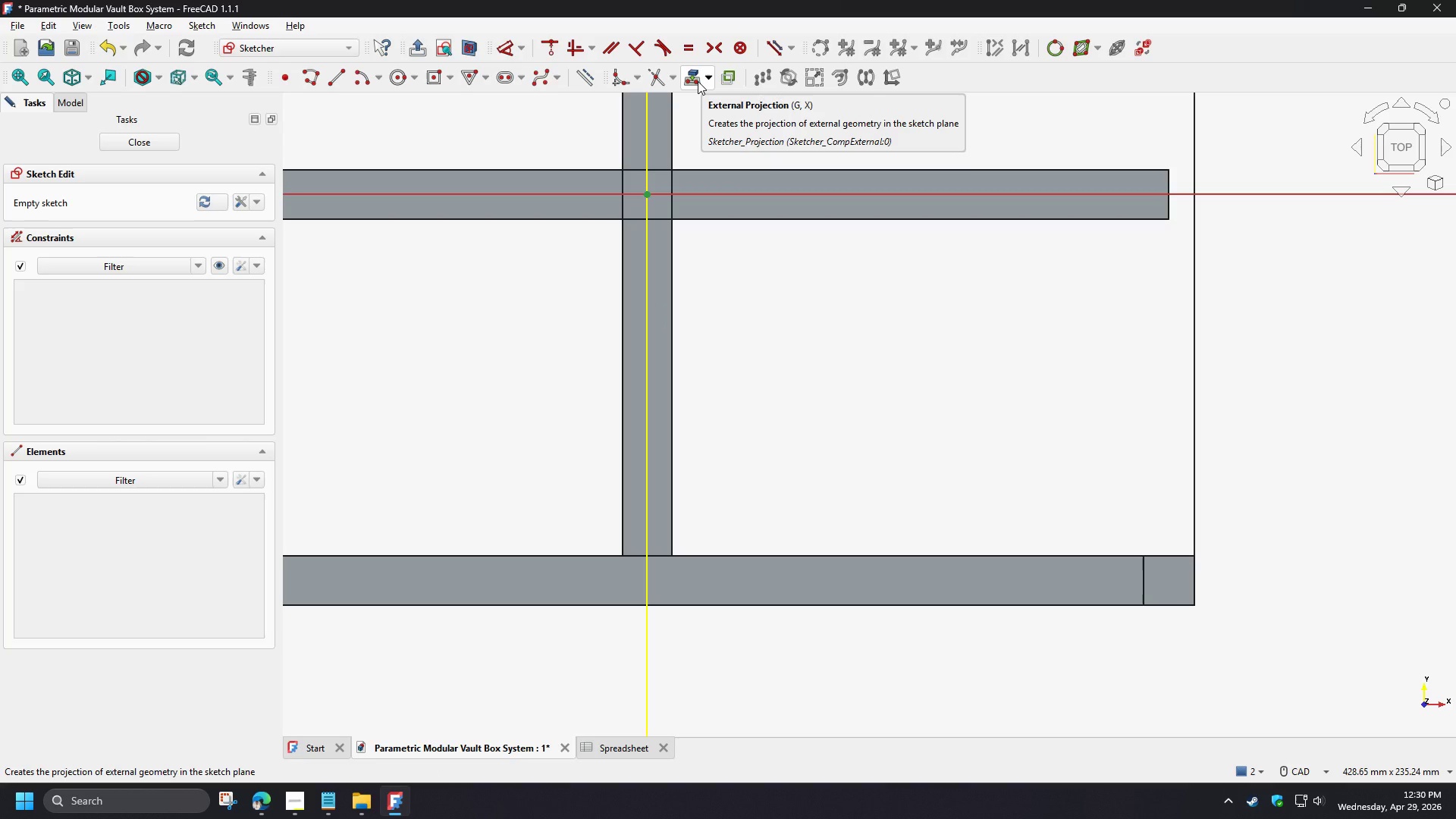 
left_click([698, 81])
 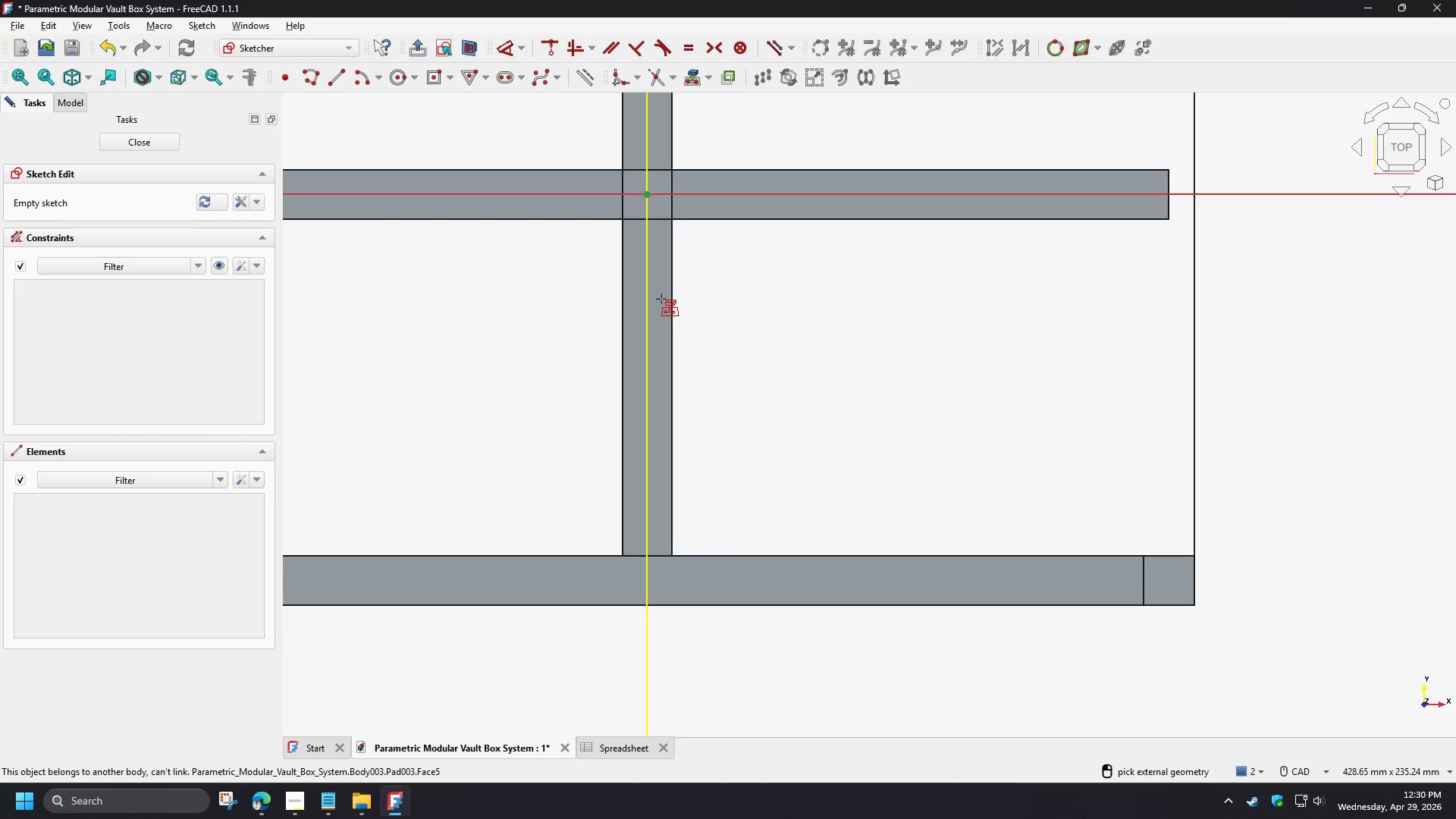 
left_click([661, 299])
 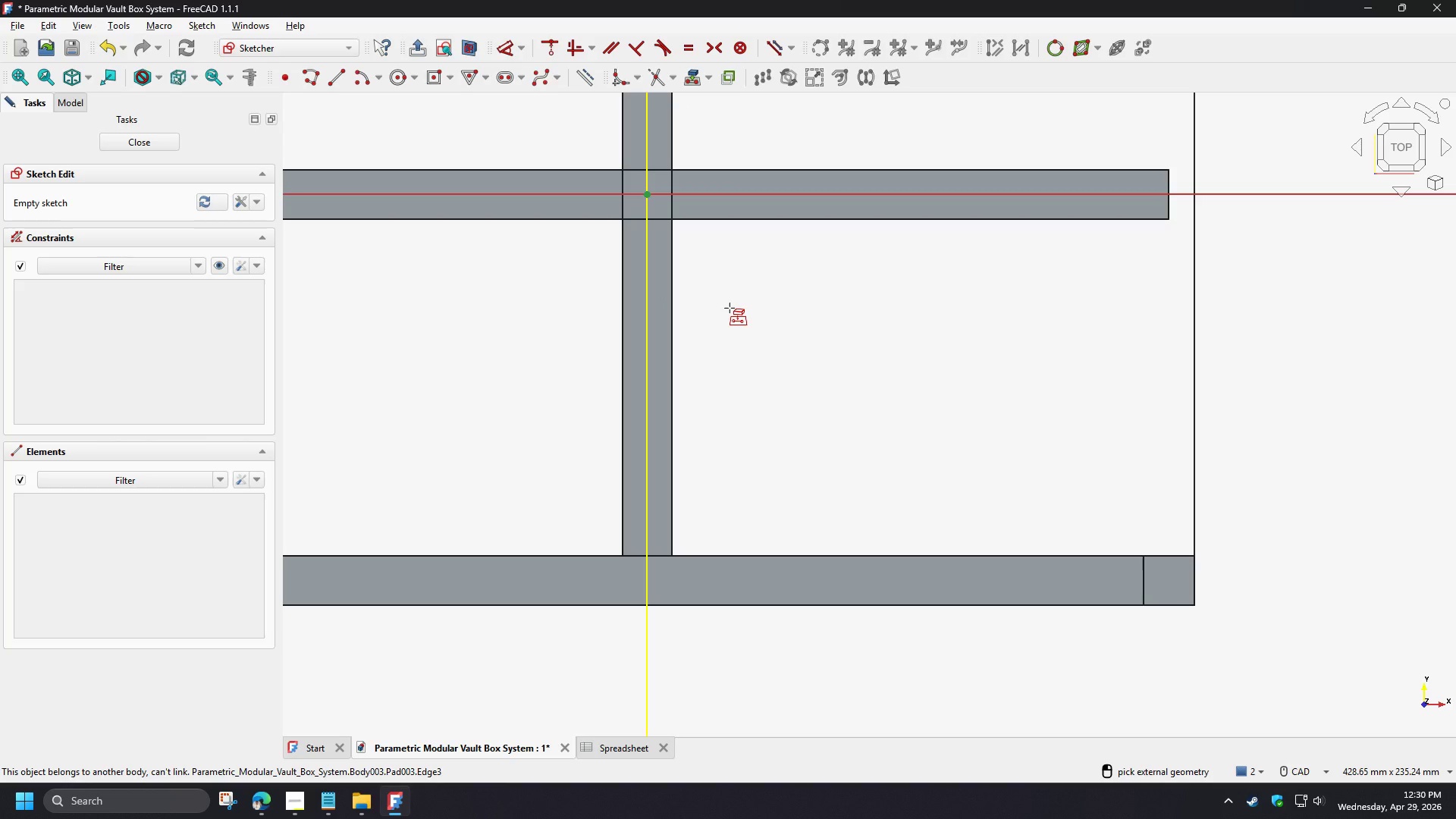 
wait(9.06)
 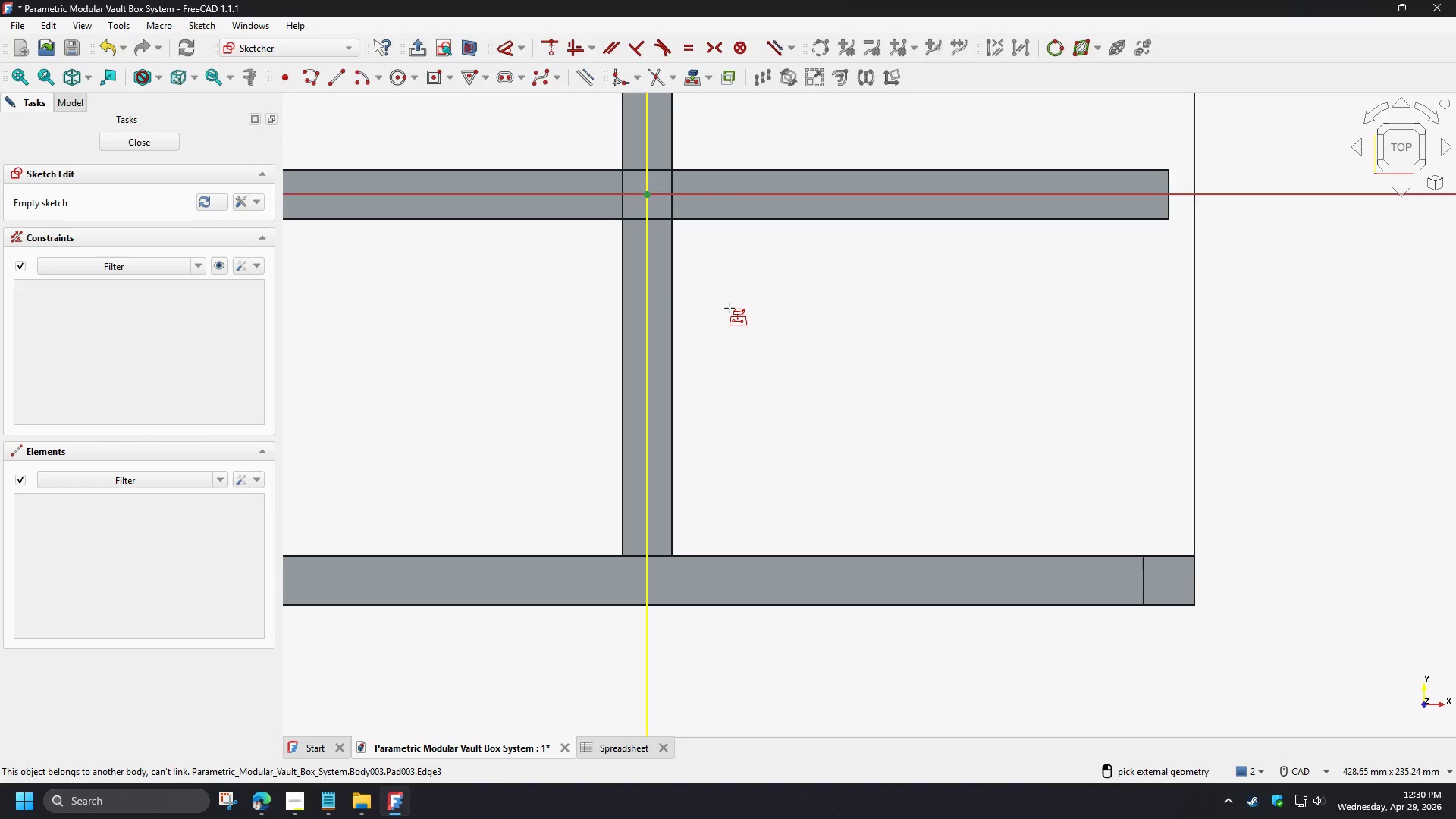 
right_click([730, 308])
 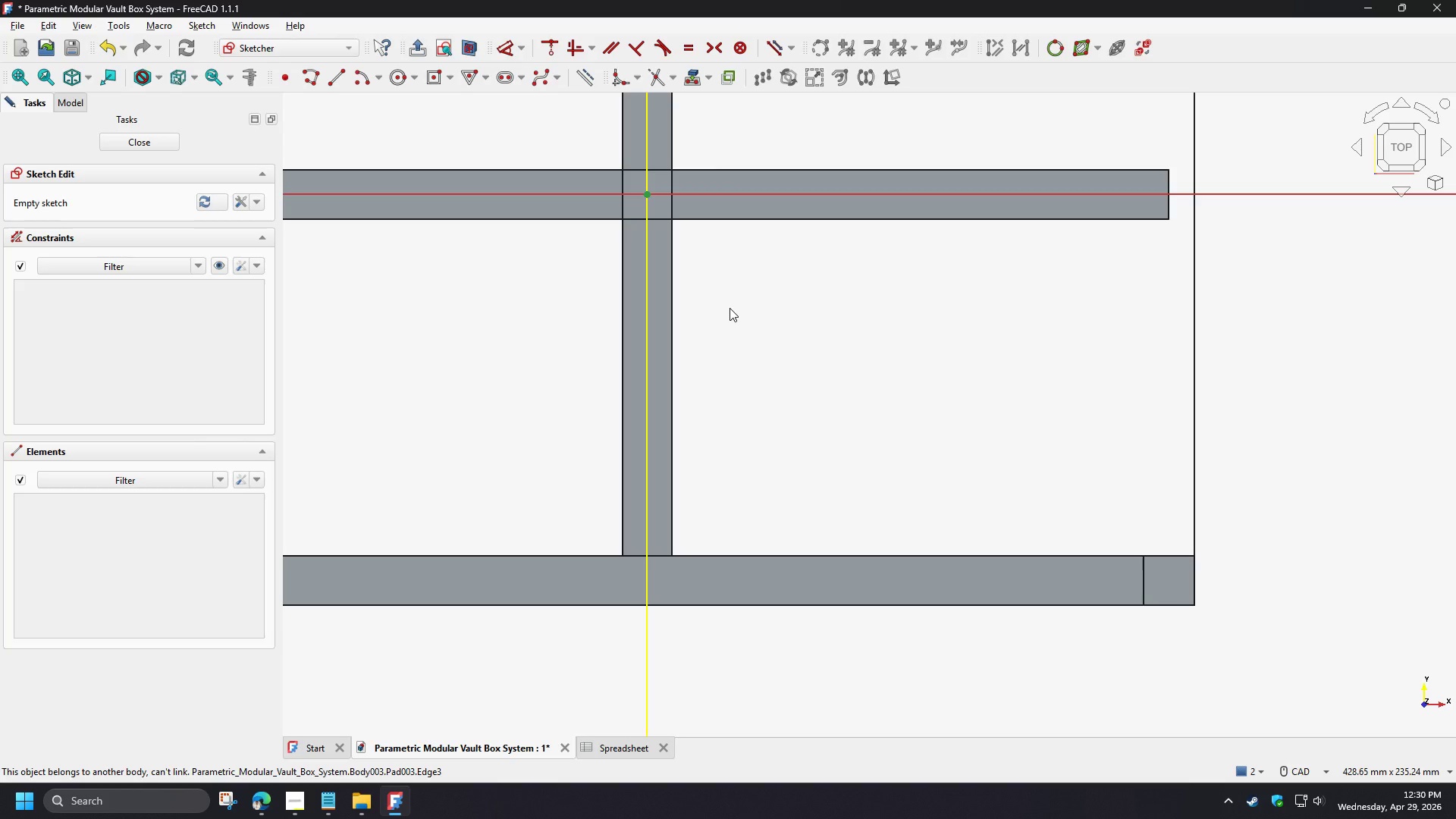 
wait(19.73)
 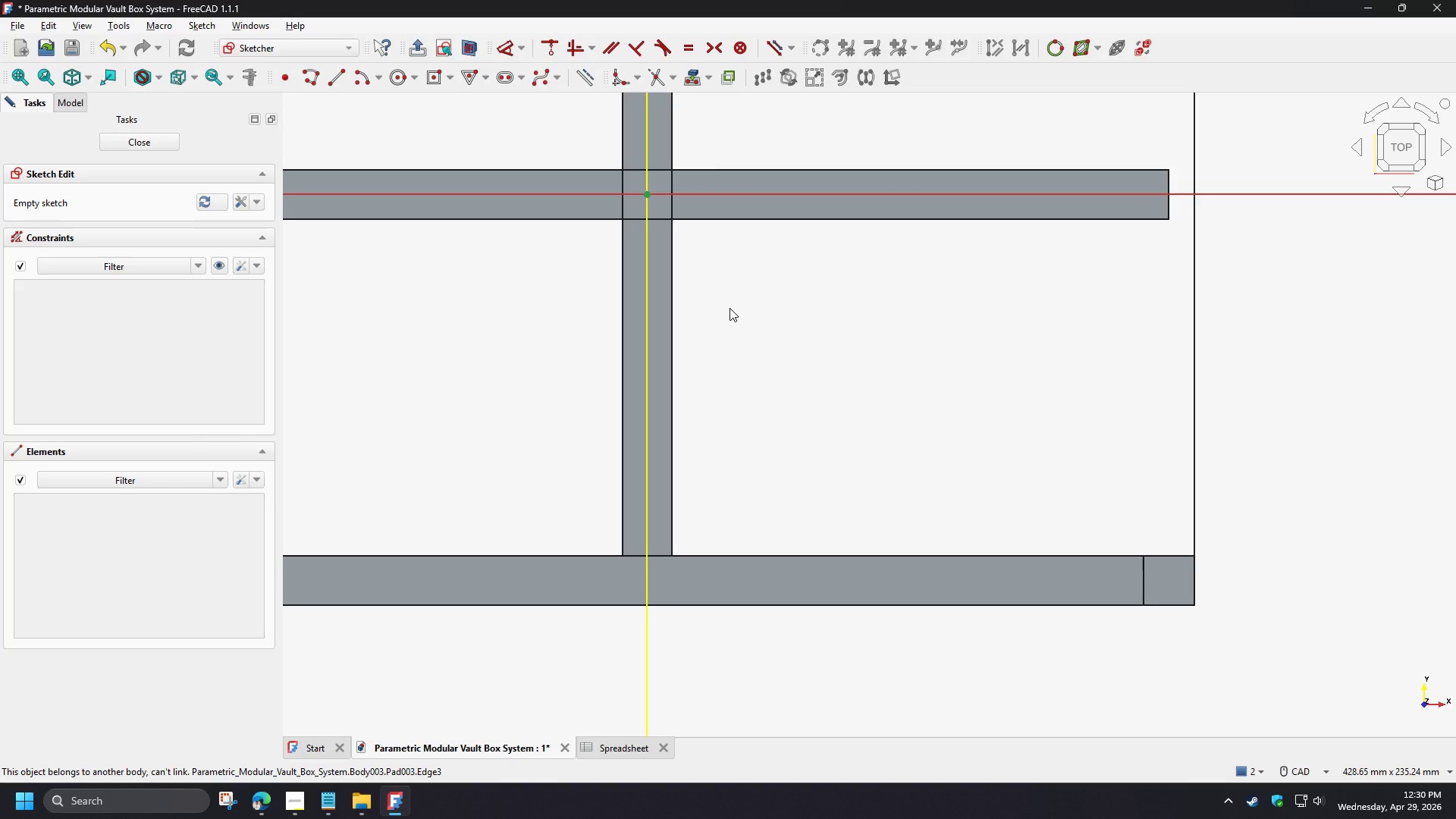 
scroll: coordinate [684, 505], scroll_direction: up, amount: 2.0
 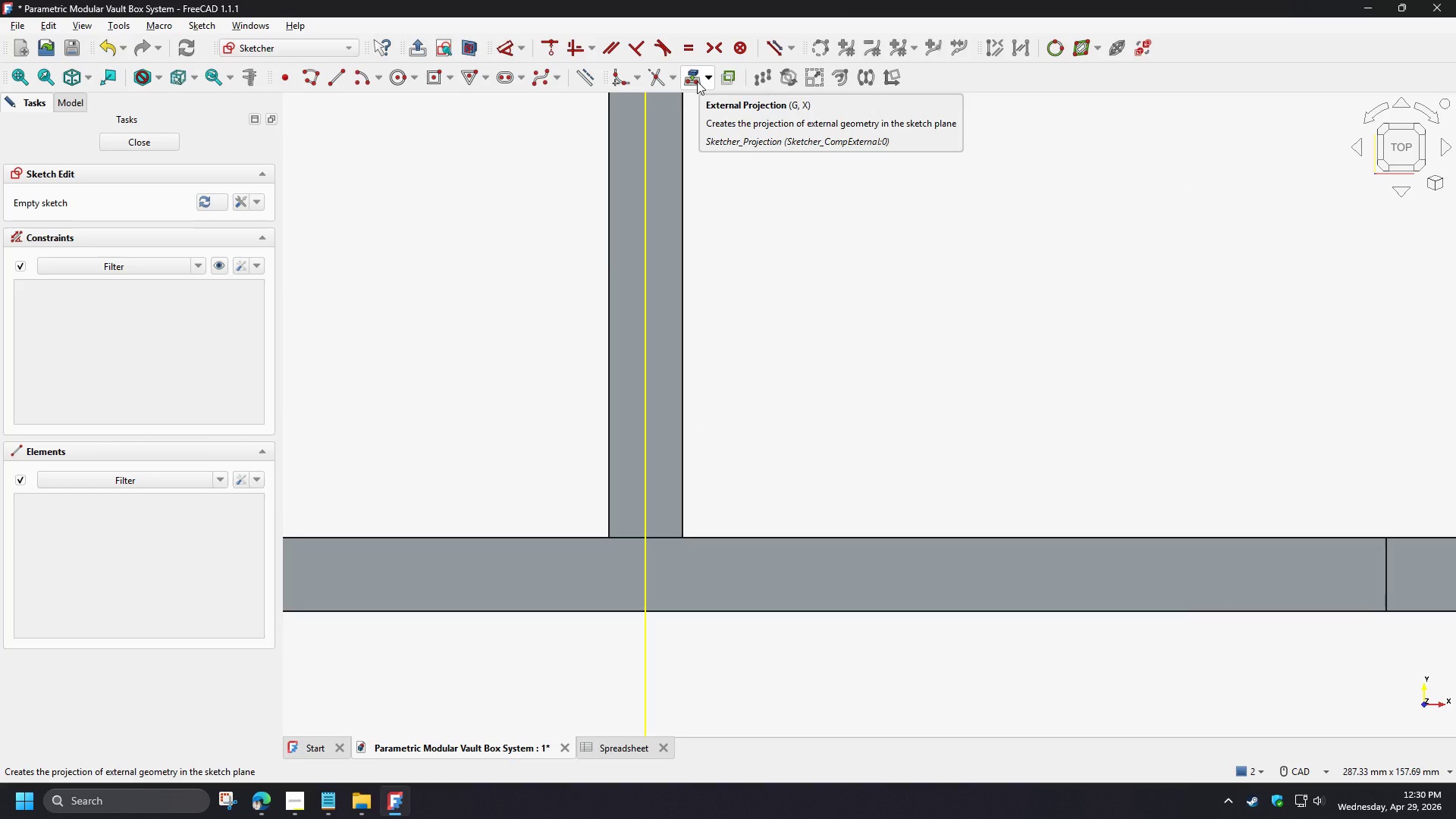 
left_click([697, 81])
 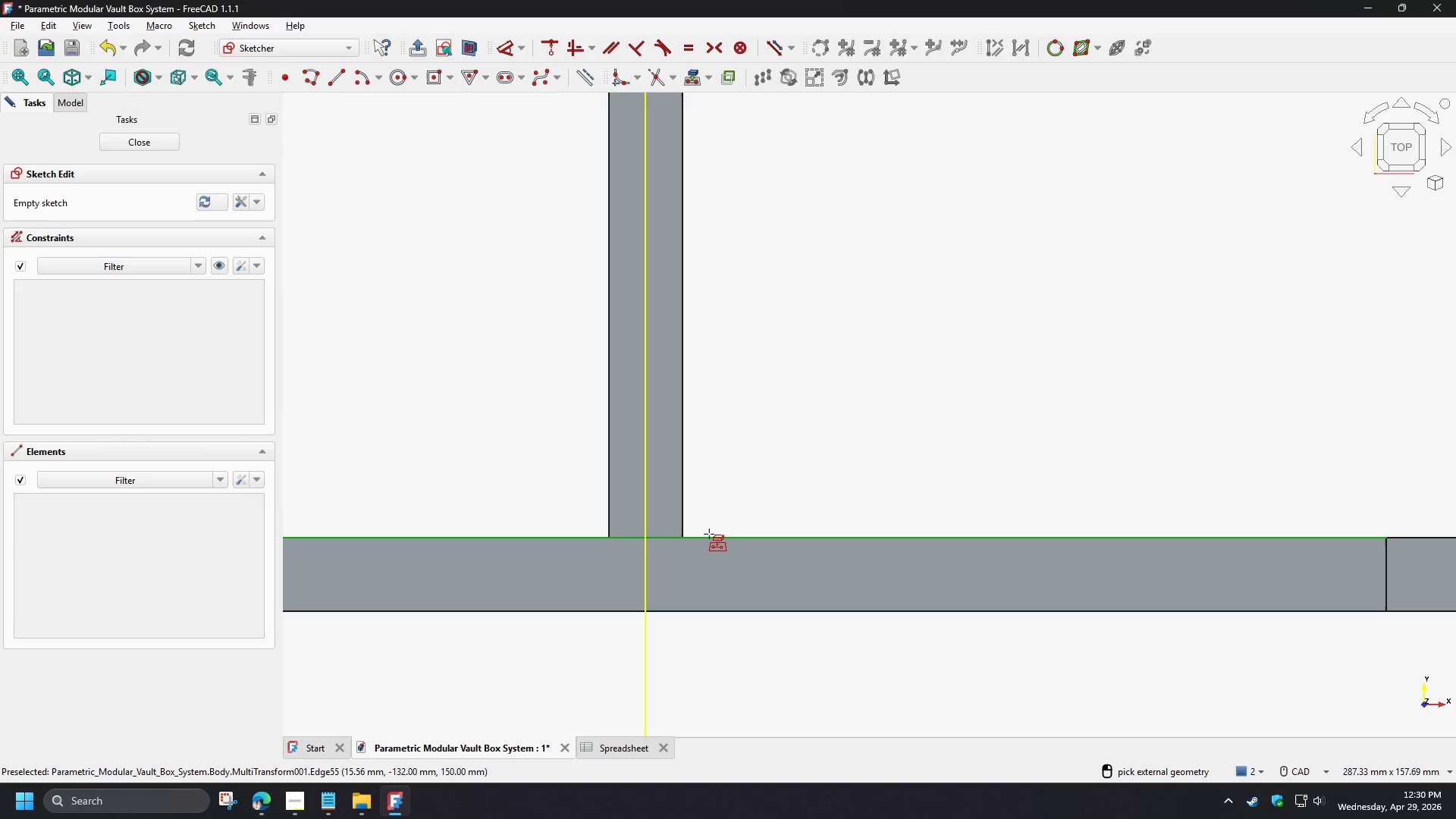 
left_click([709, 535])
 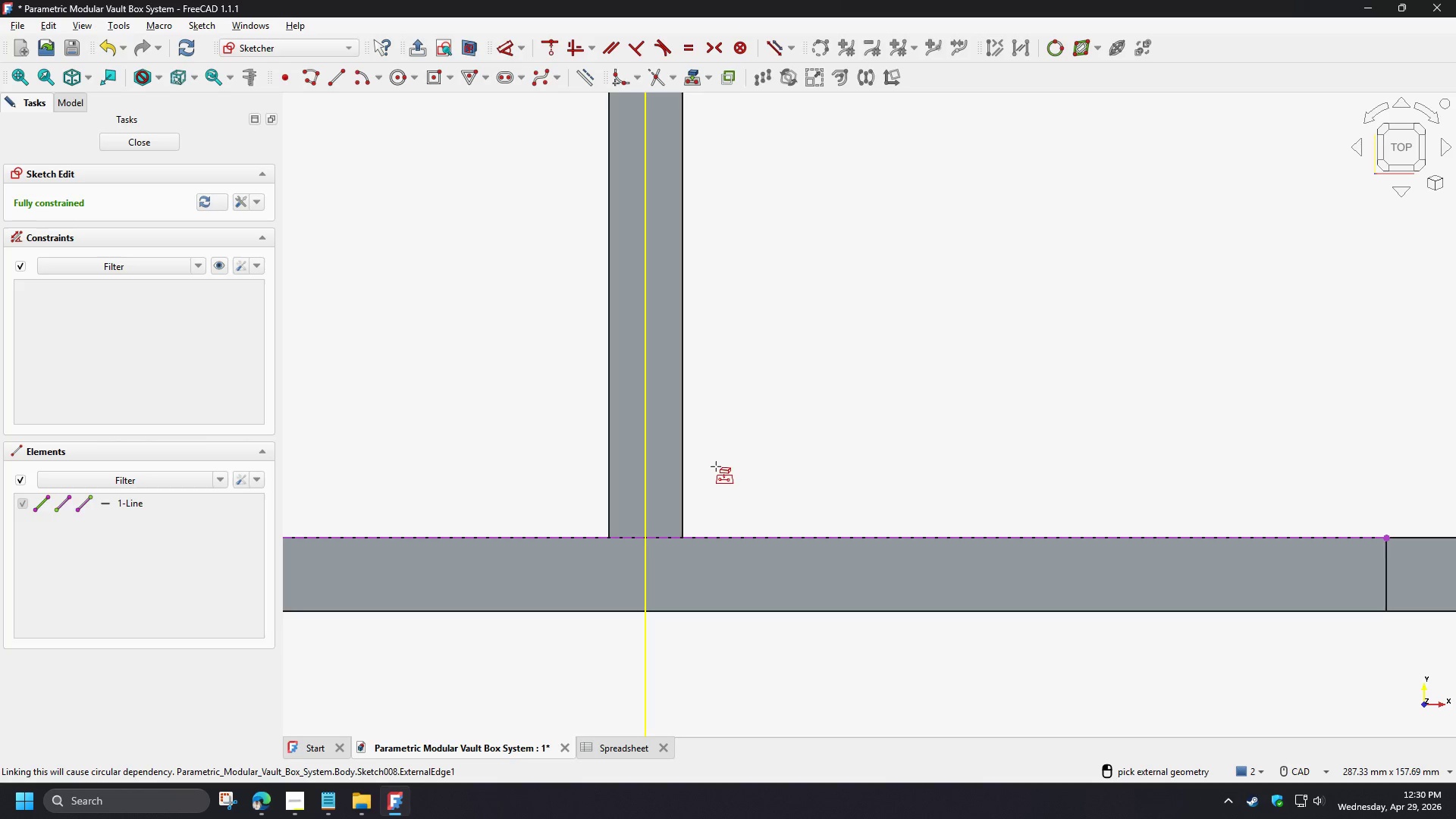 
right_click([716, 466])
 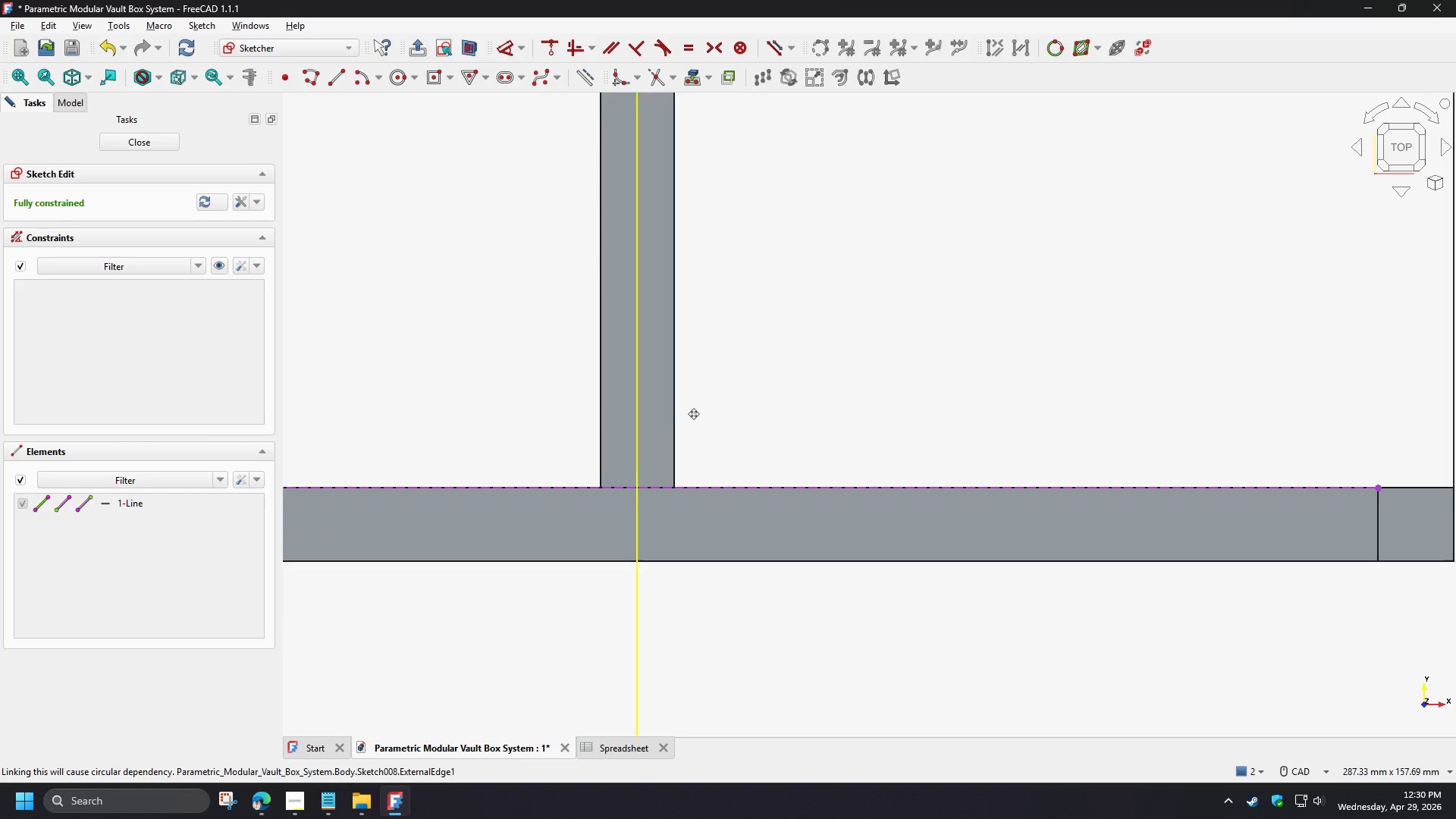 
left_click([692, 87])
 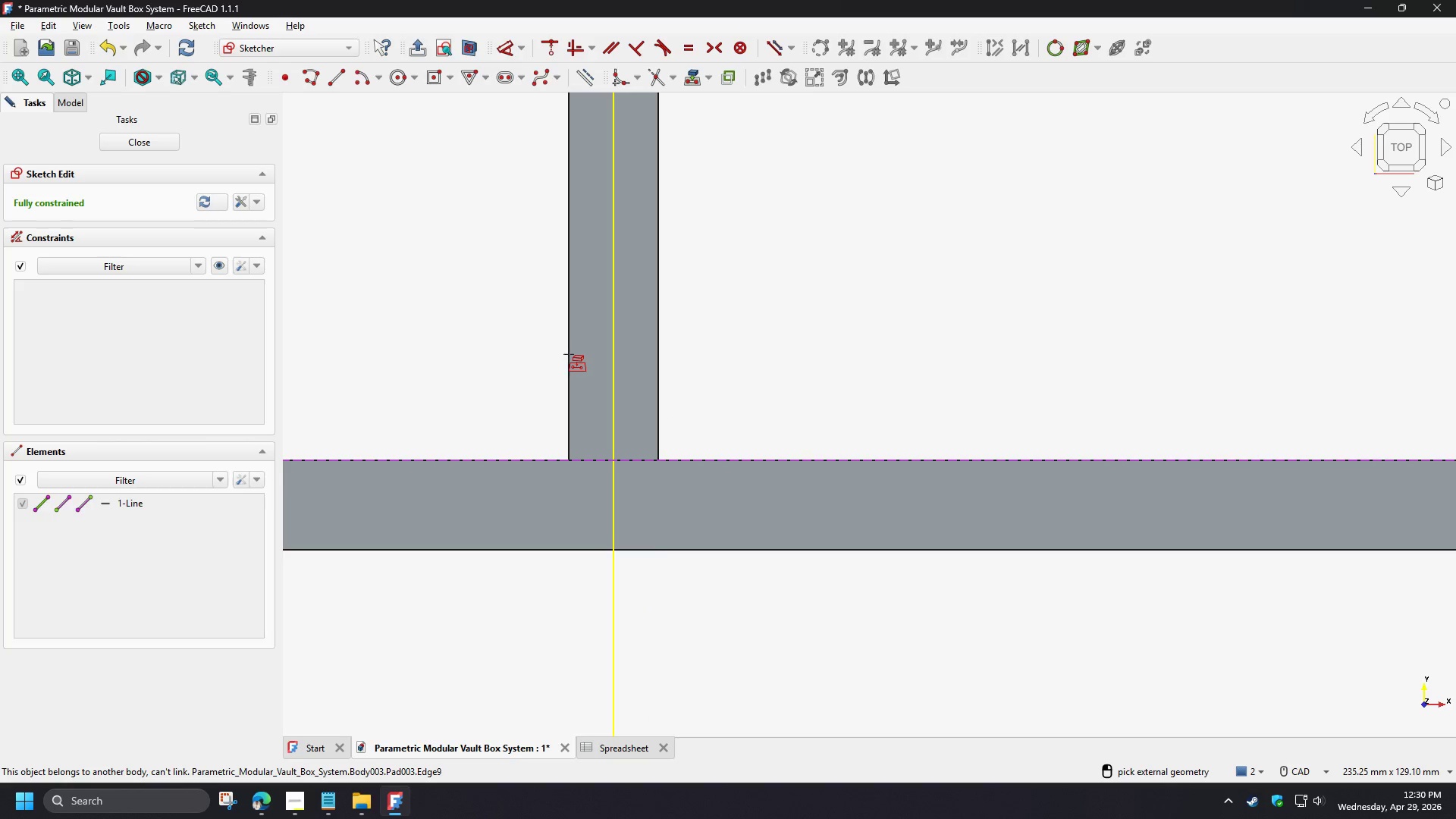 
scroll: coordinate [690, 406], scroll_direction: up, amount: 1.0
 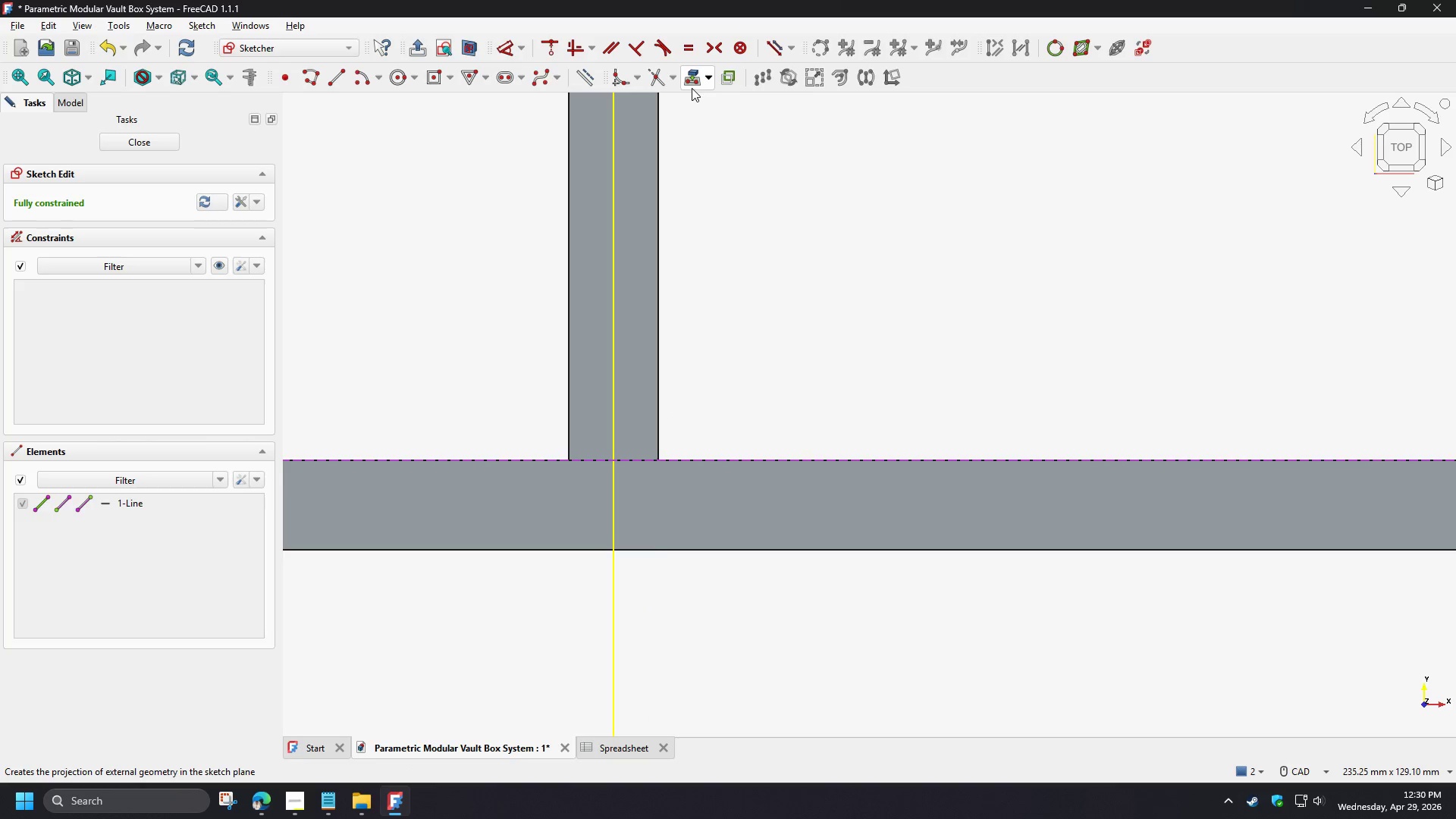 
left_click([569, 354])
 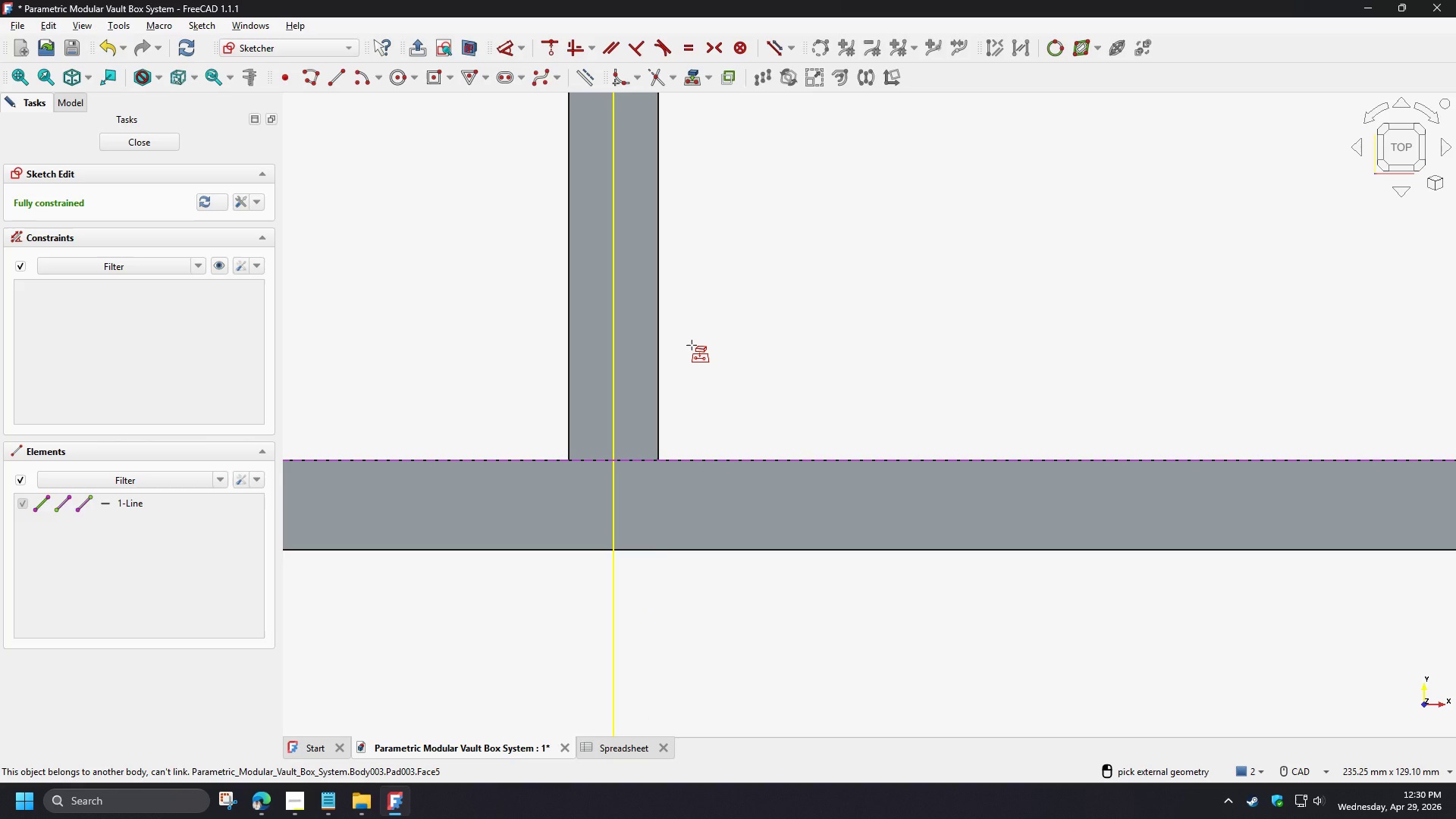 
right_click([692, 345])
 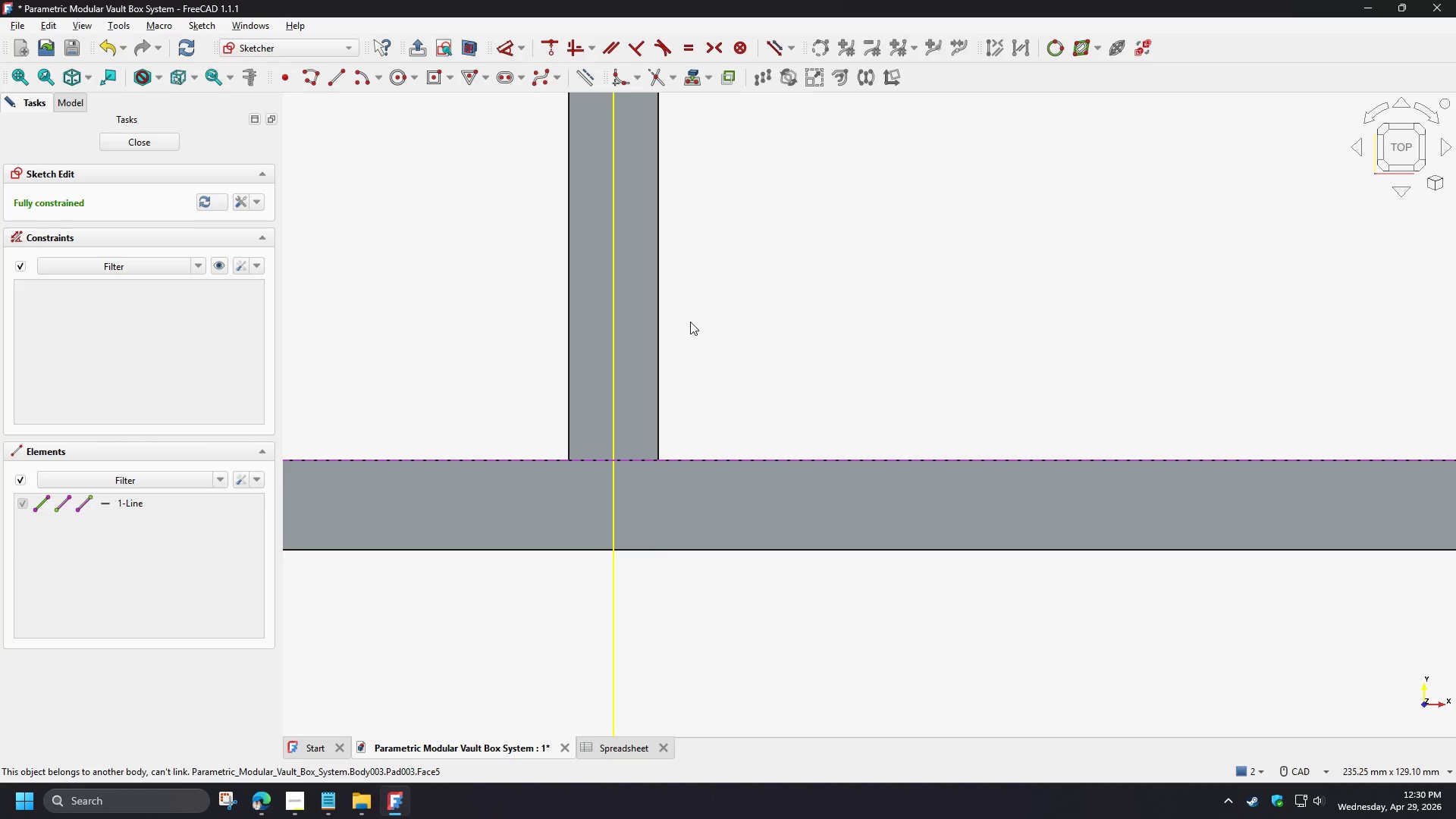 
wait(8.45)
 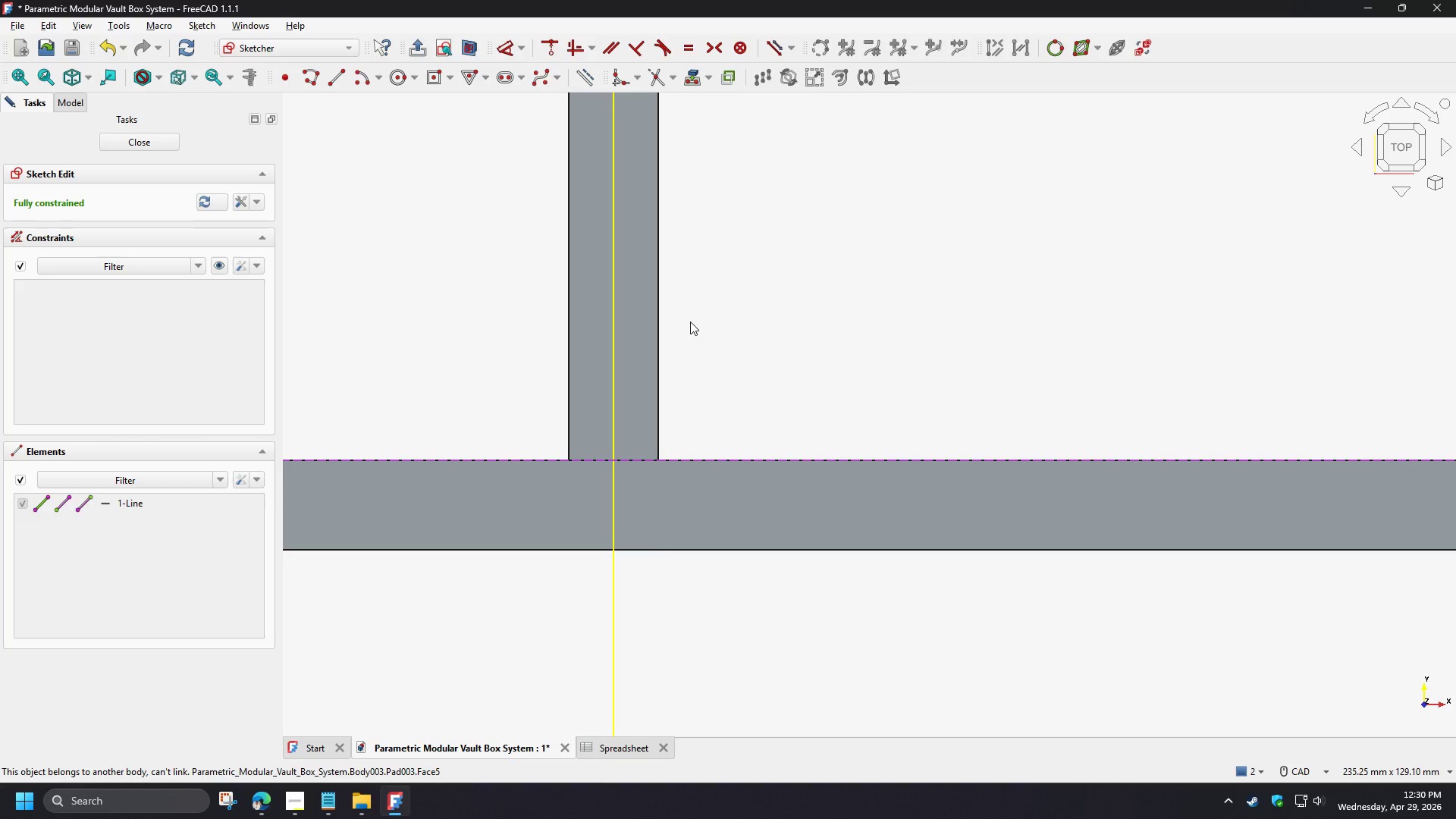 
left_click([437, 80])
 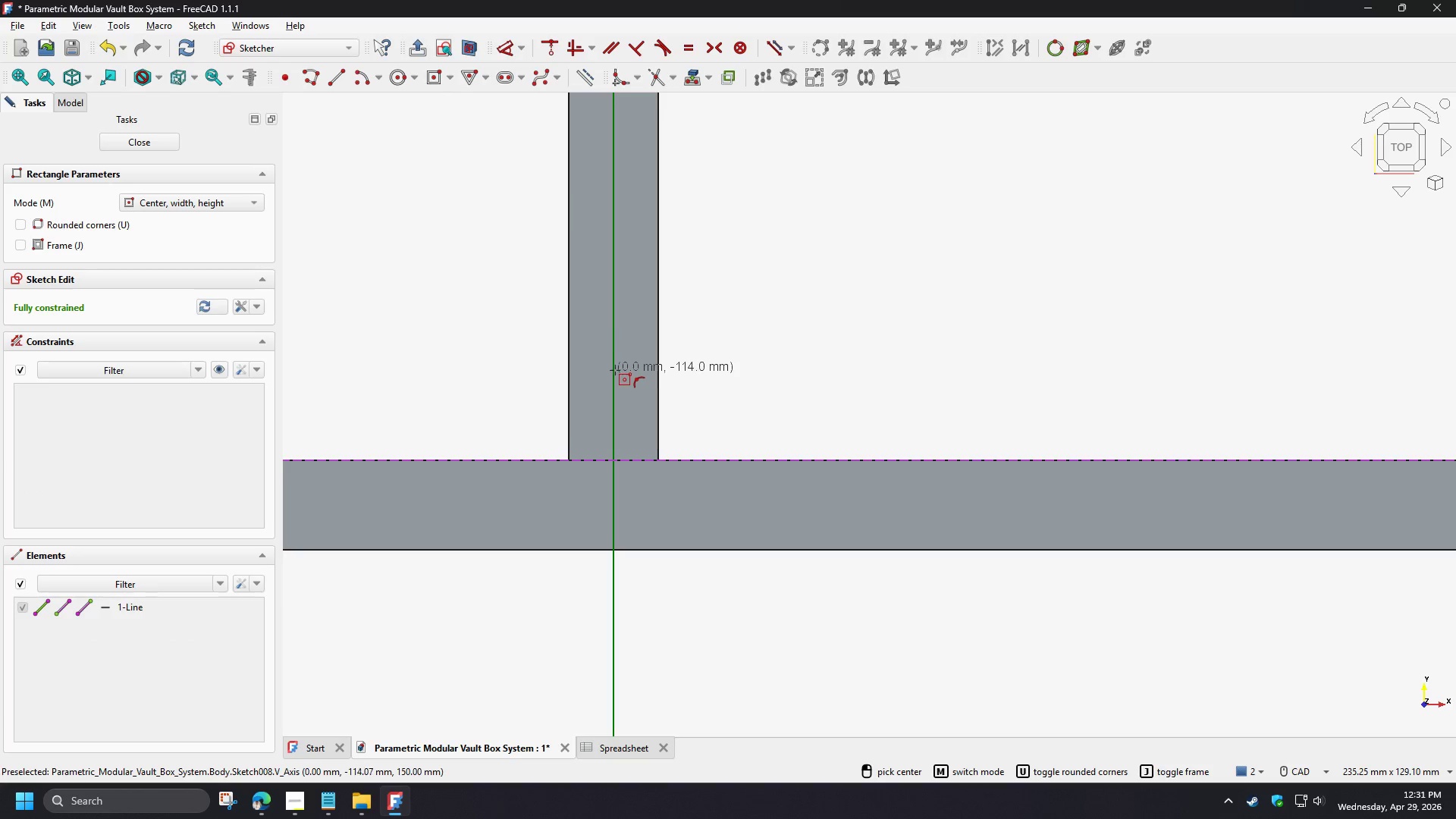 
left_click_drag(start_coordinate=[615, 370], to_coordinate=[615, 375])
 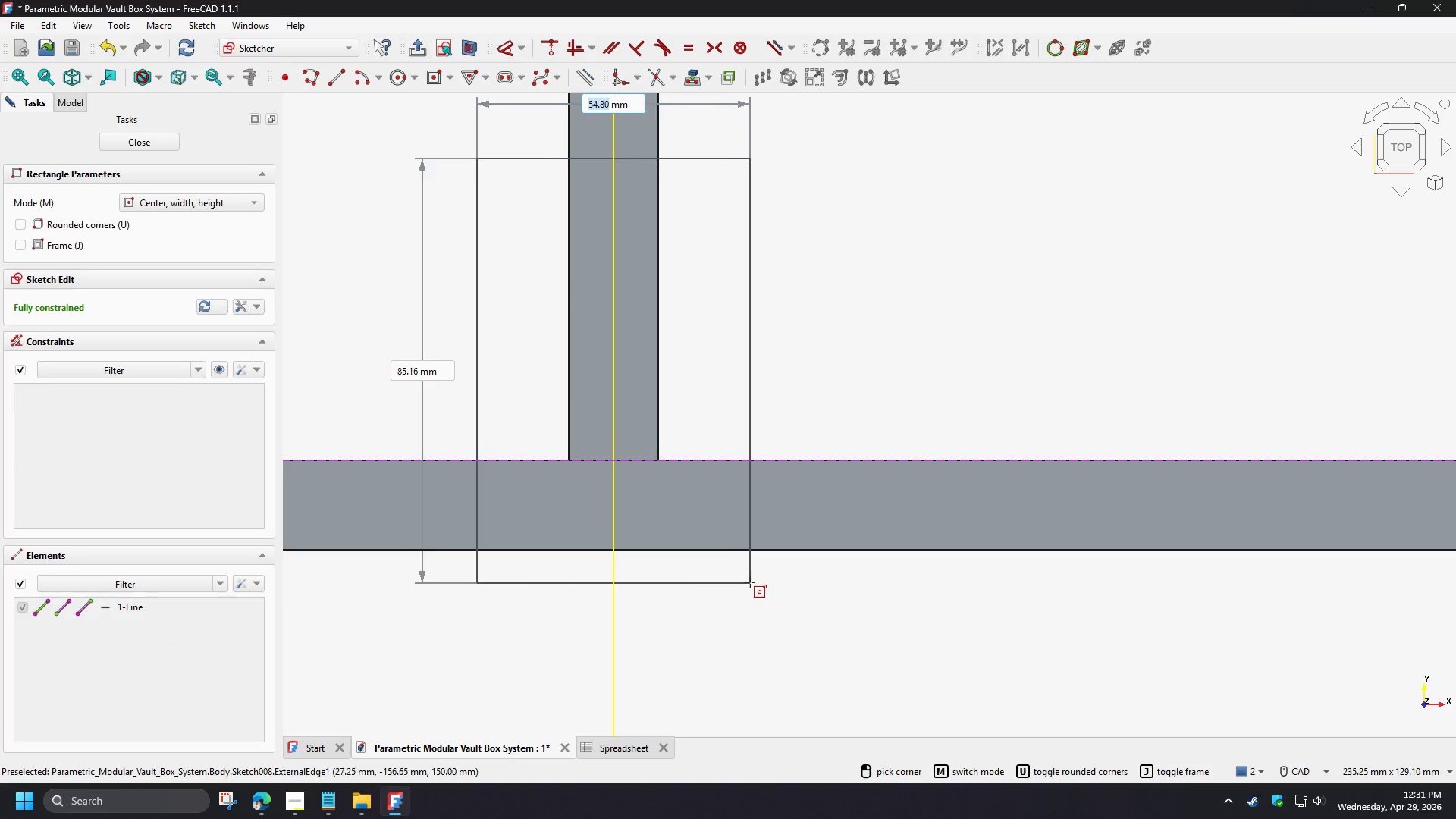 
left_click([750, 582])
 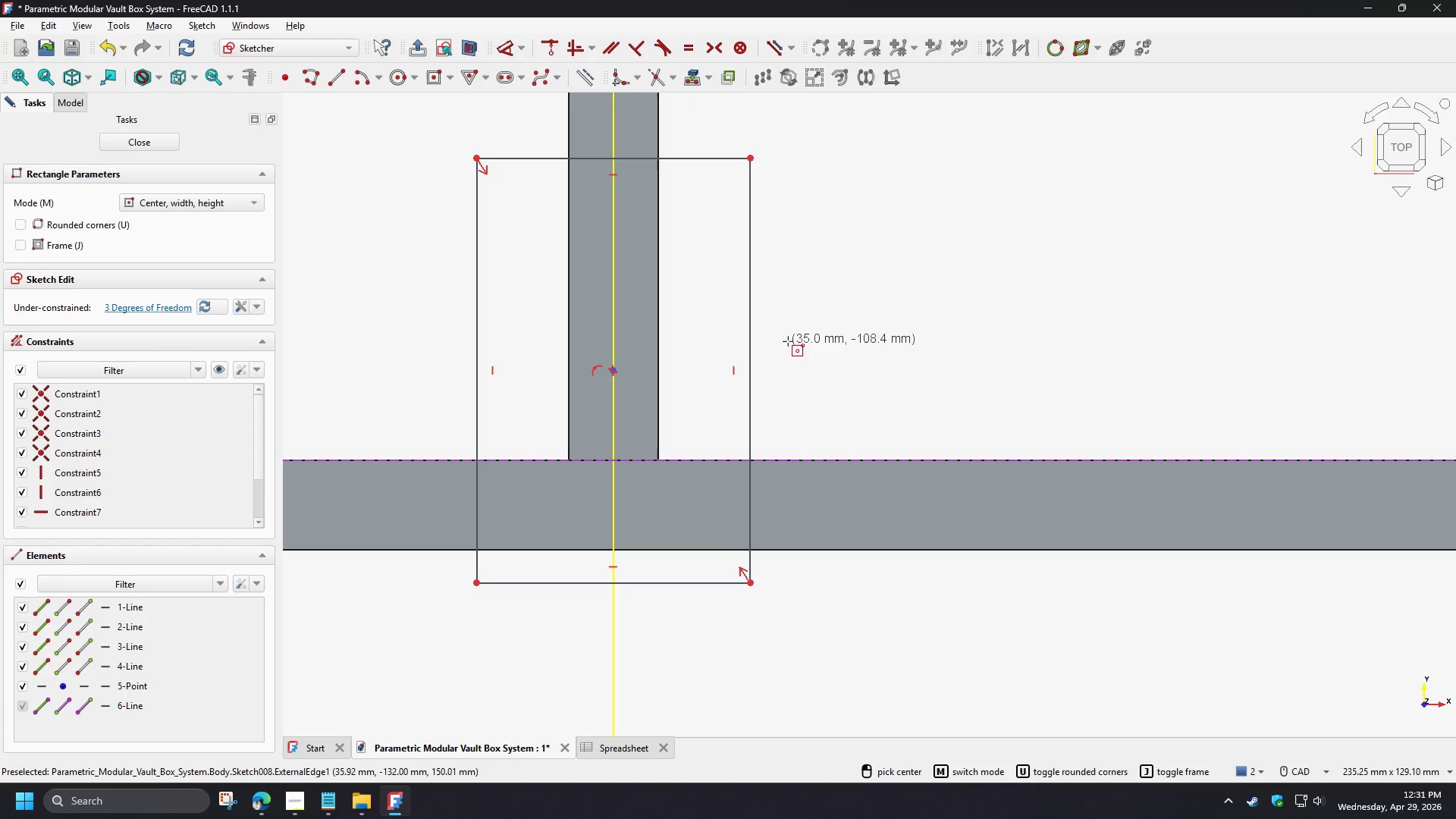 
right_click([788, 341])
 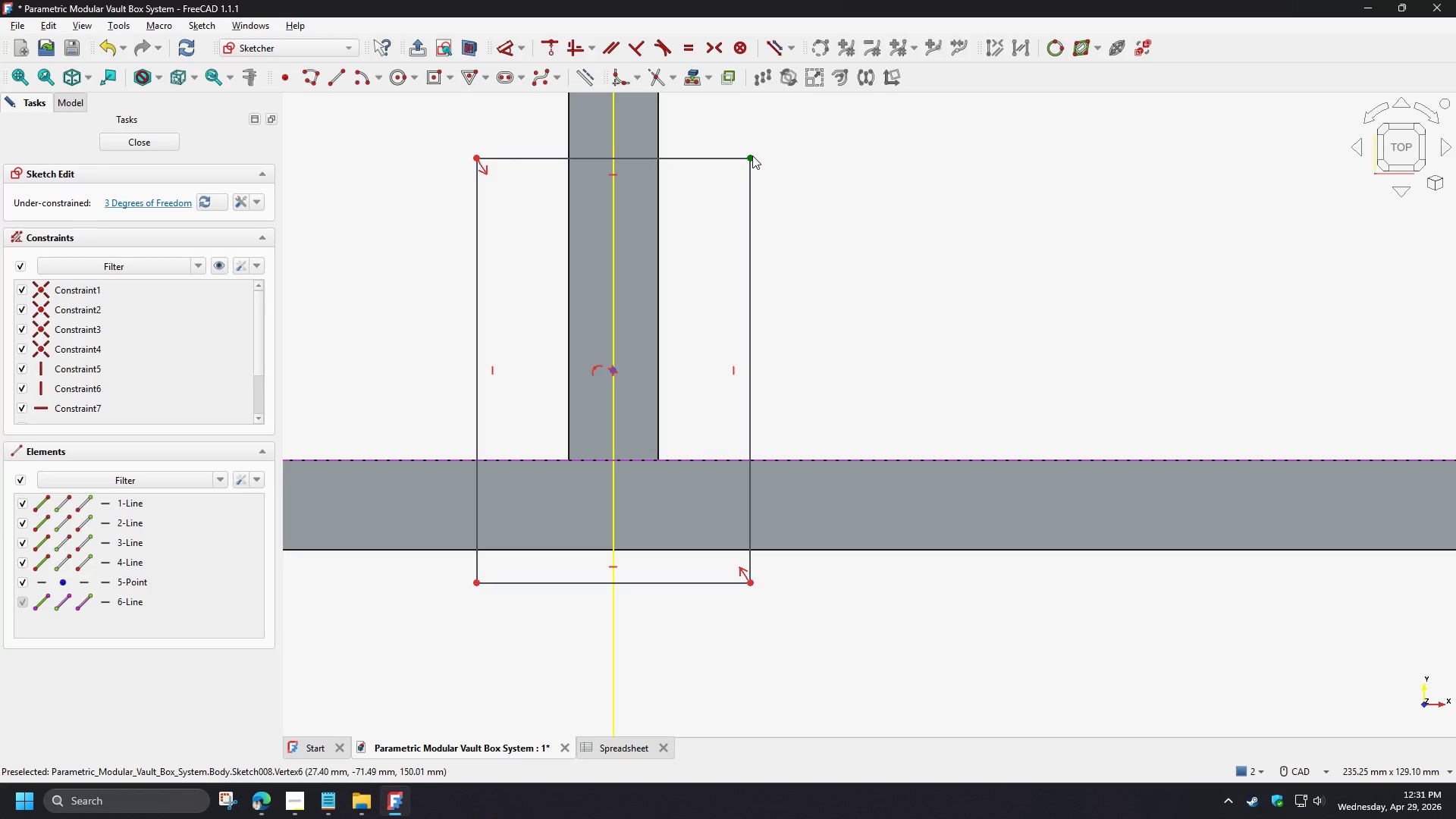 
left_click([752, 155])
 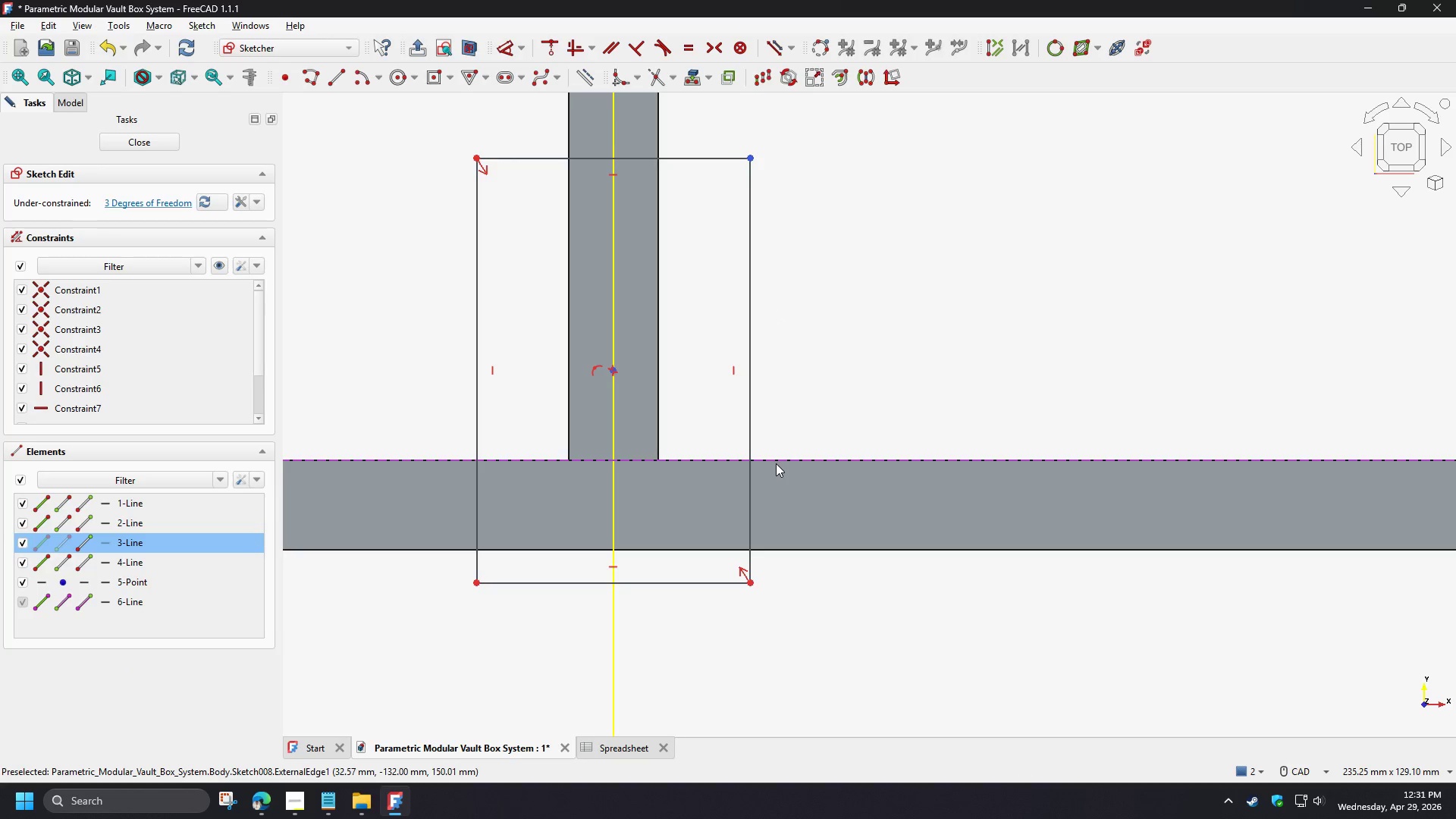 
left_click([775, 461])
 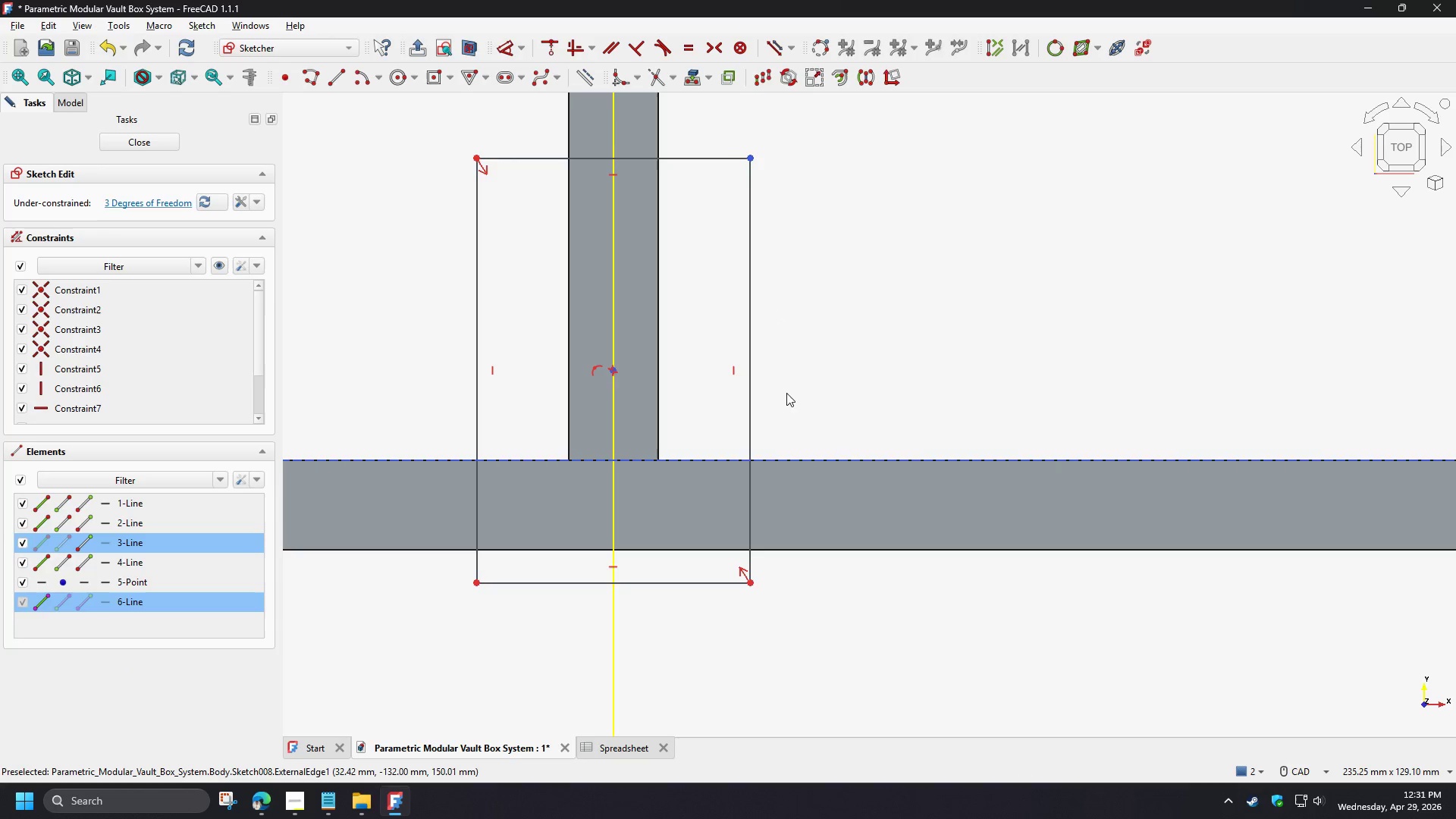 
key(C)
 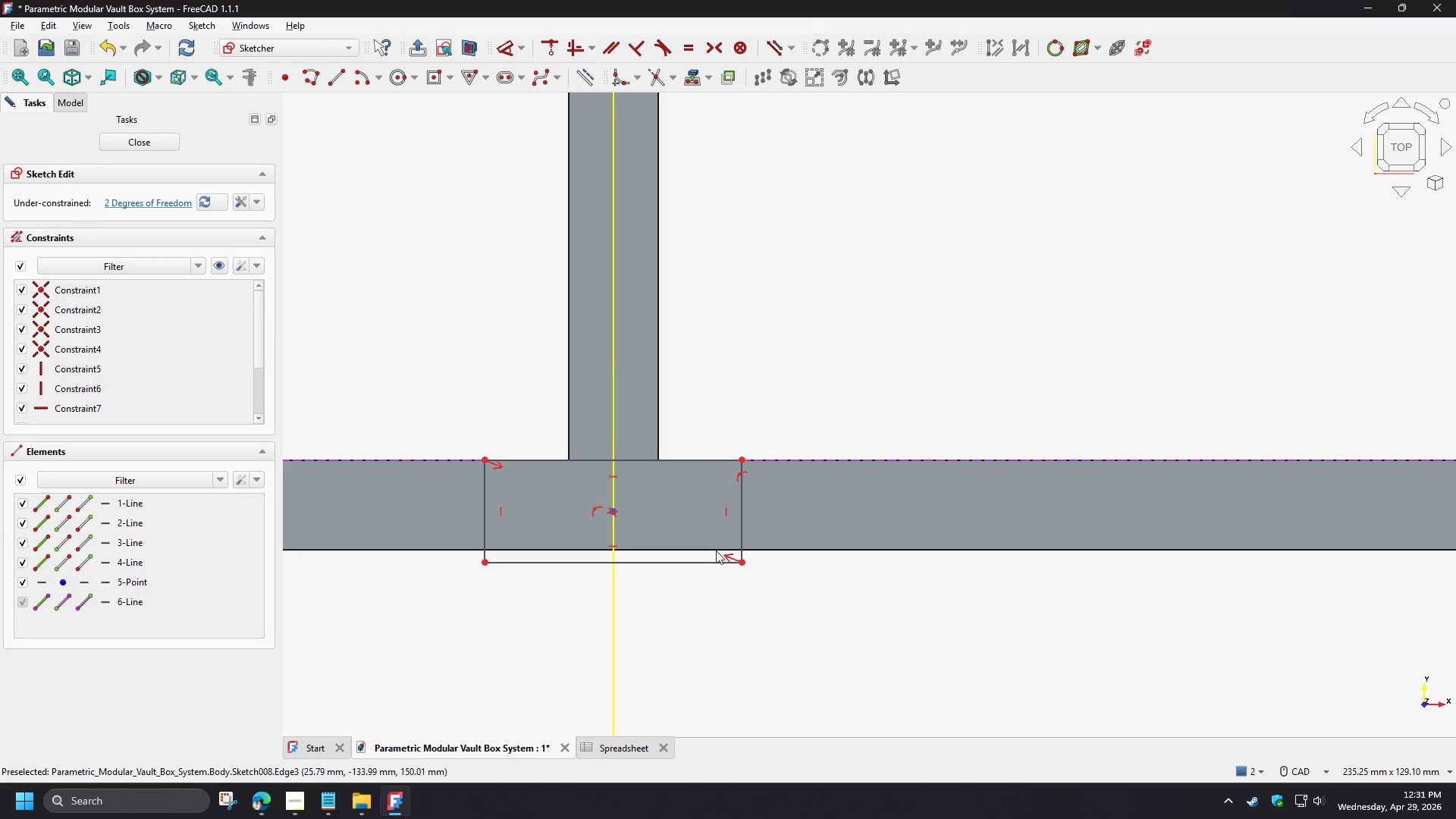 
scroll: coordinate [631, 576], scroll_direction: up, amount: 3.0
 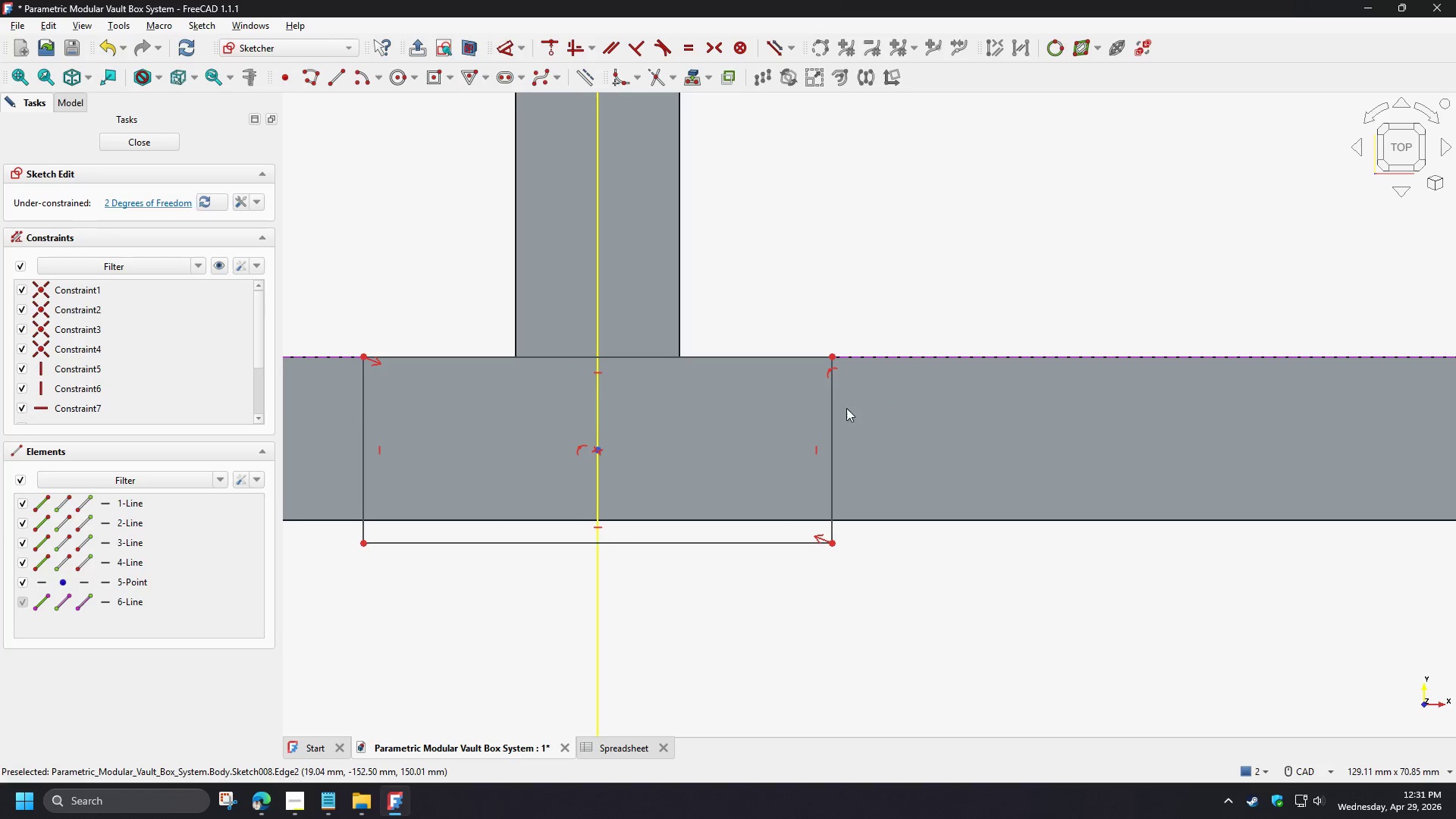 
left_click([834, 393])
 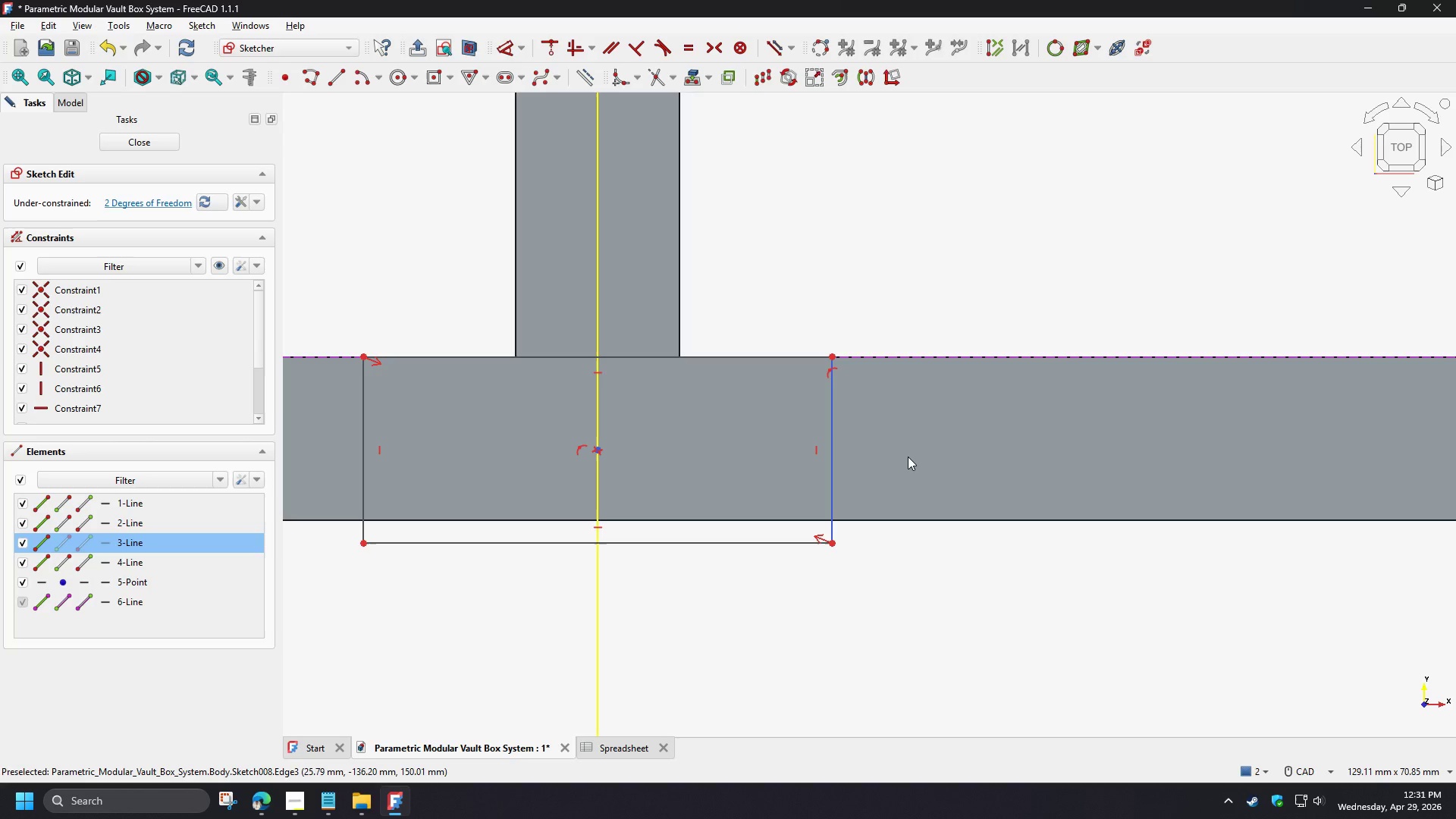 
key(D)
 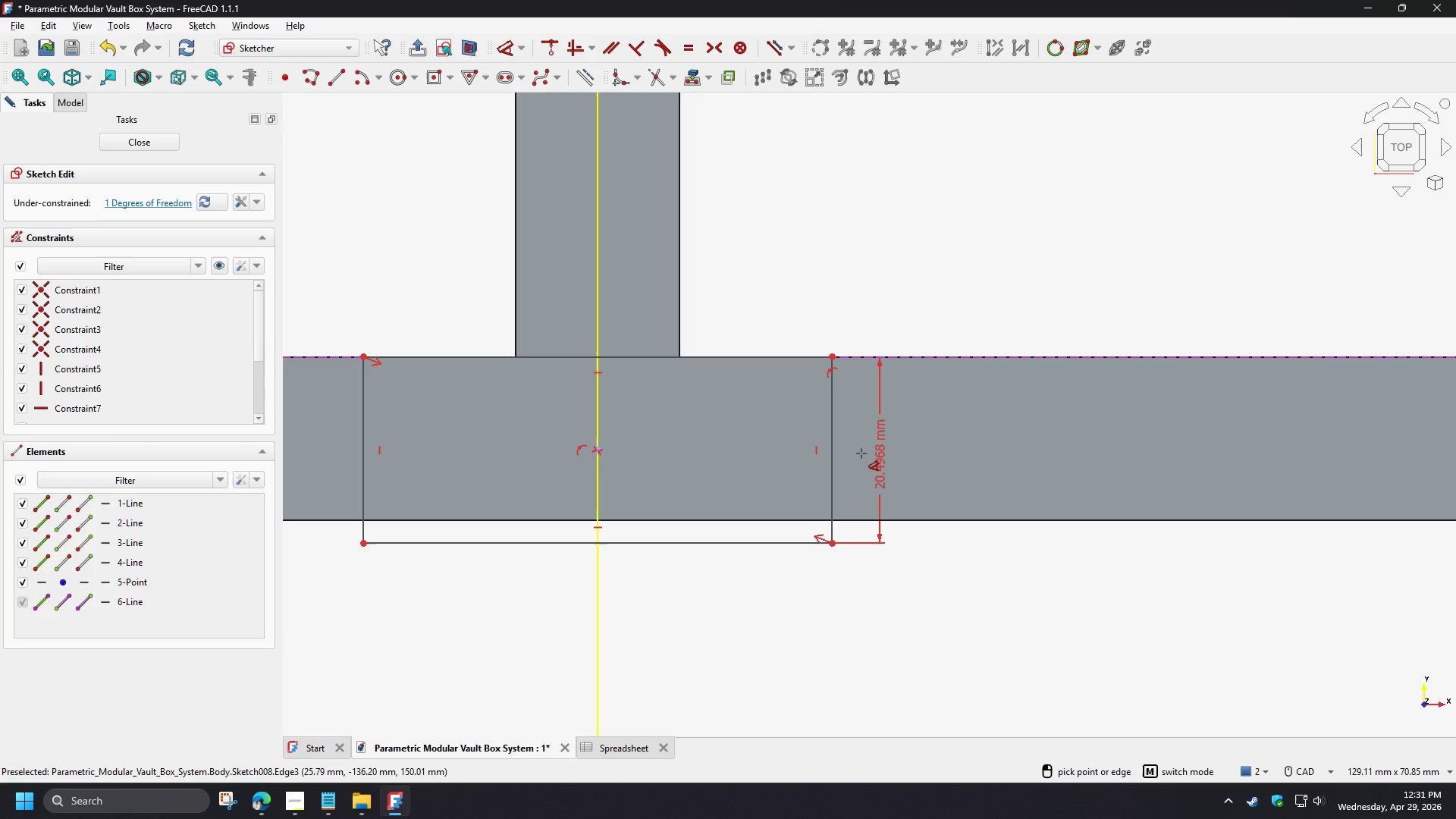 
left_click([861, 453])
 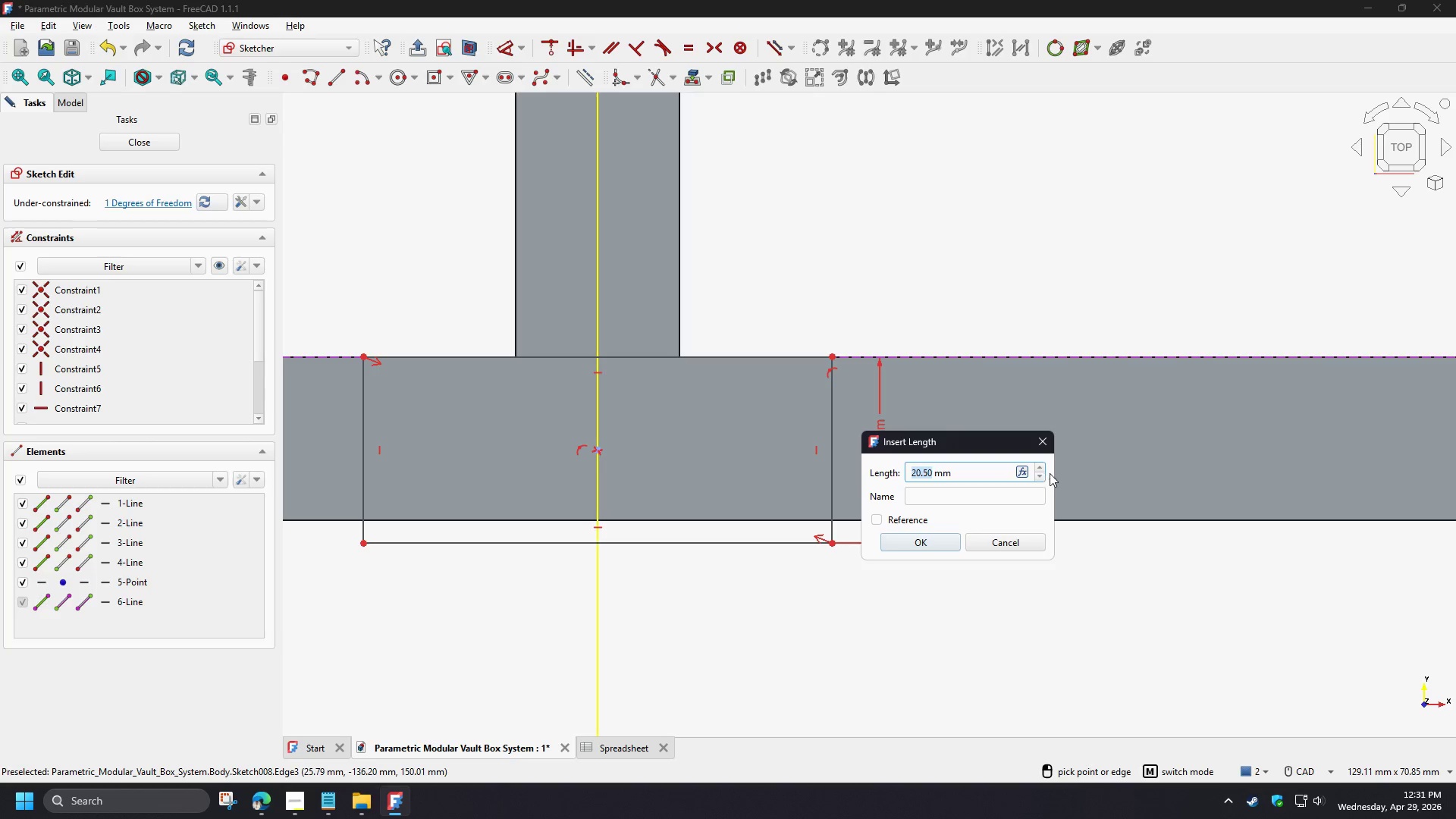 
left_click([1020, 469])
 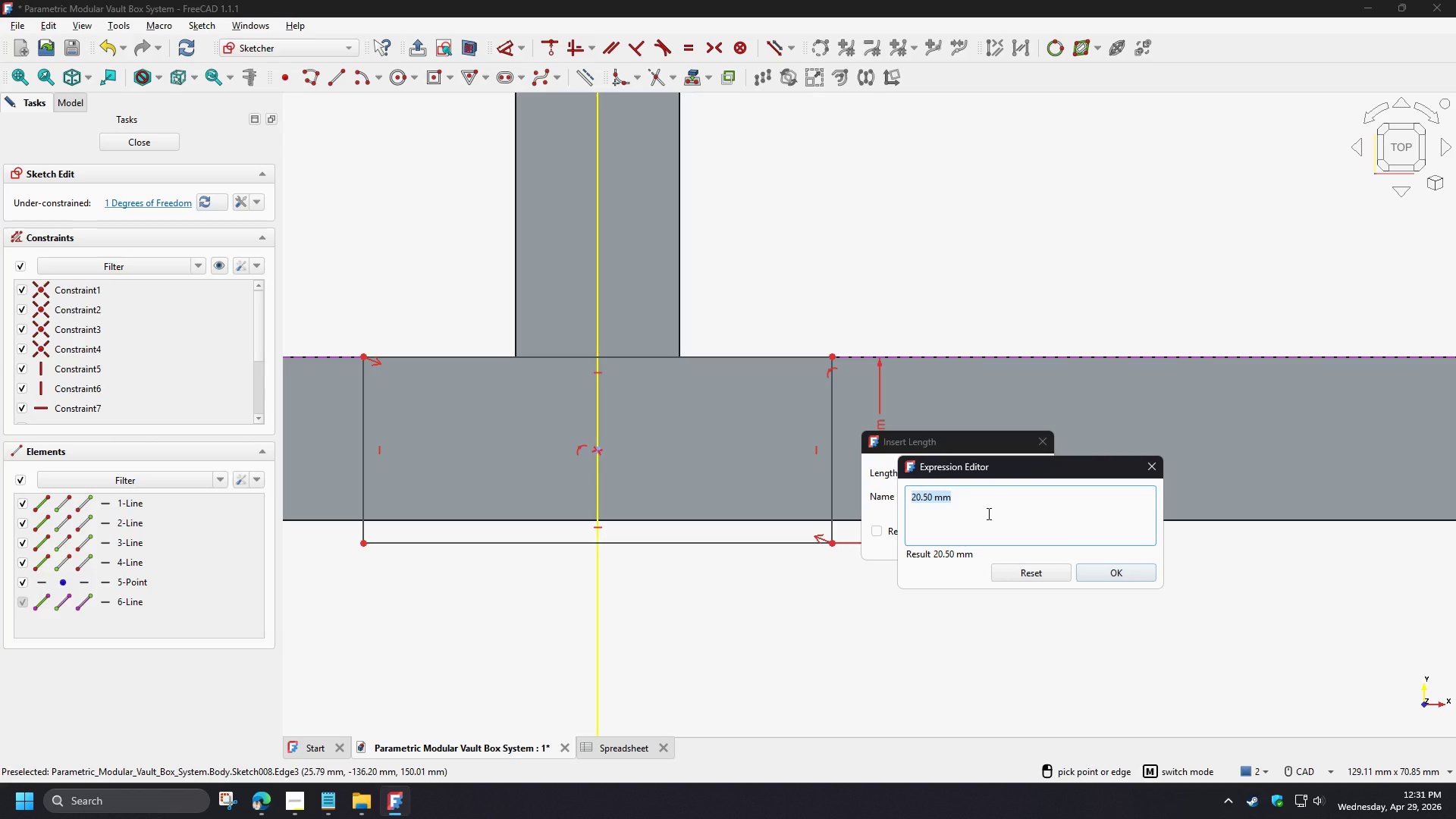 
type(sp)
 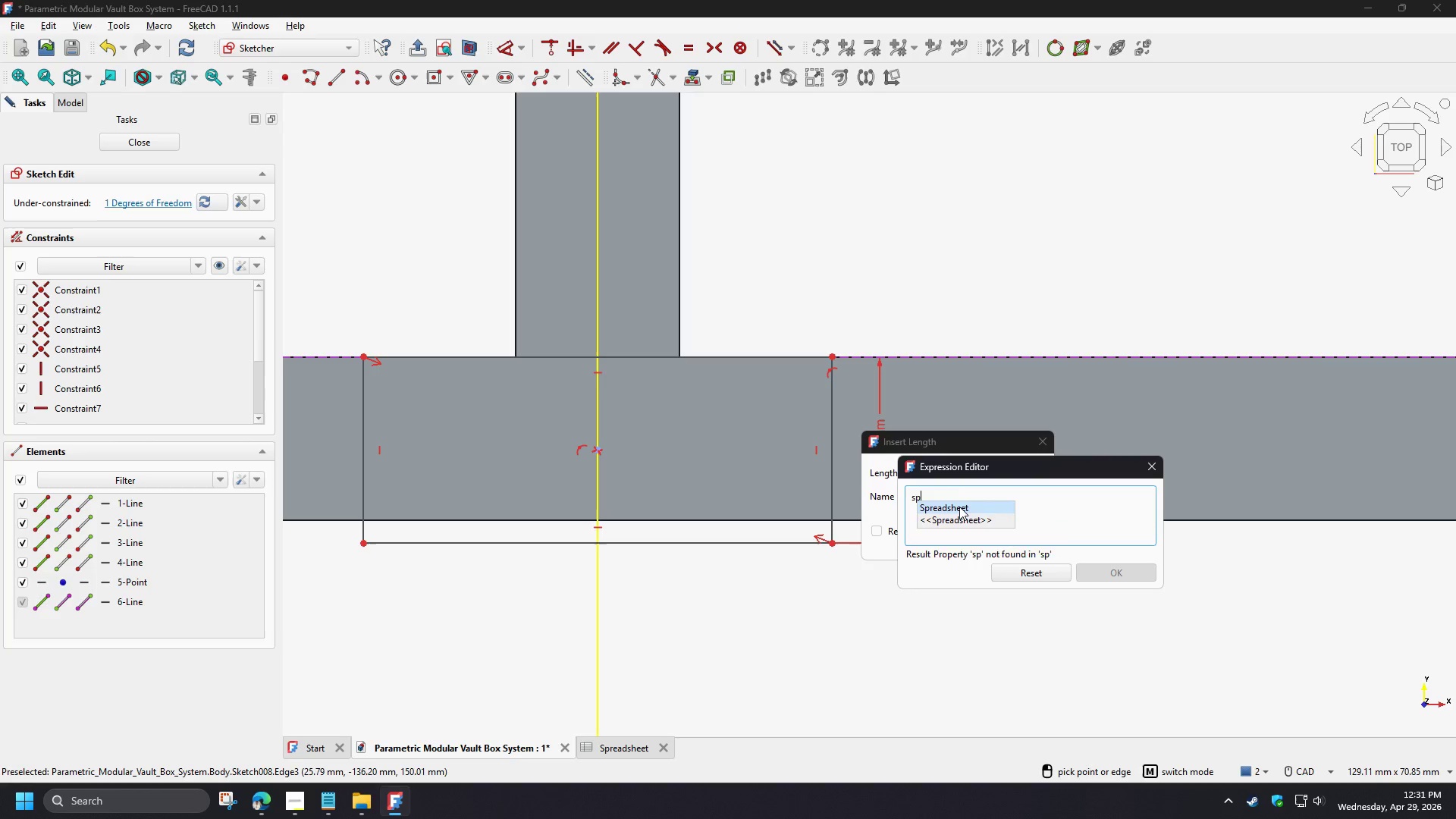 
left_click([959, 507])
 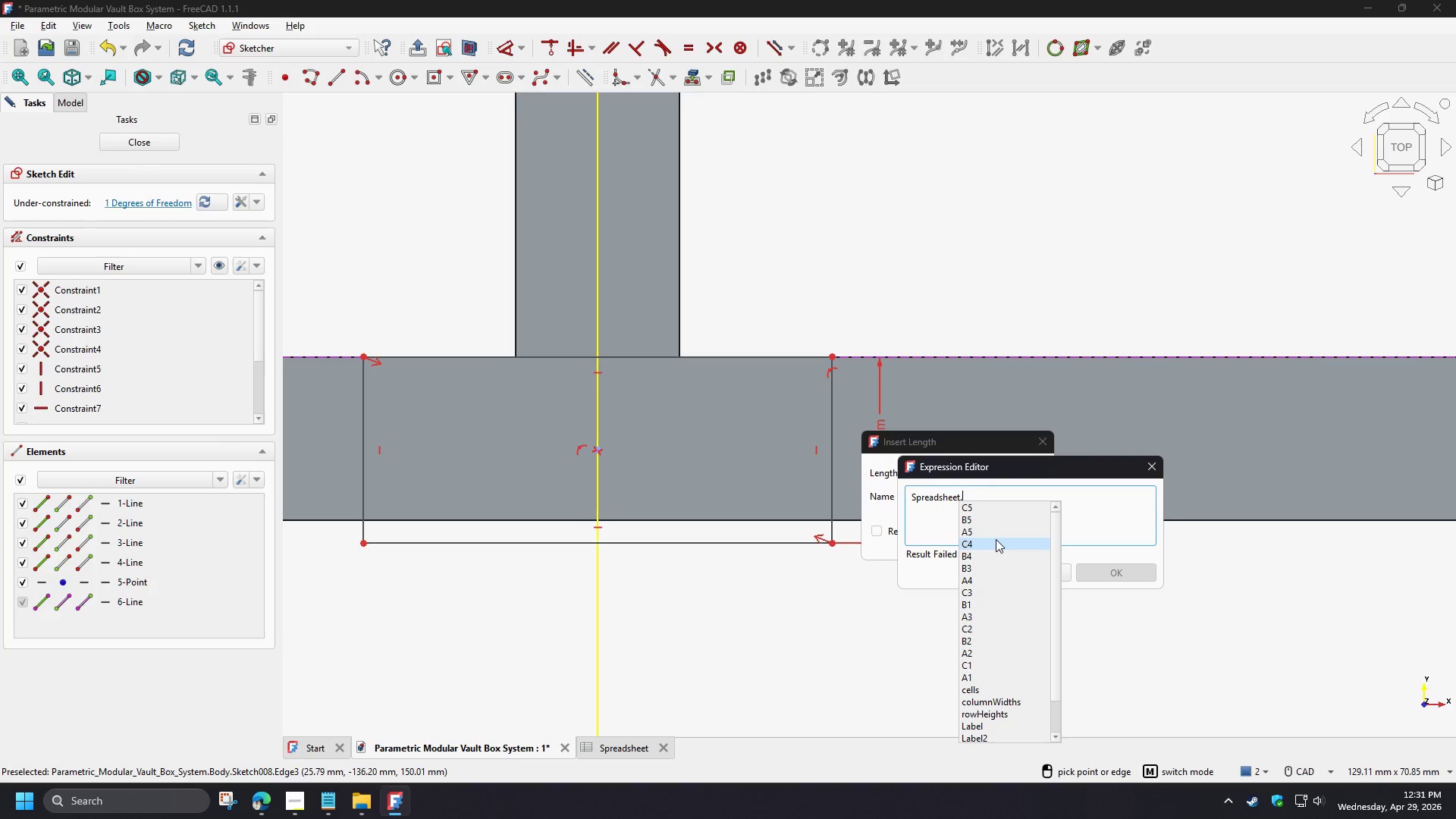 
key(B)
 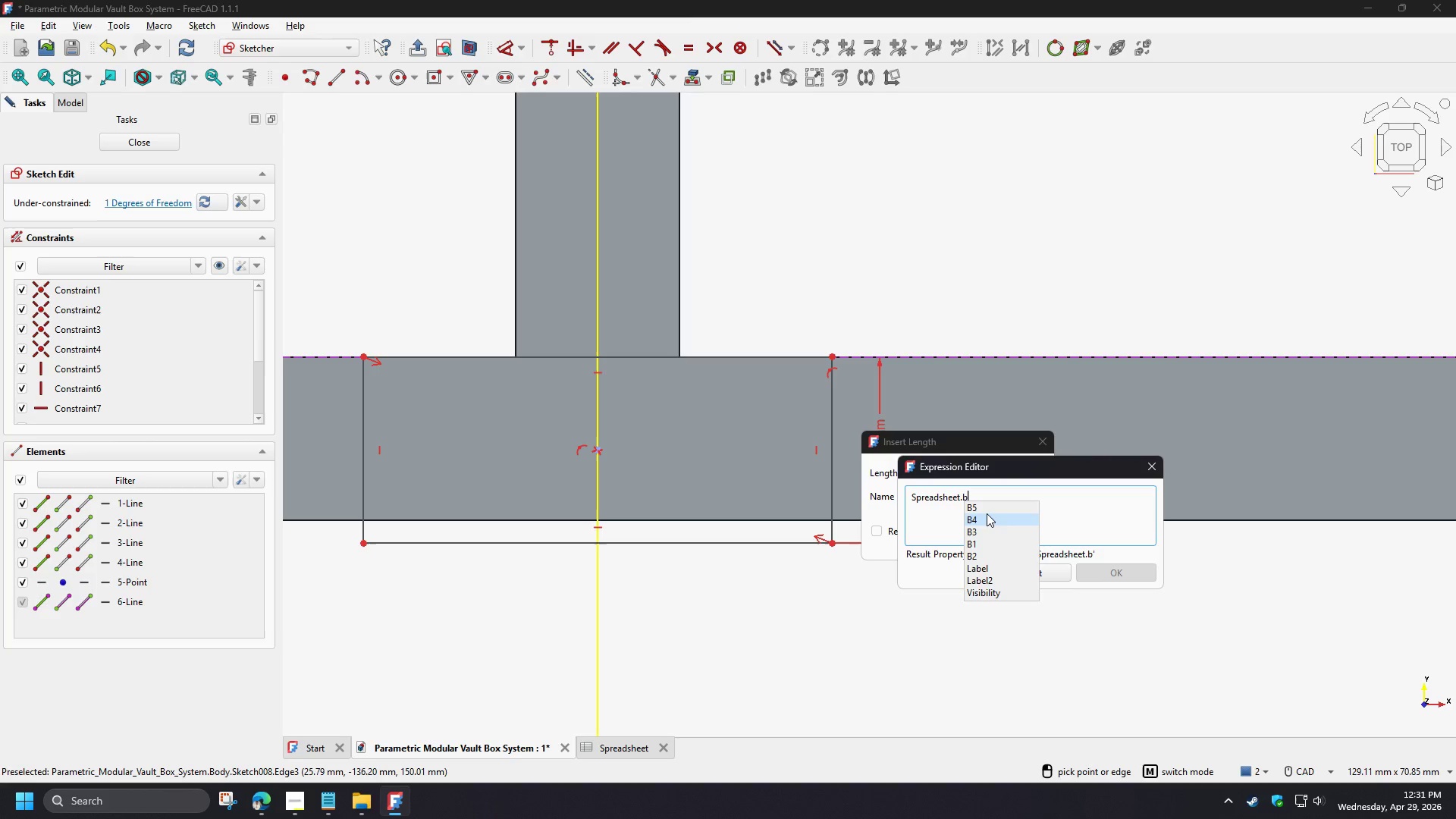 
left_click([985, 507])
 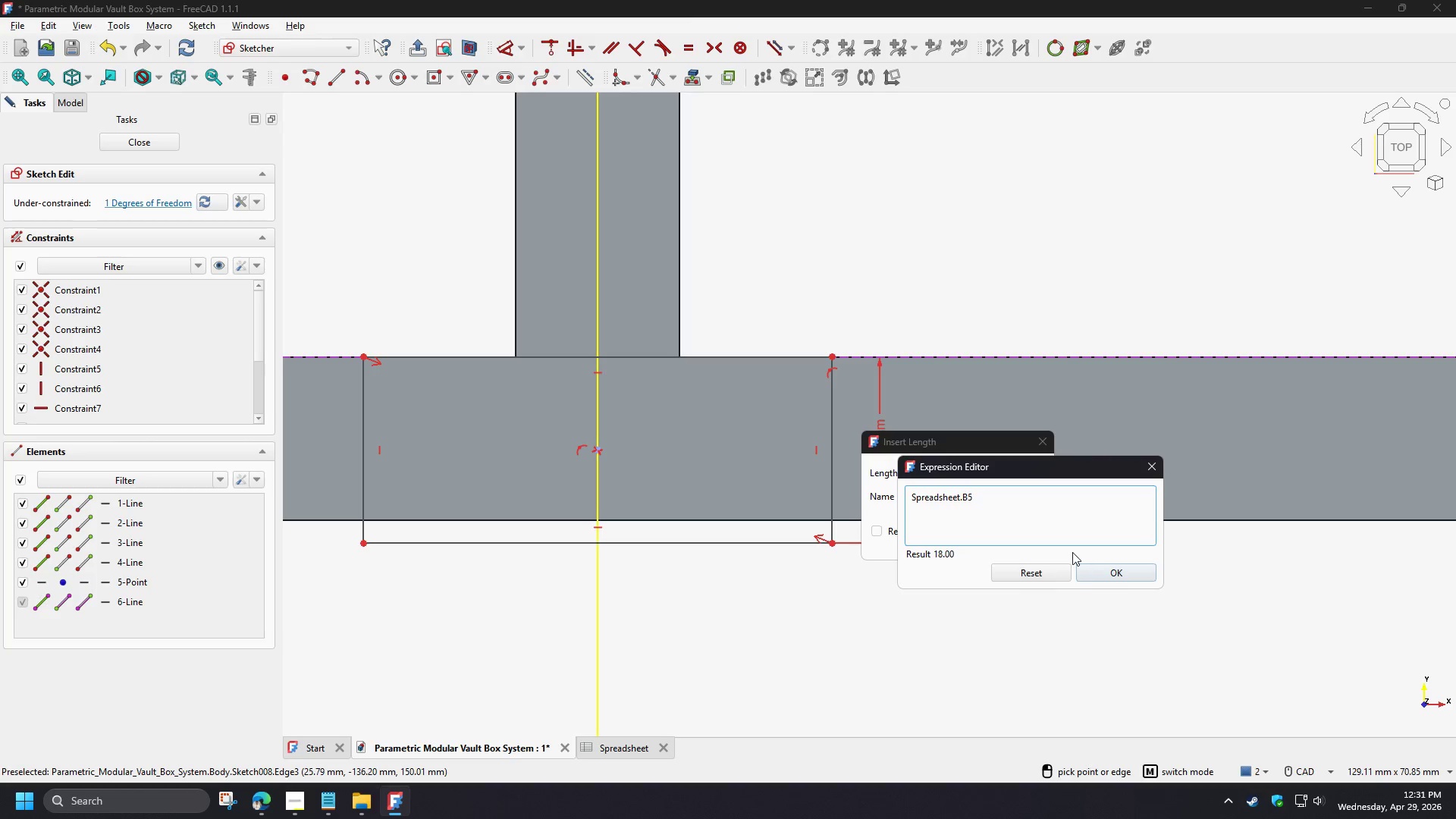 
key(NumpadDivide)
 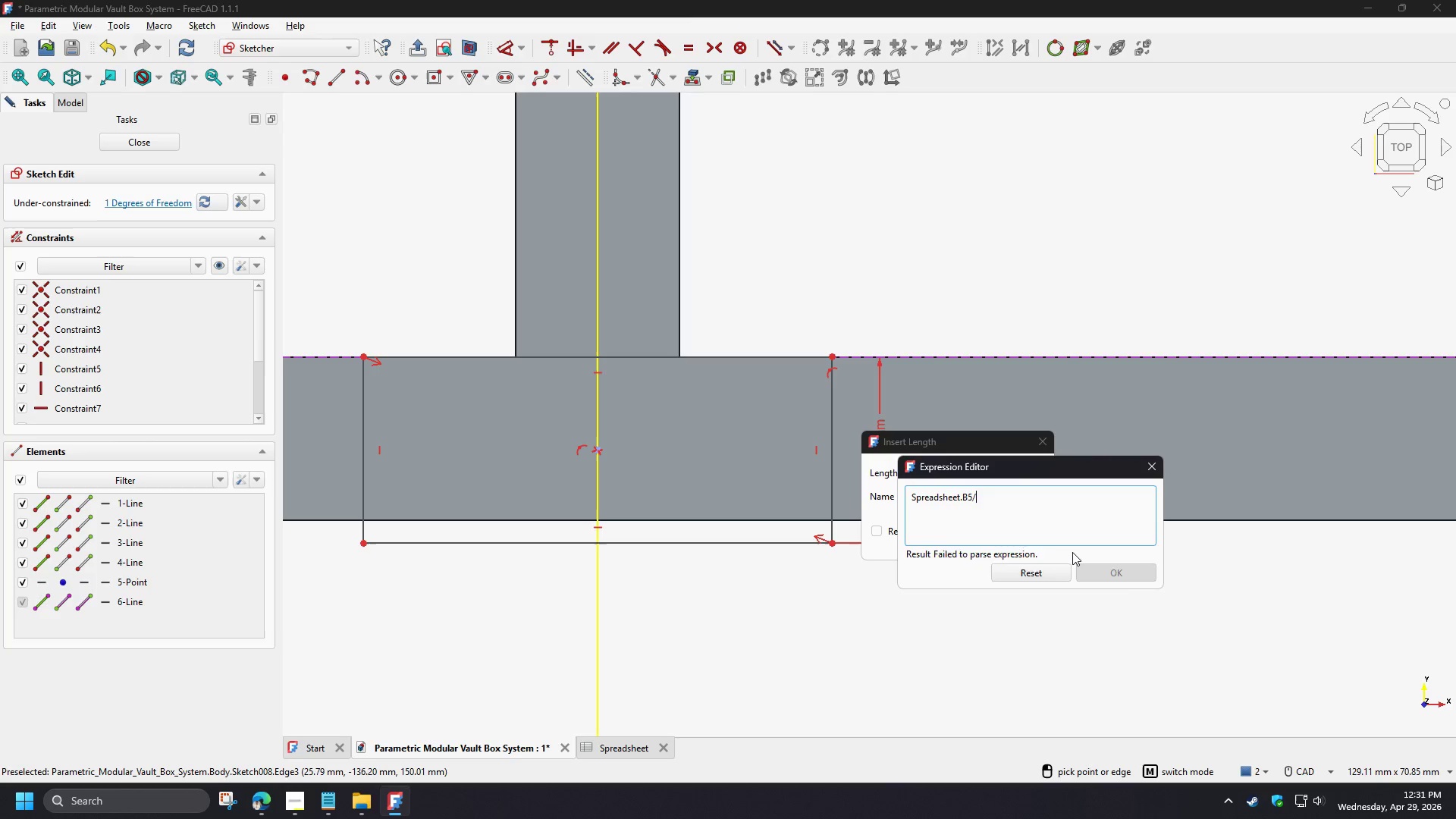 
key(Numpad2)
 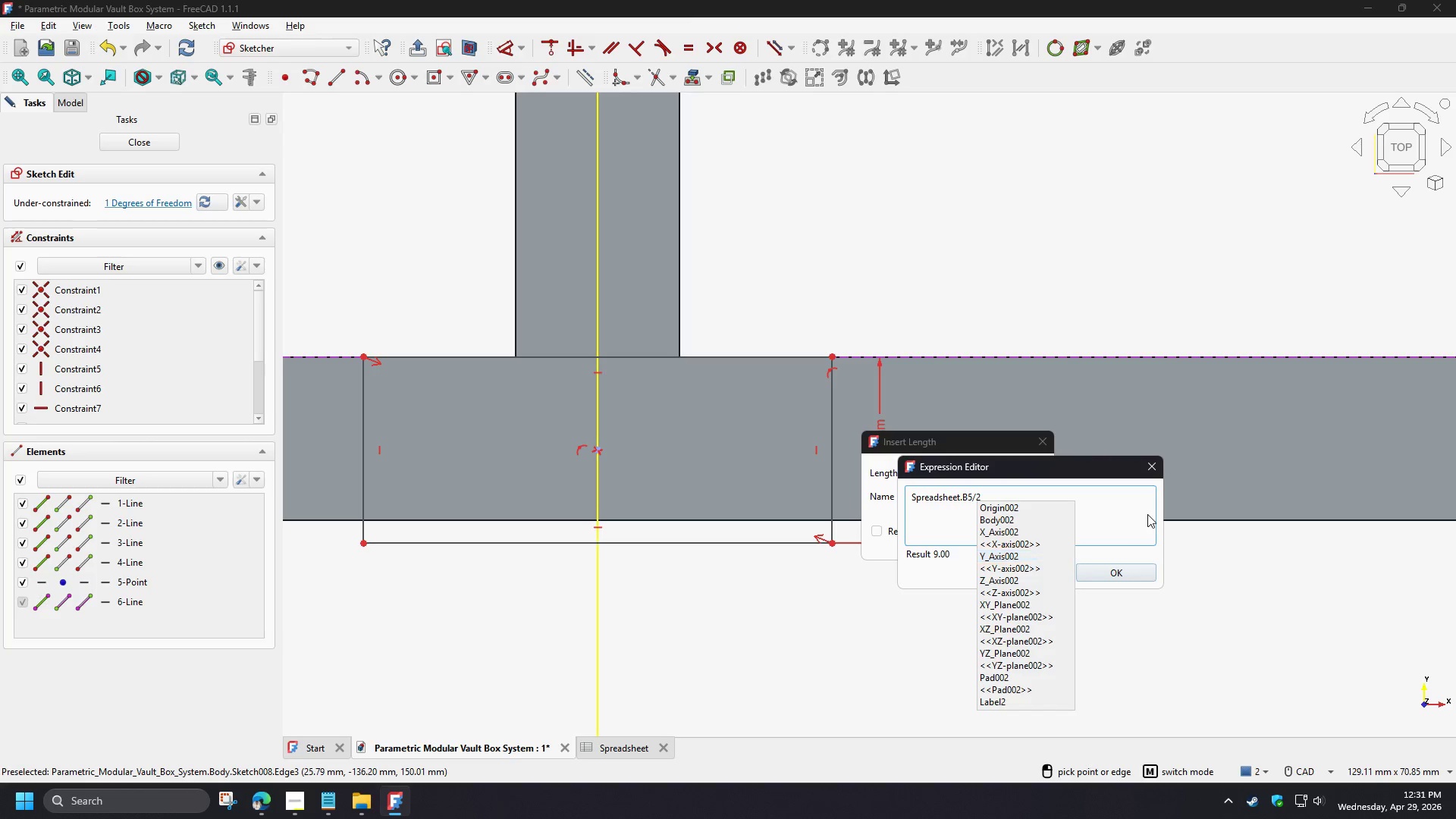 
left_click([1147, 513])
 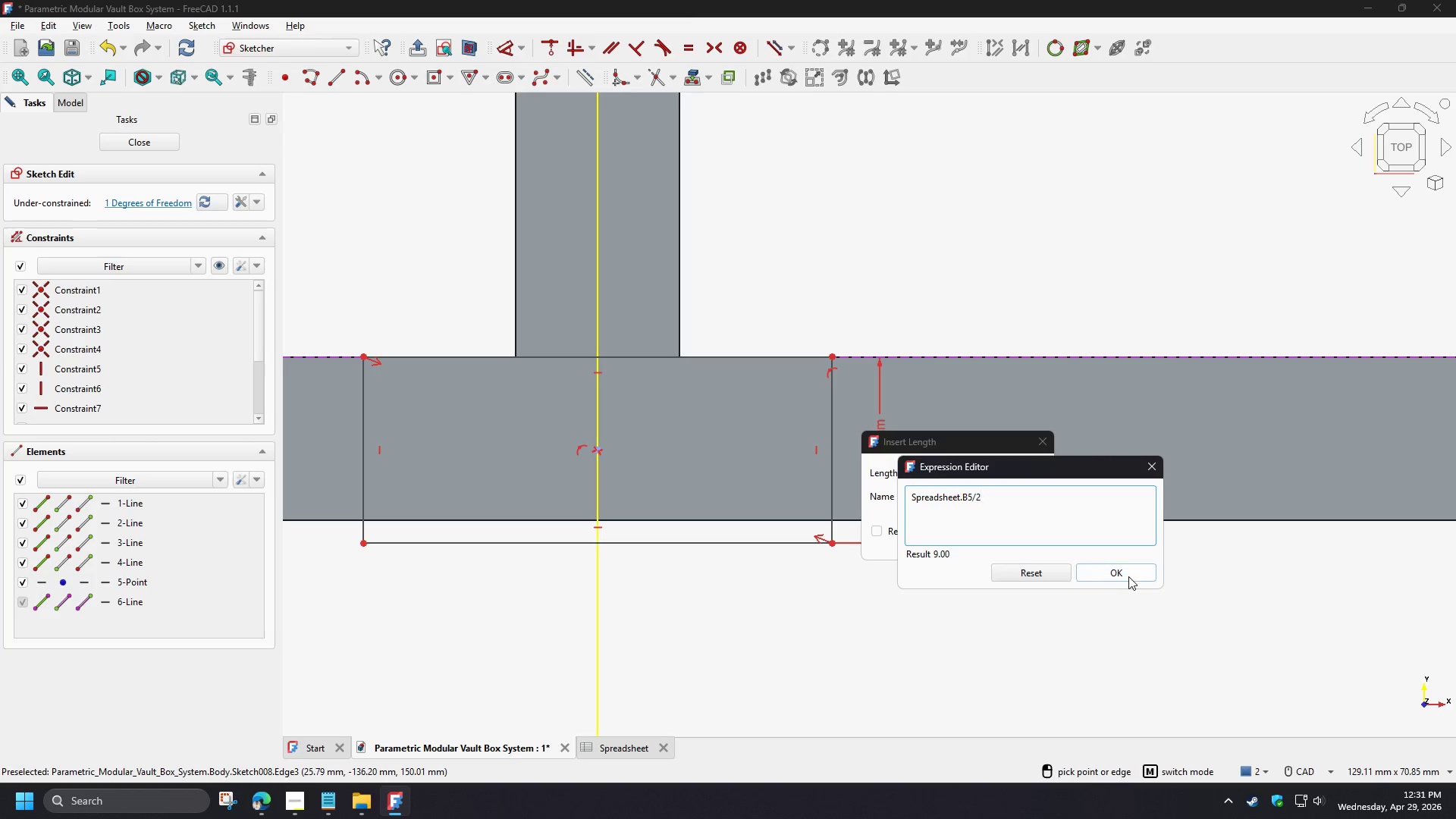 
left_click([1128, 576])
 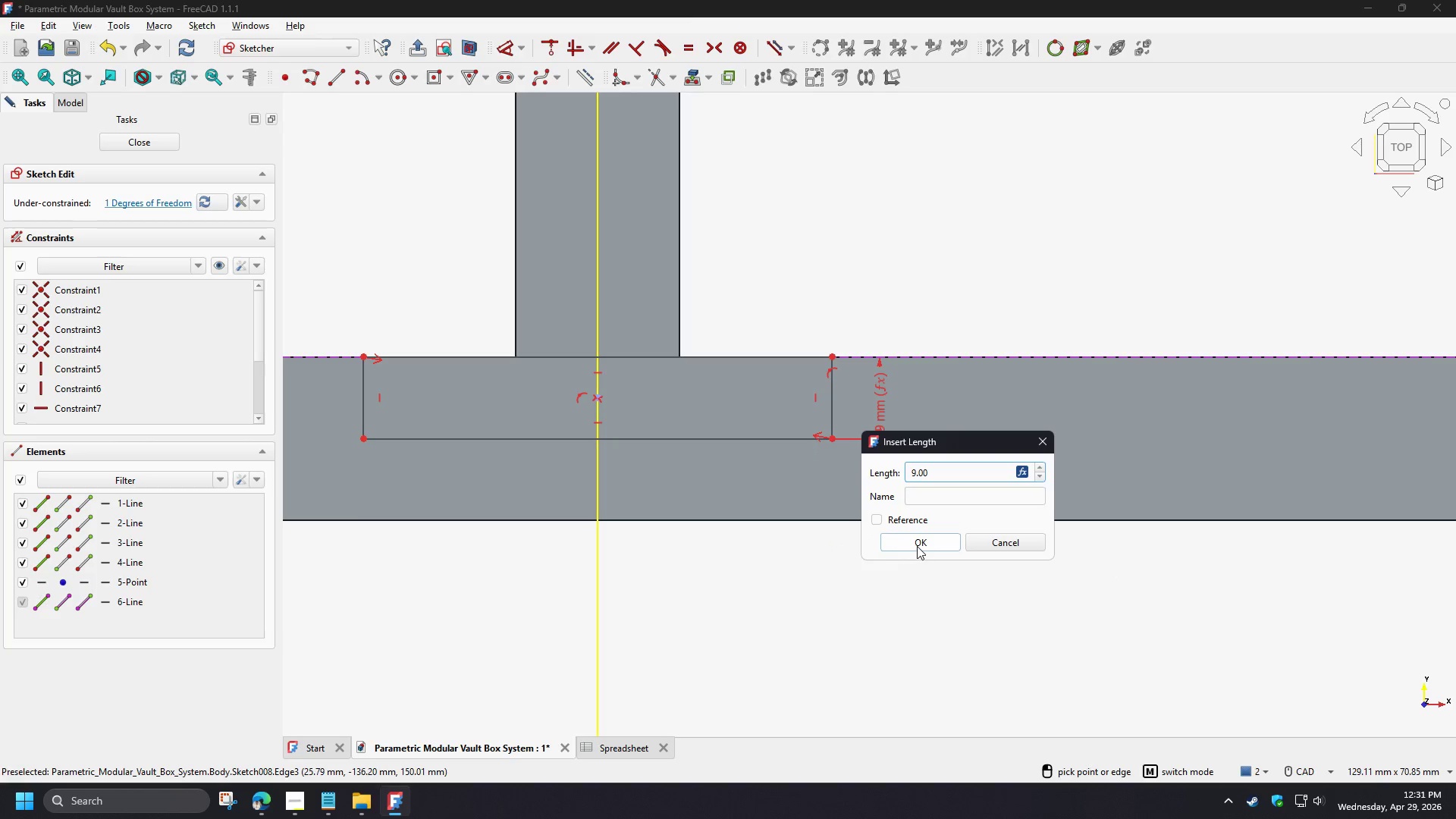 
left_click([917, 546])
 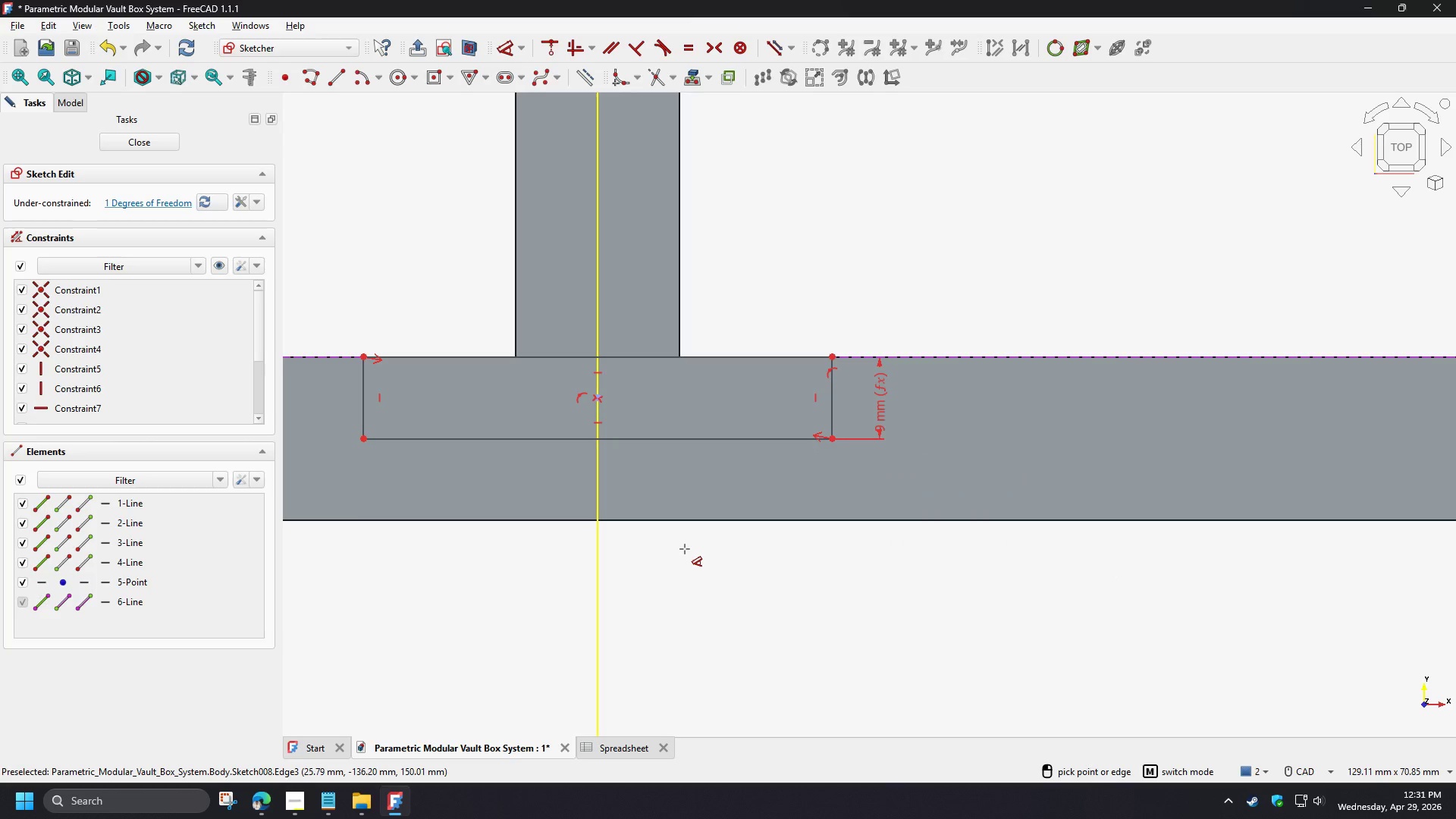 
right_click([685, 549])
 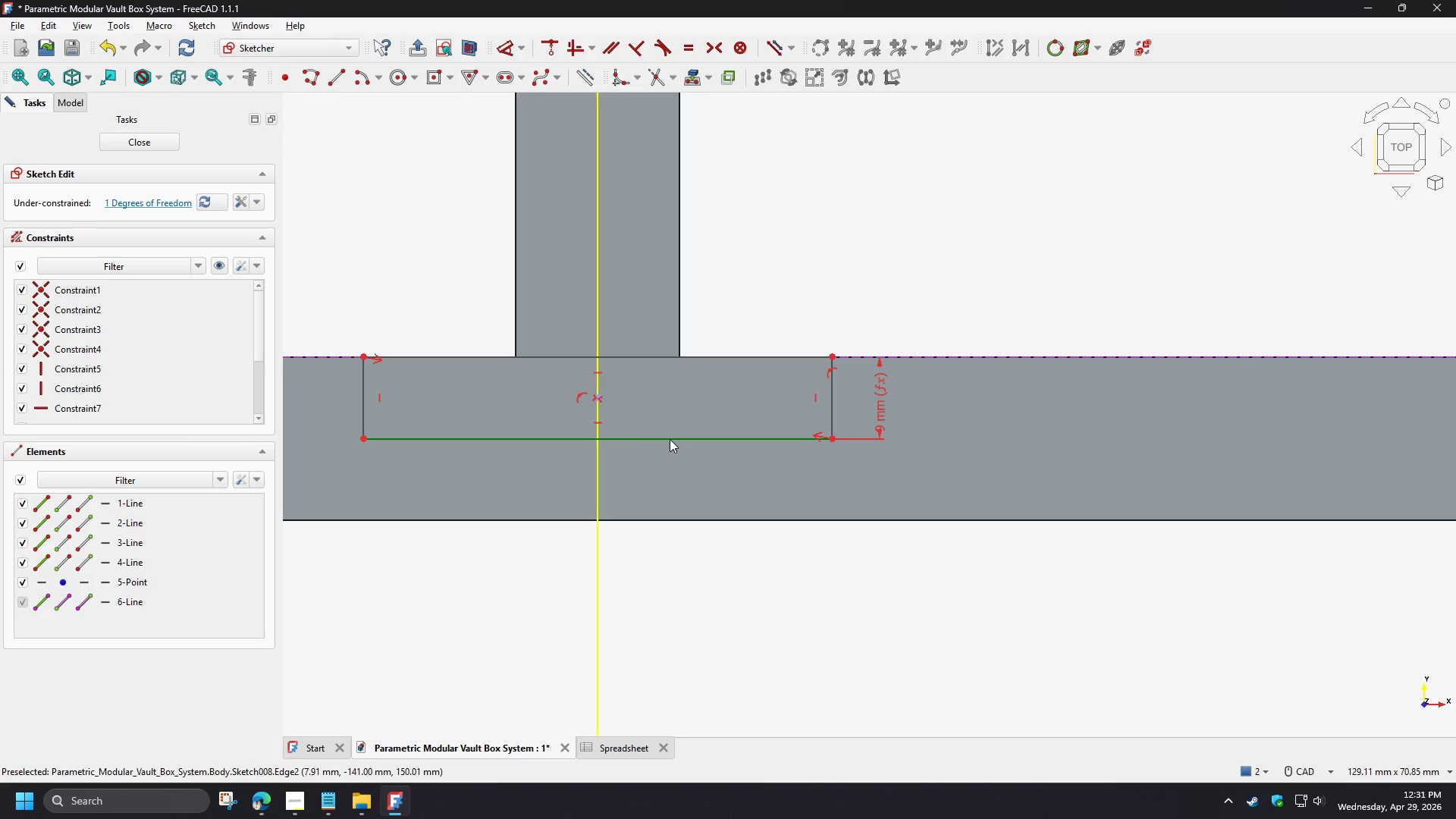 
left_click([669, 439])
 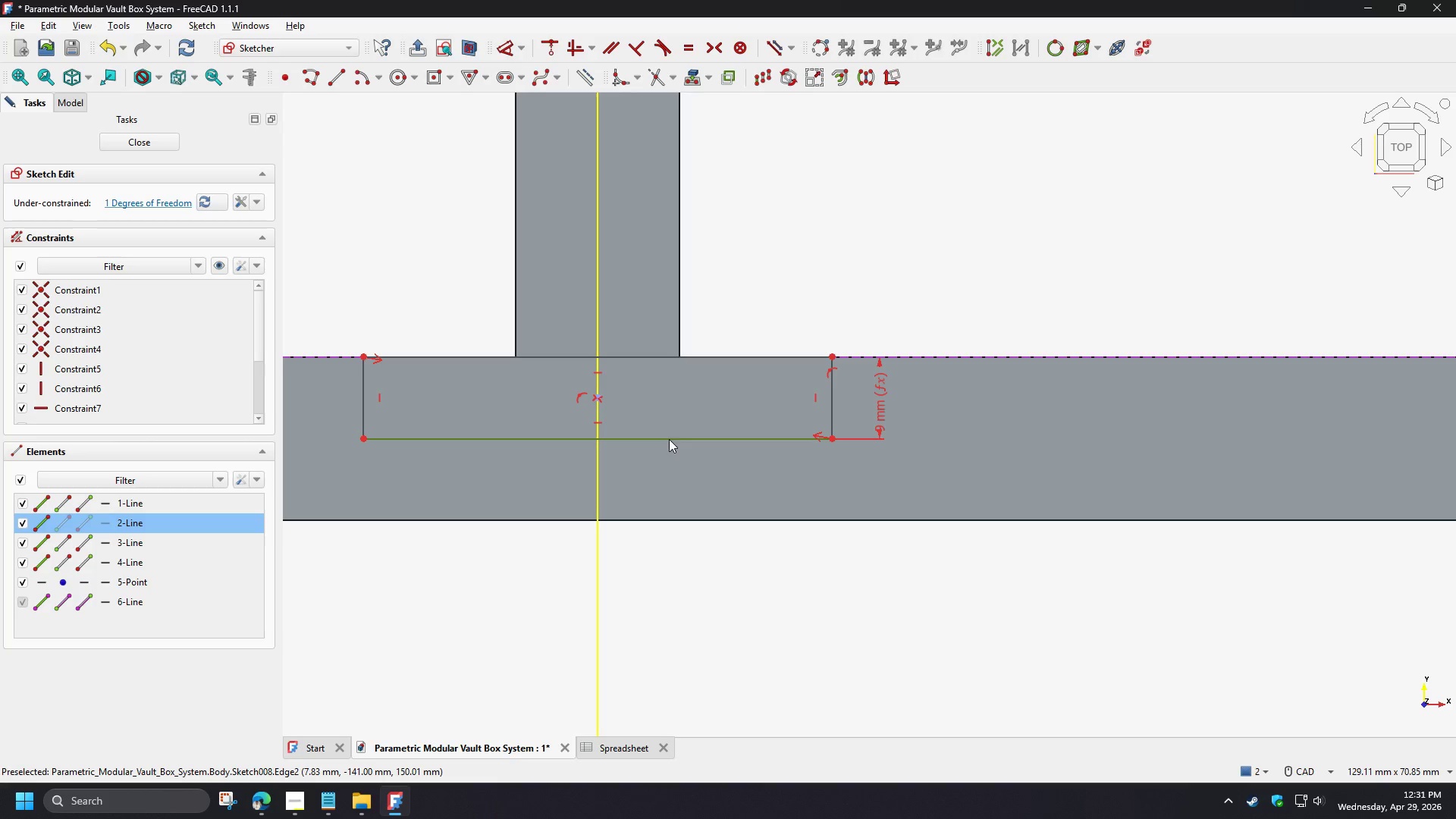 
key(D)
 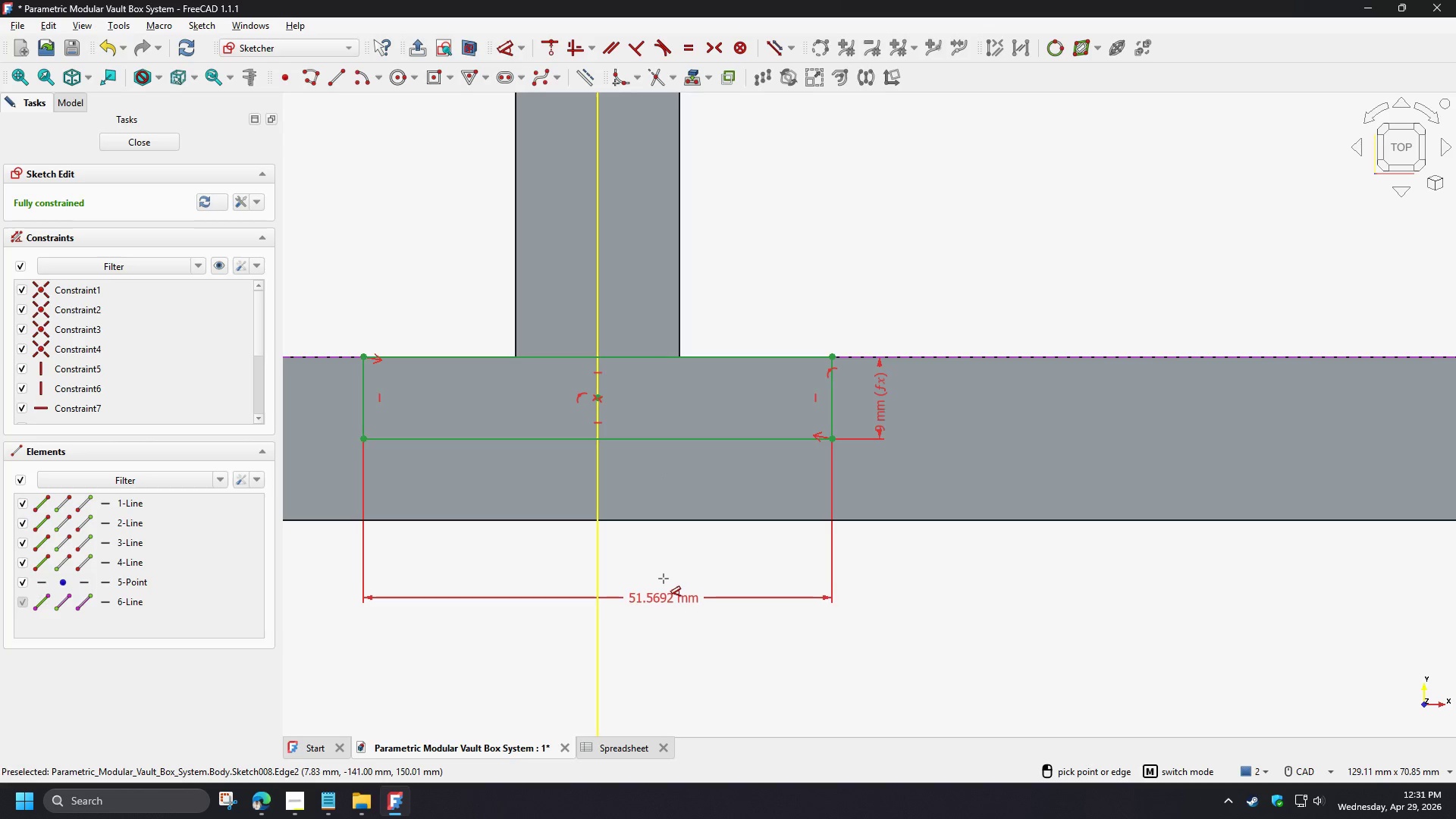 
left_click([664, 579])
 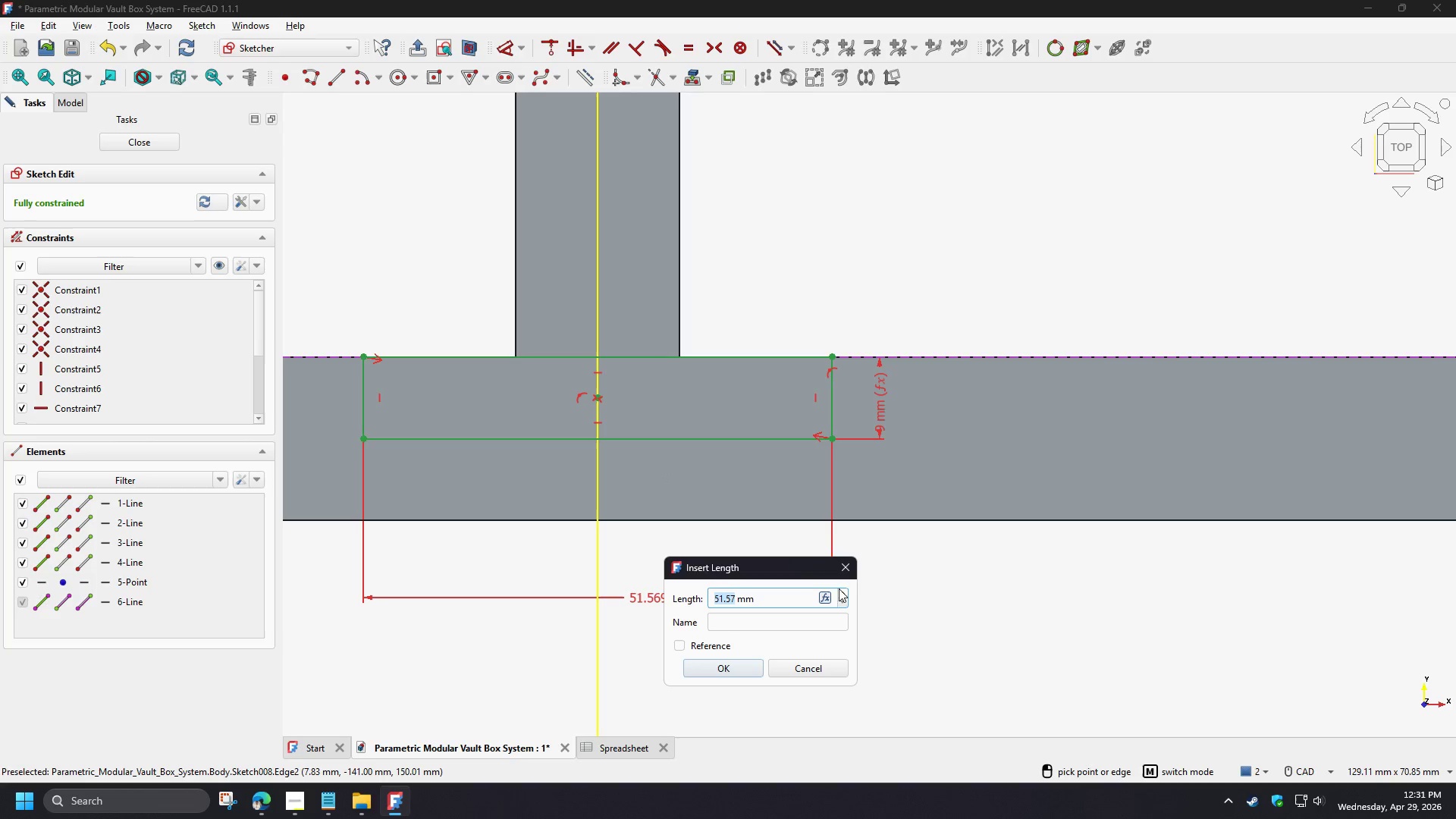 
left_click([825, 598])
 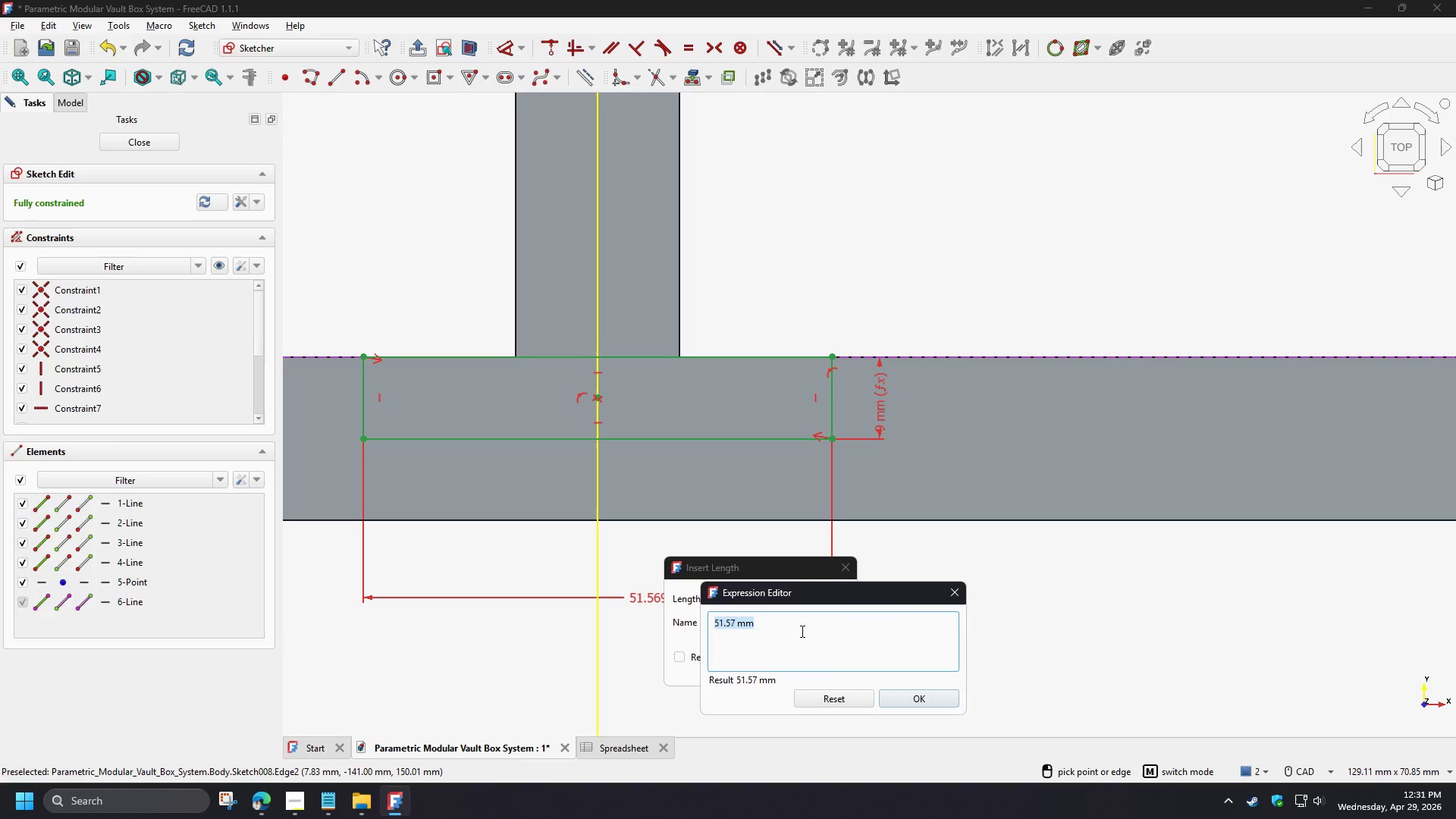 
type(spr)
 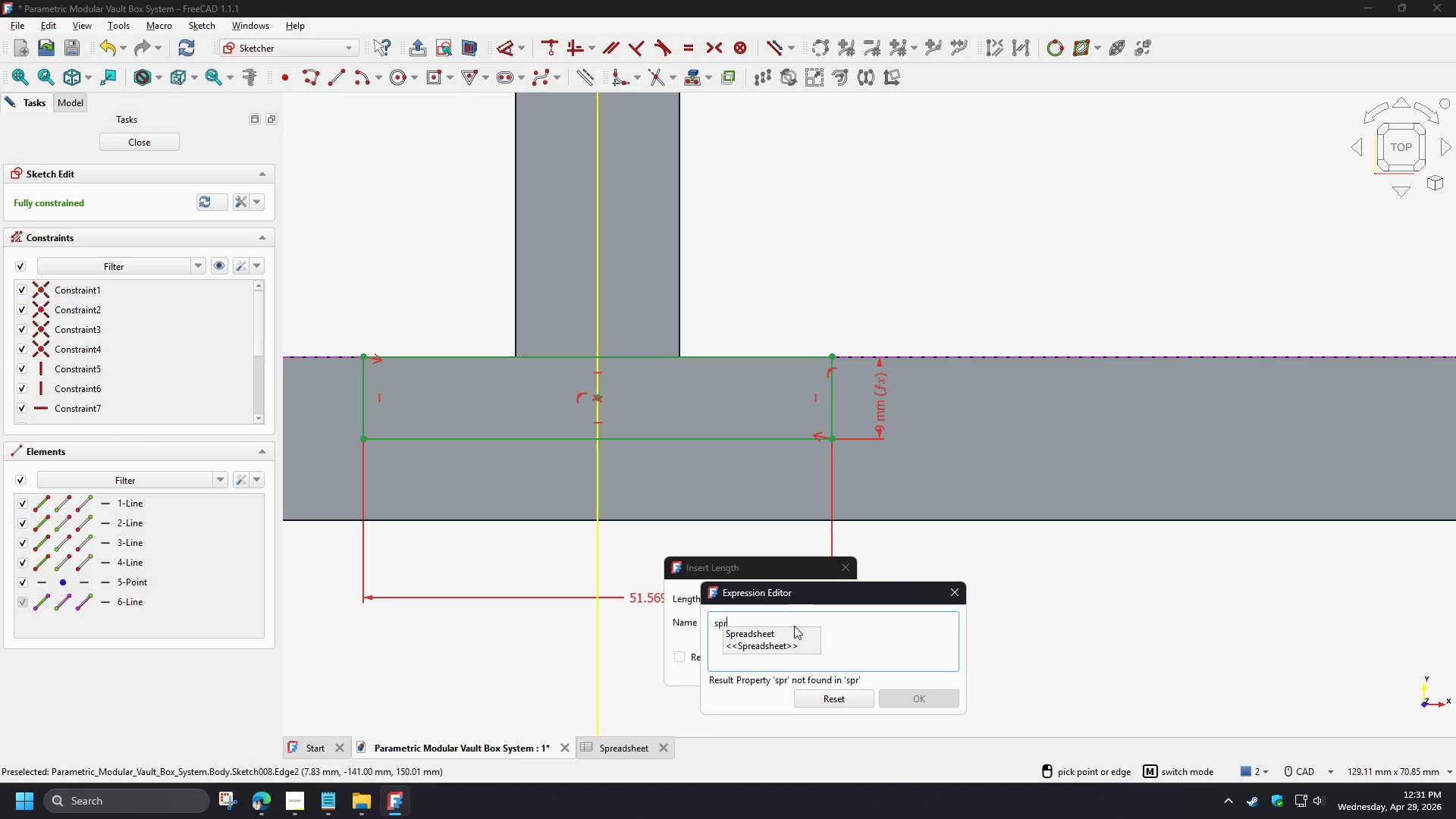 
left_click([791, 631])
 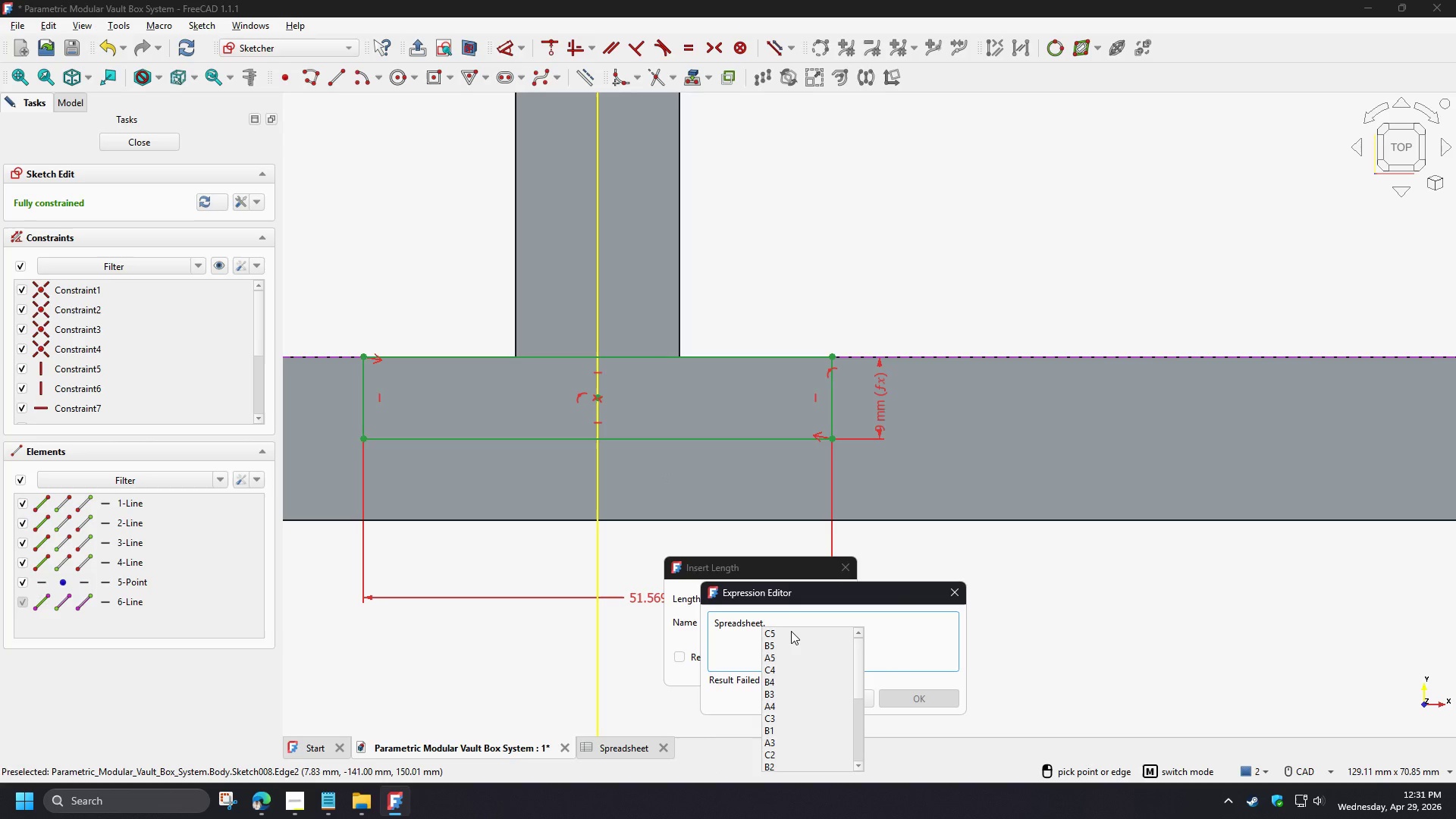 
key(B)
 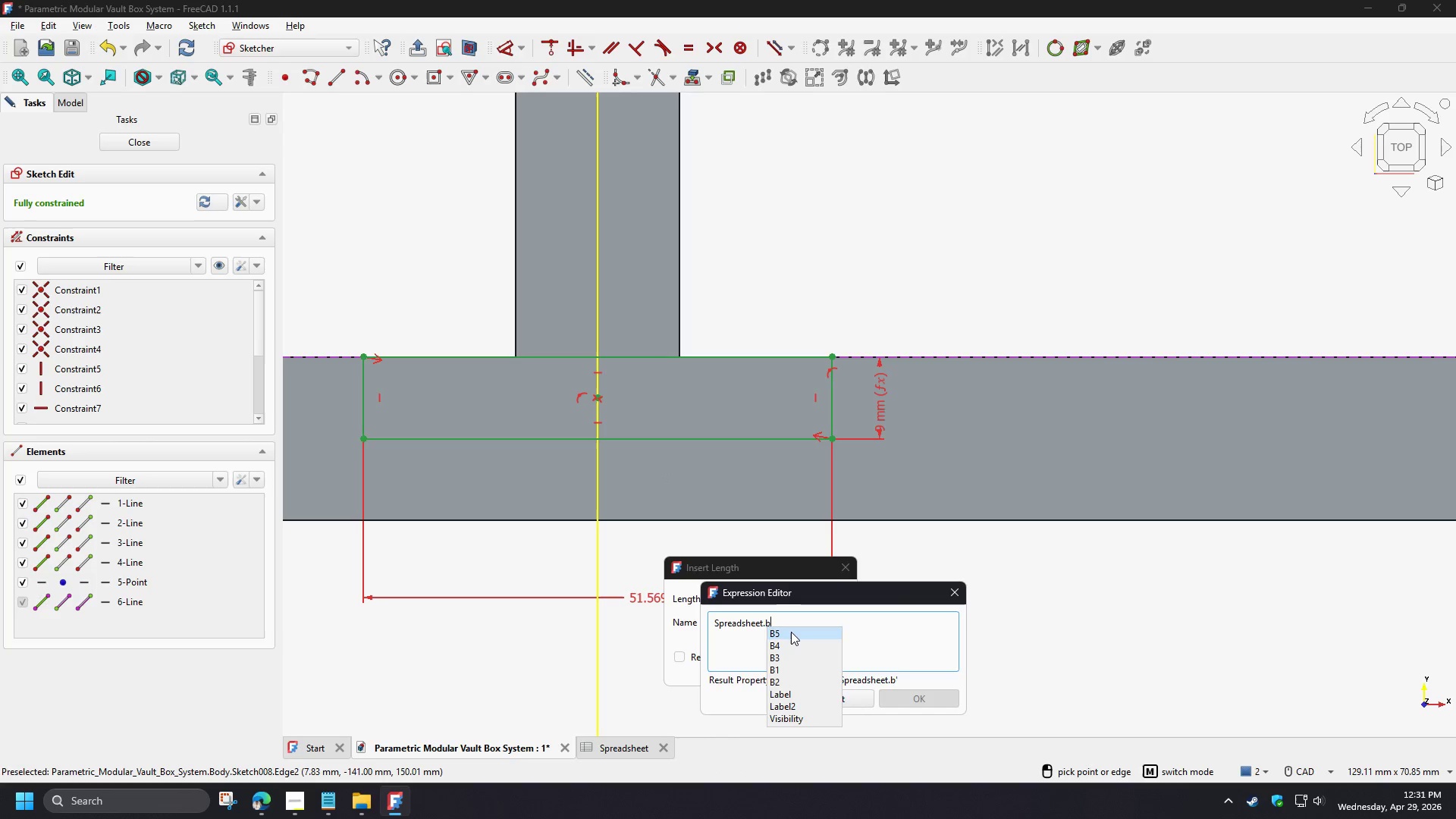 
left_click([791, 632])
 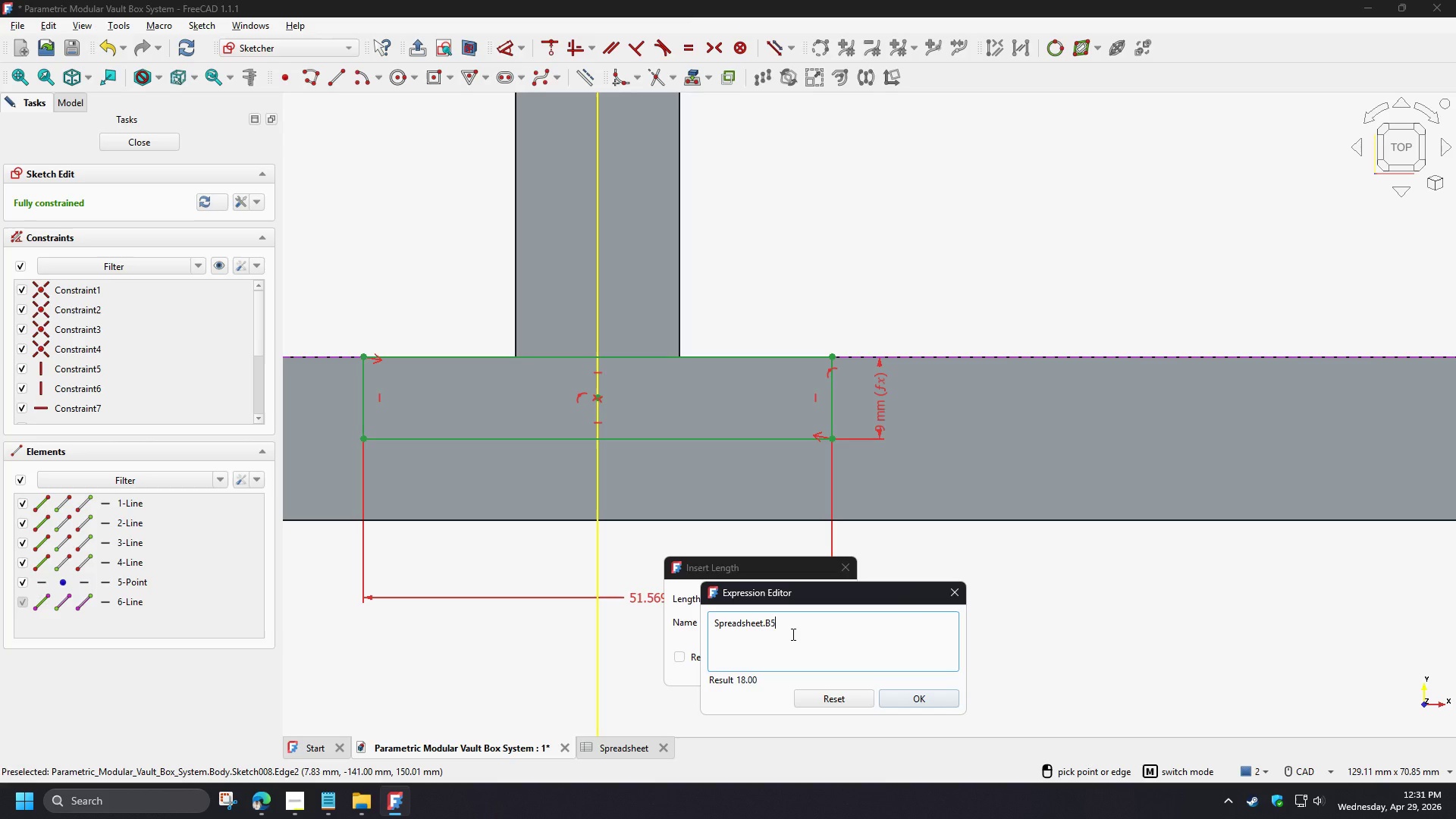 
key(NumpadAdd)
 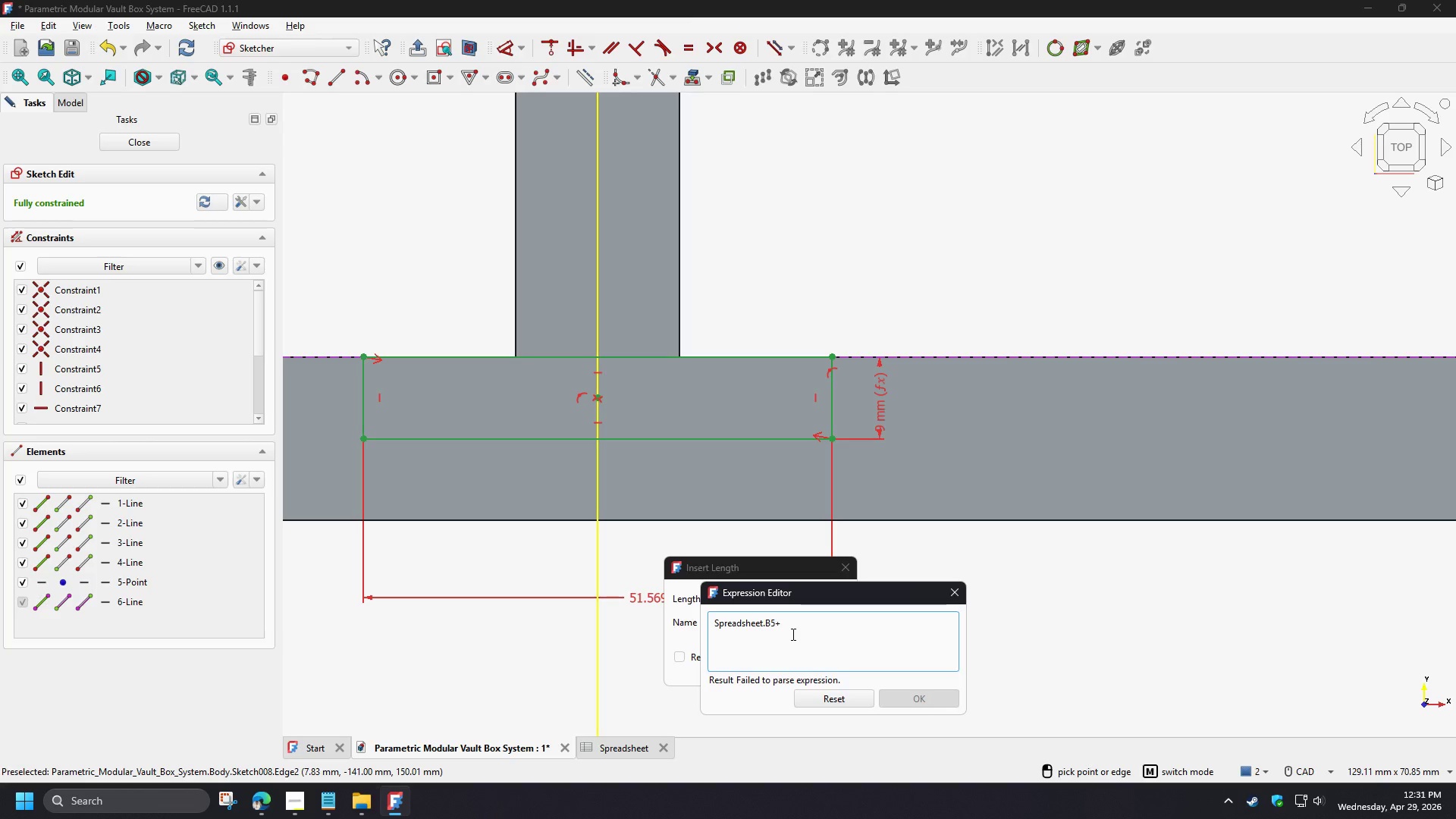 
key(NumpadDecimal)
 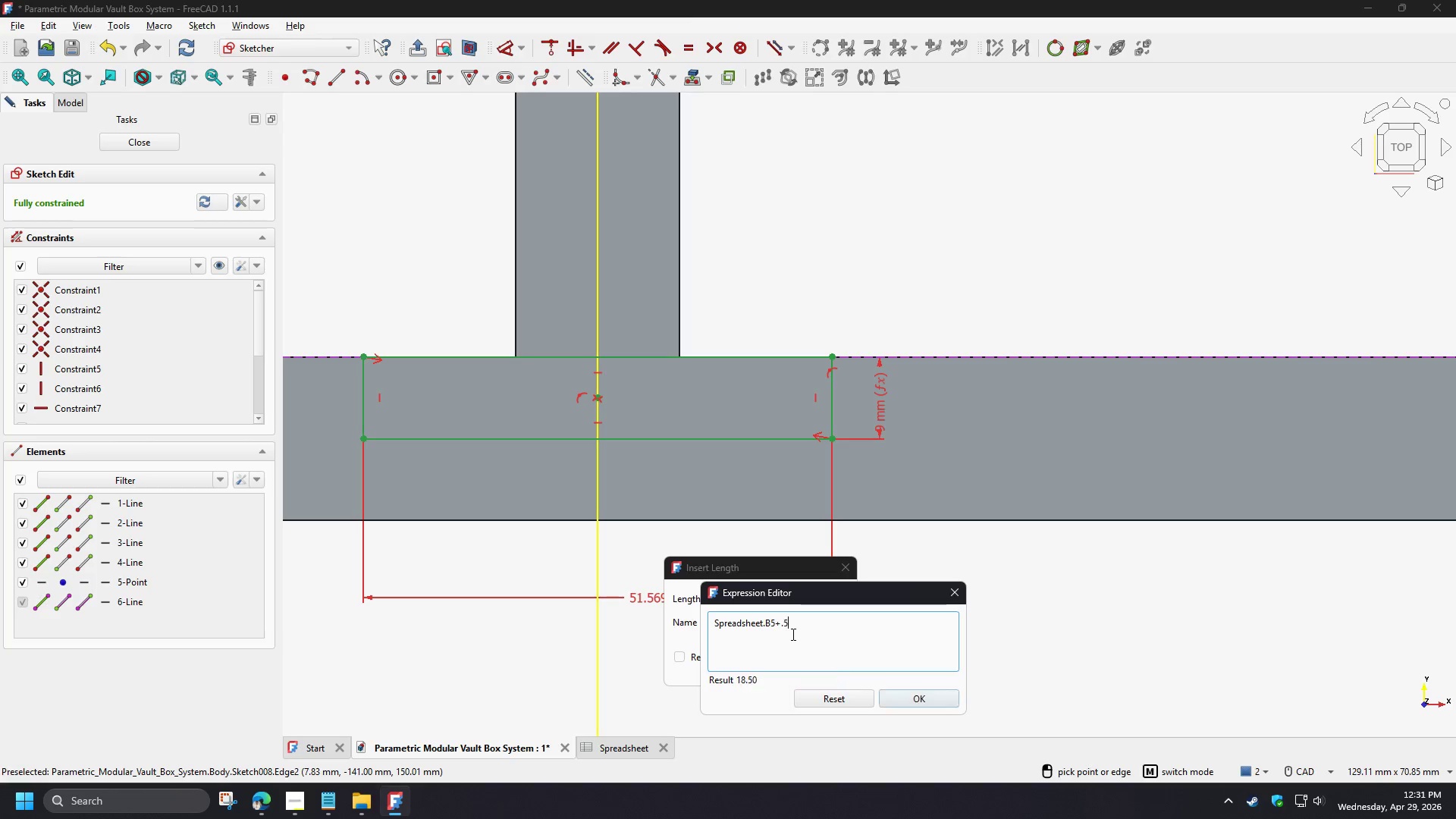 
key(Numpad5)
 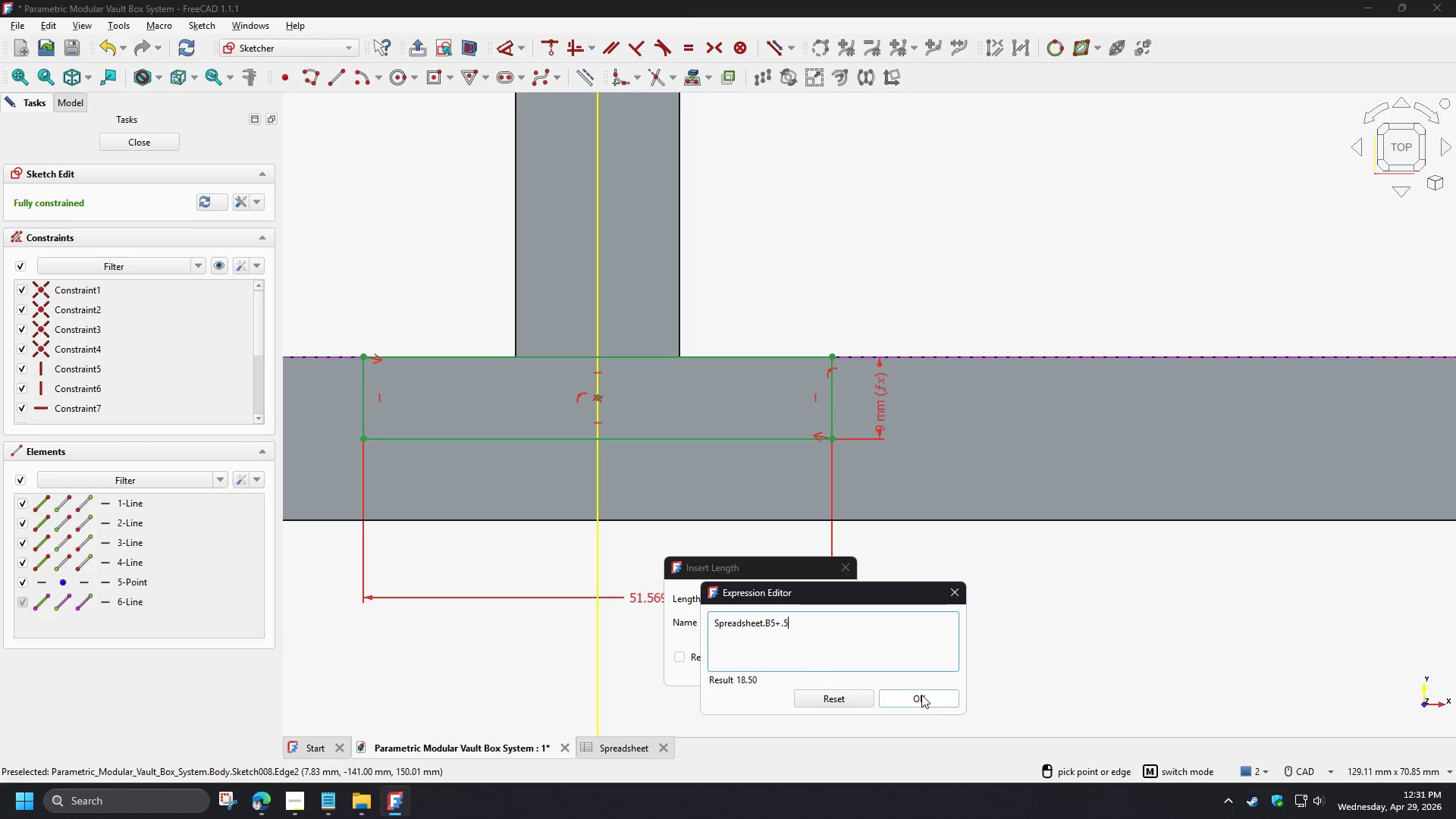 
left_click([921, 695])
 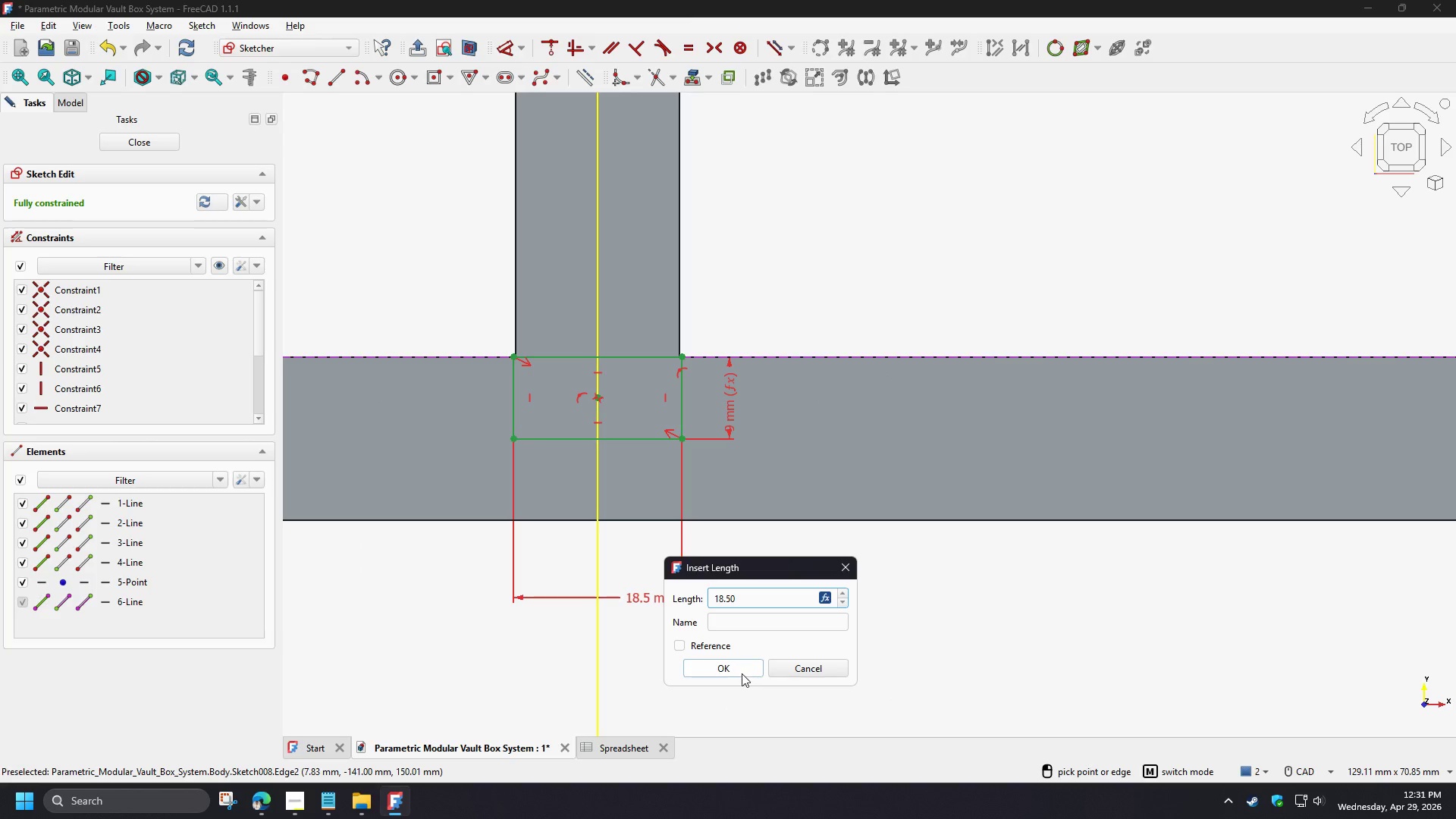 
left_click([742, 673])
 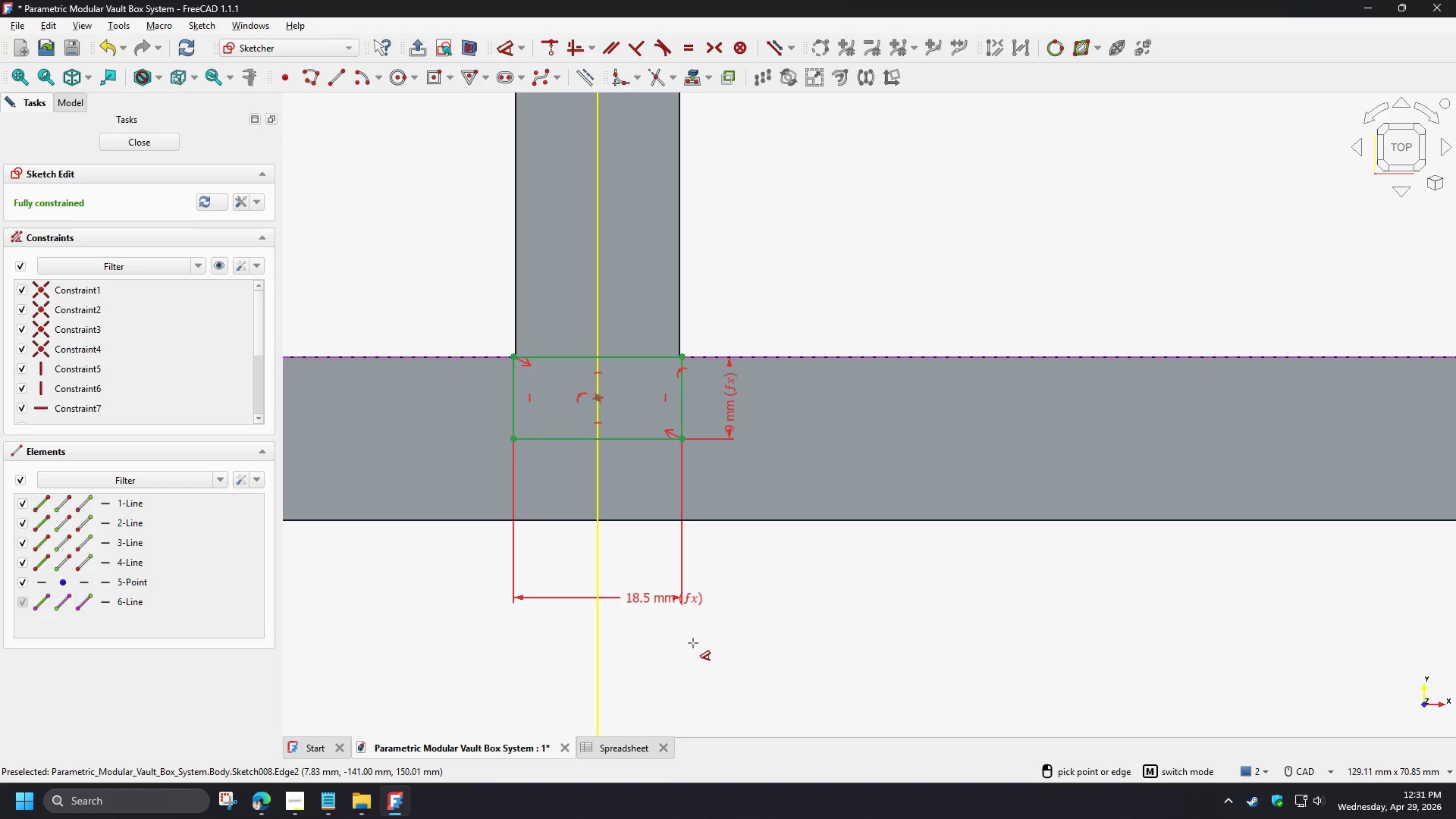 
right_click([693, 643])
 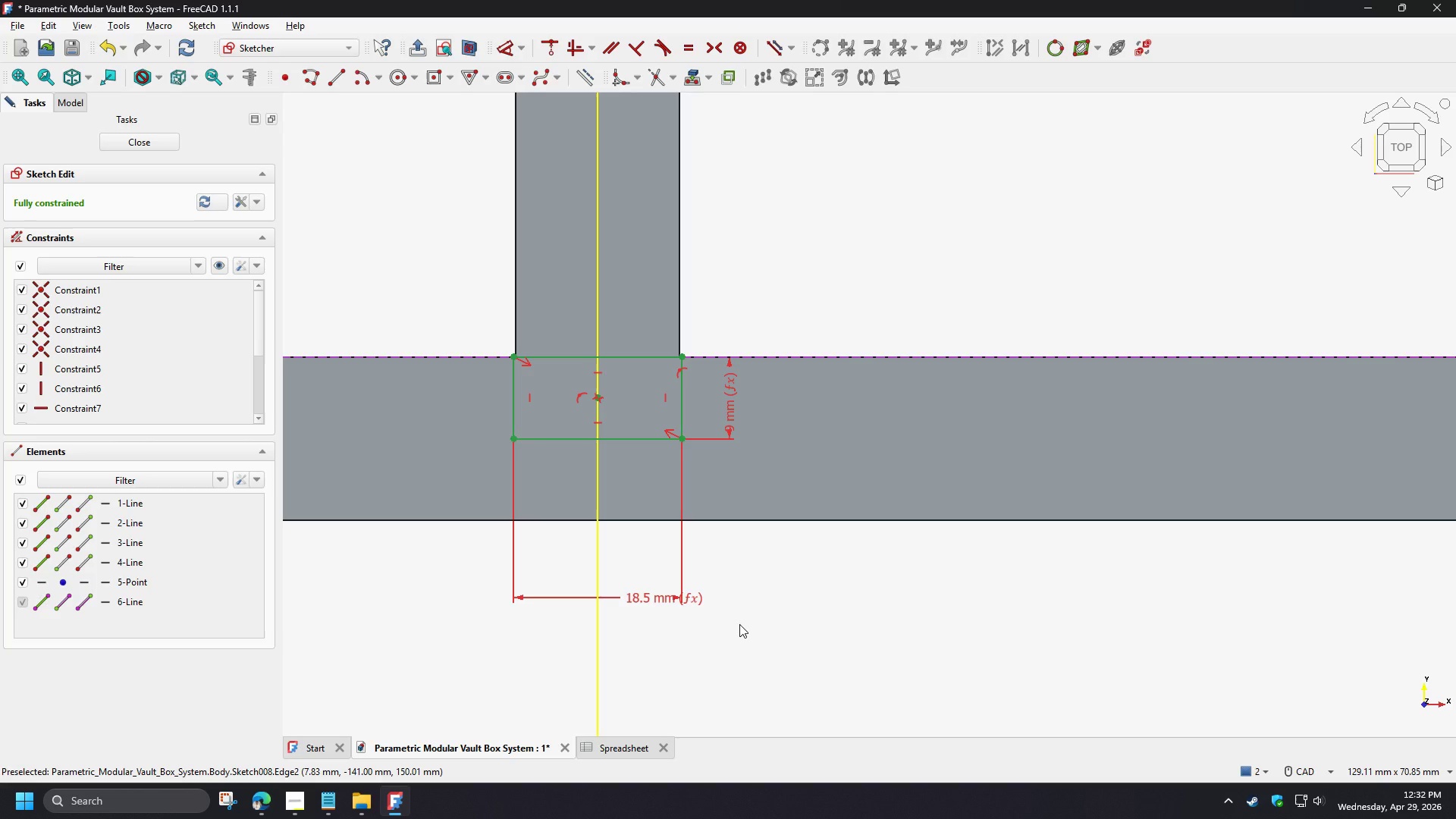 
wait(5.86)
 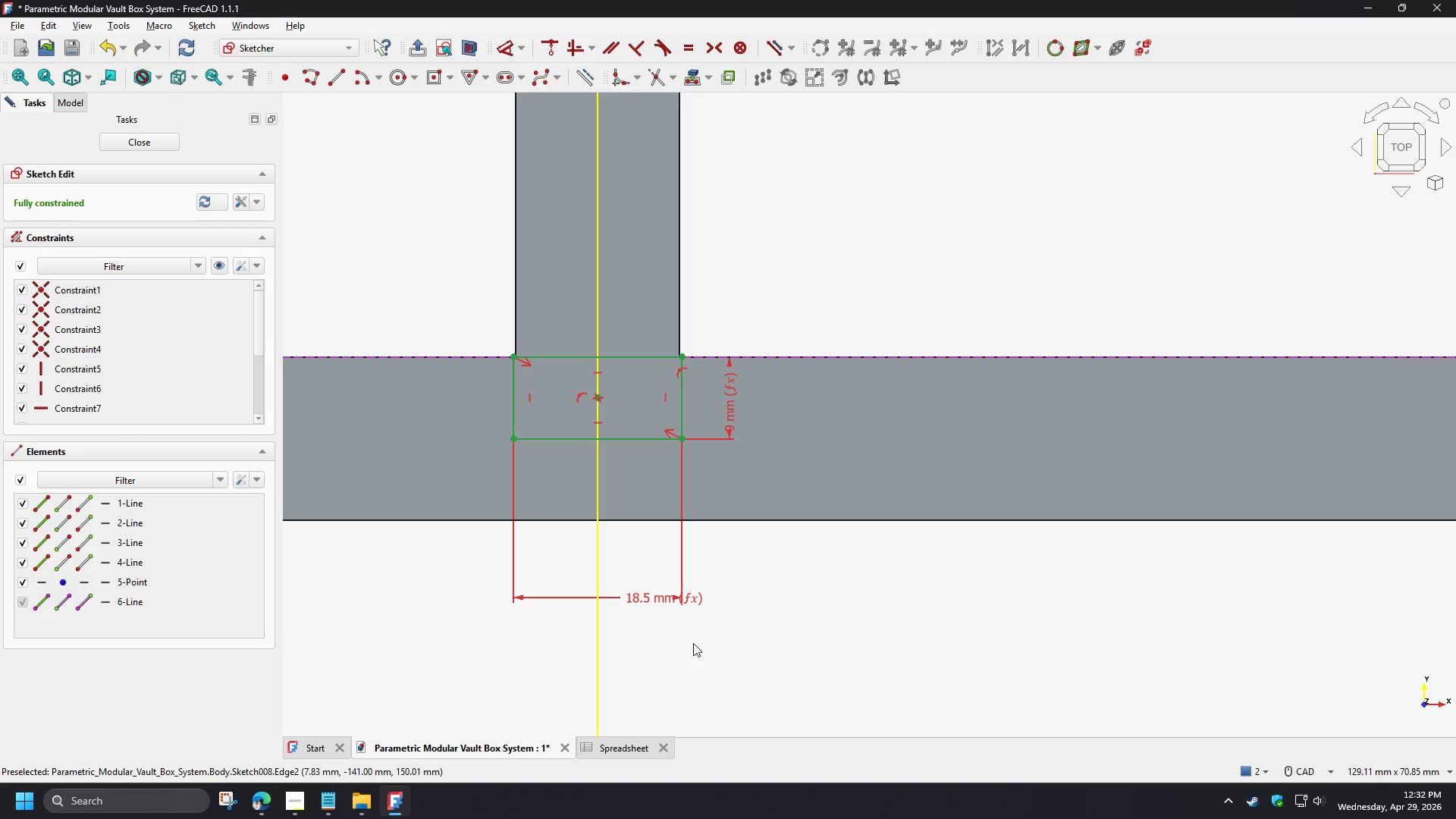 
left_click([162, 140])
 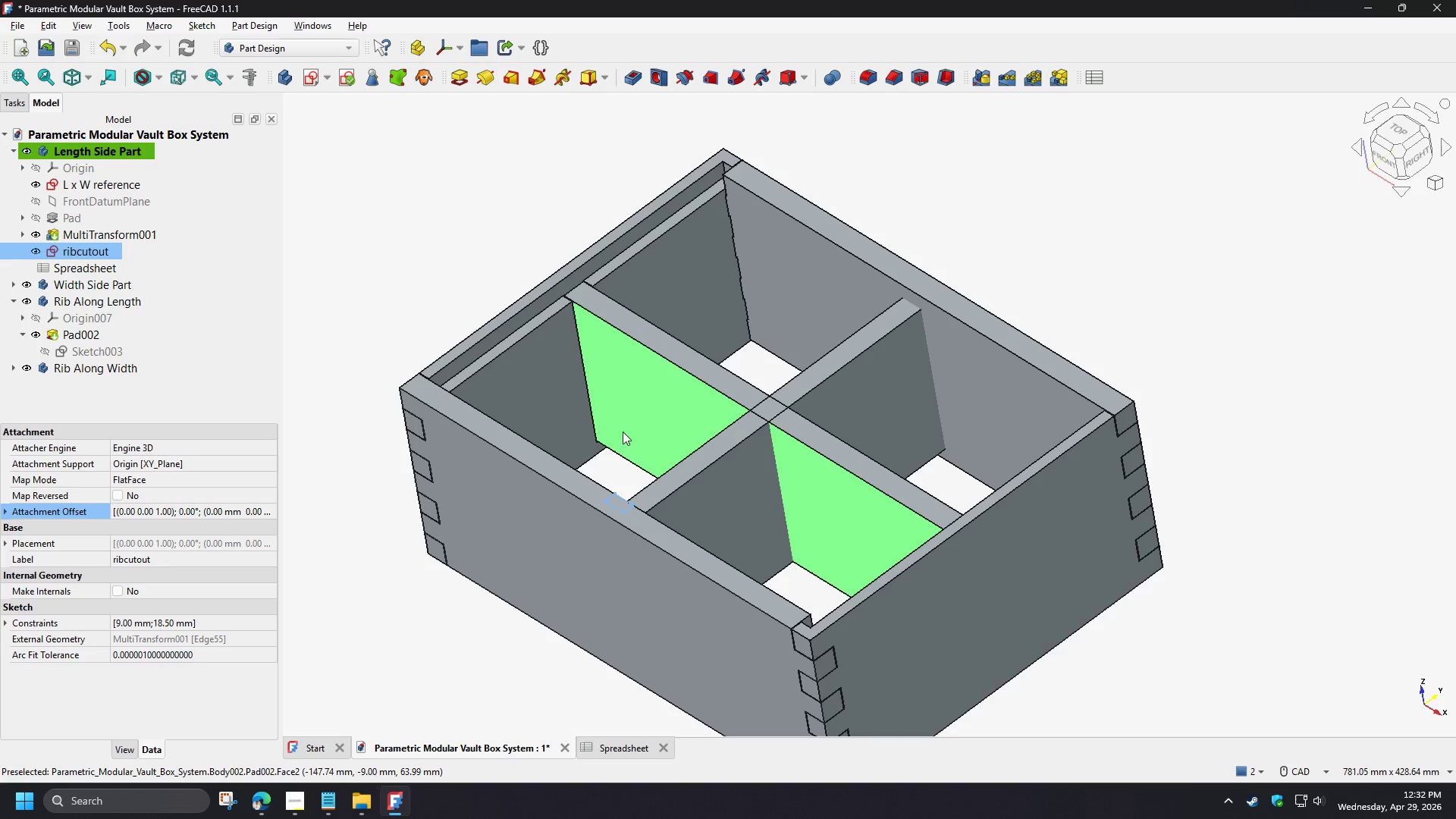 
scroll: coordinate [620, 510], scroll_direction: up, amount: 4.0
 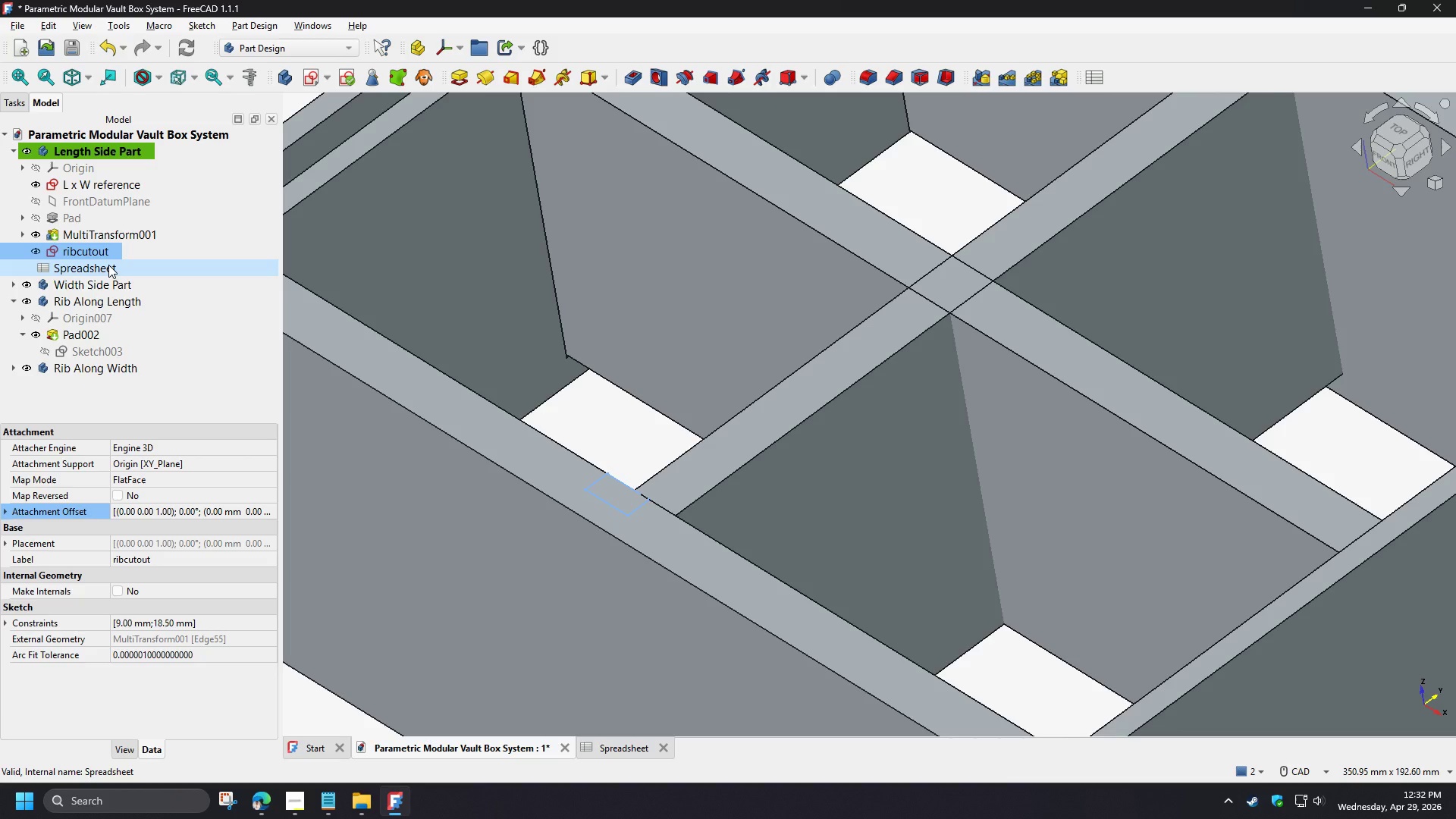 
wait(5.94)
 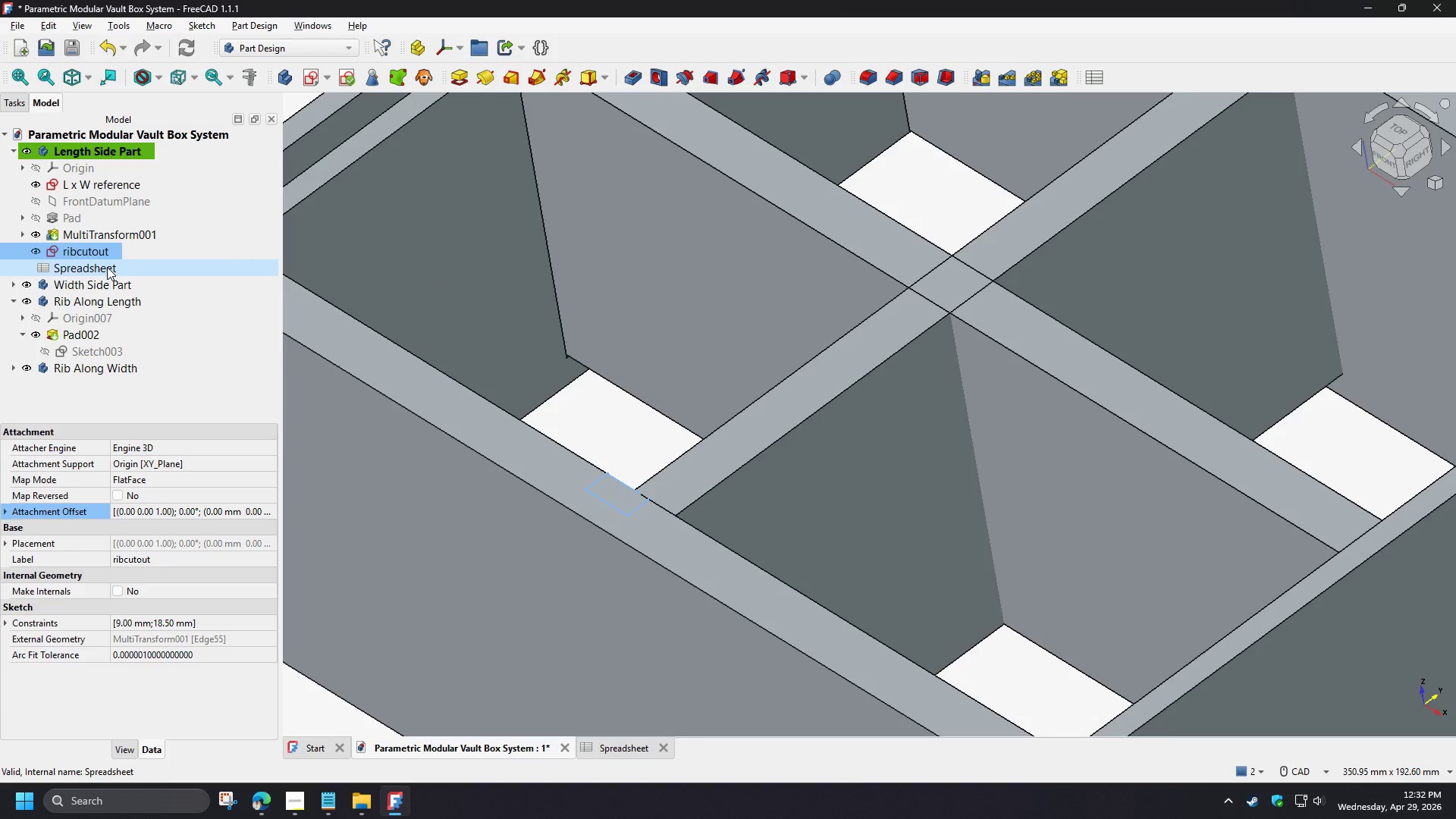 
double_click([93, 250])
 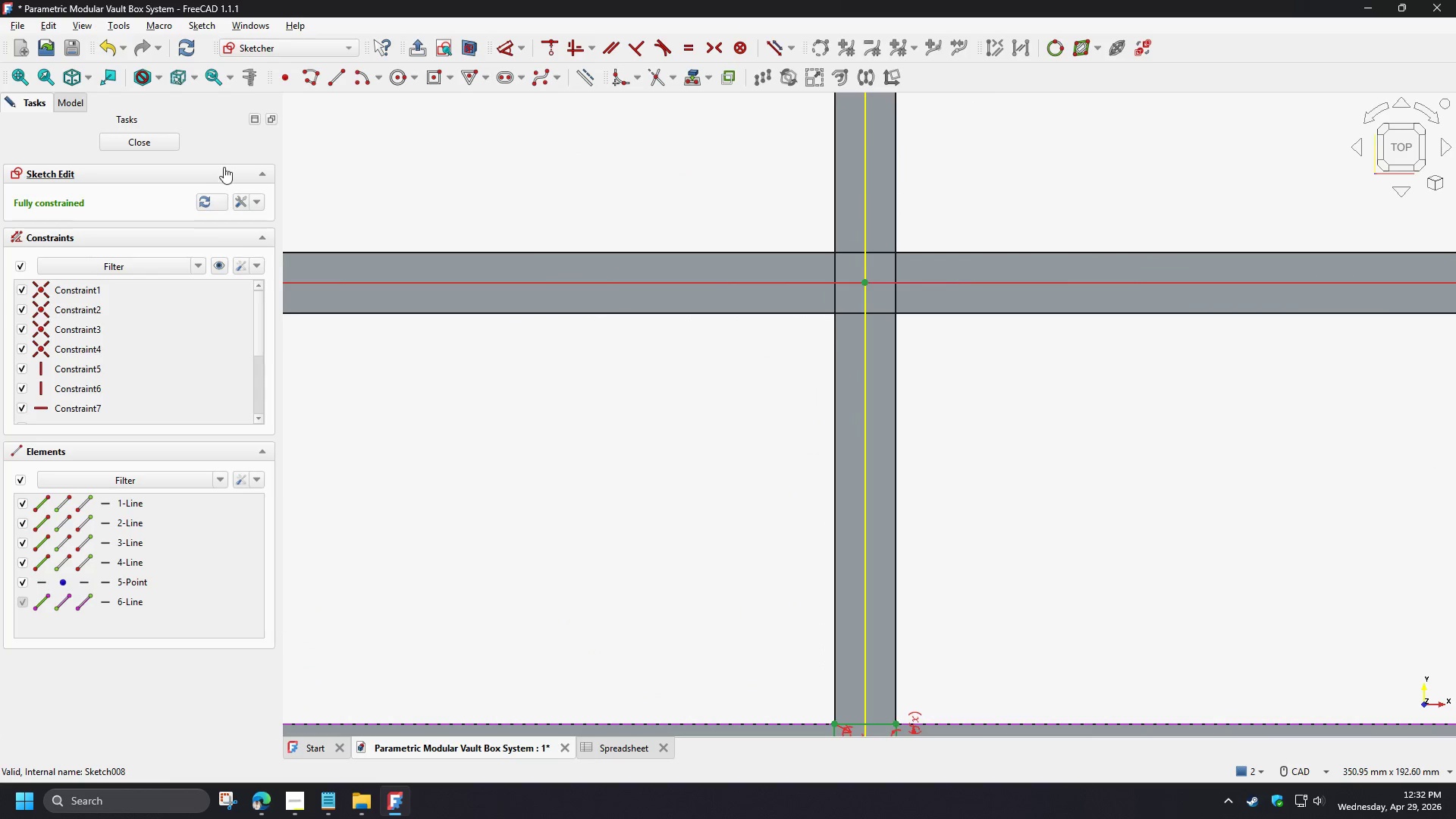 
left_click([143, 141])
 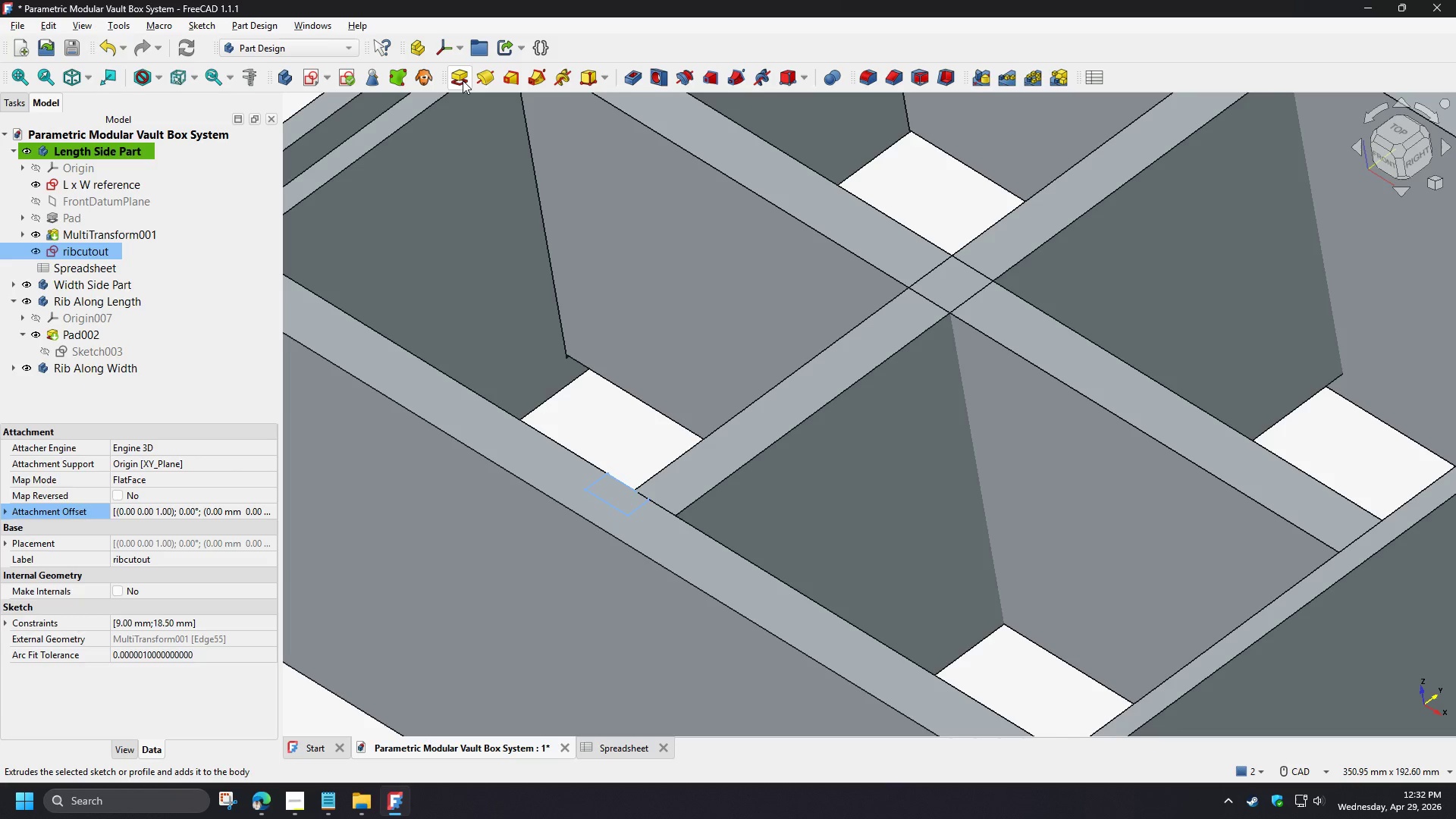 
left_click([636, 77])
 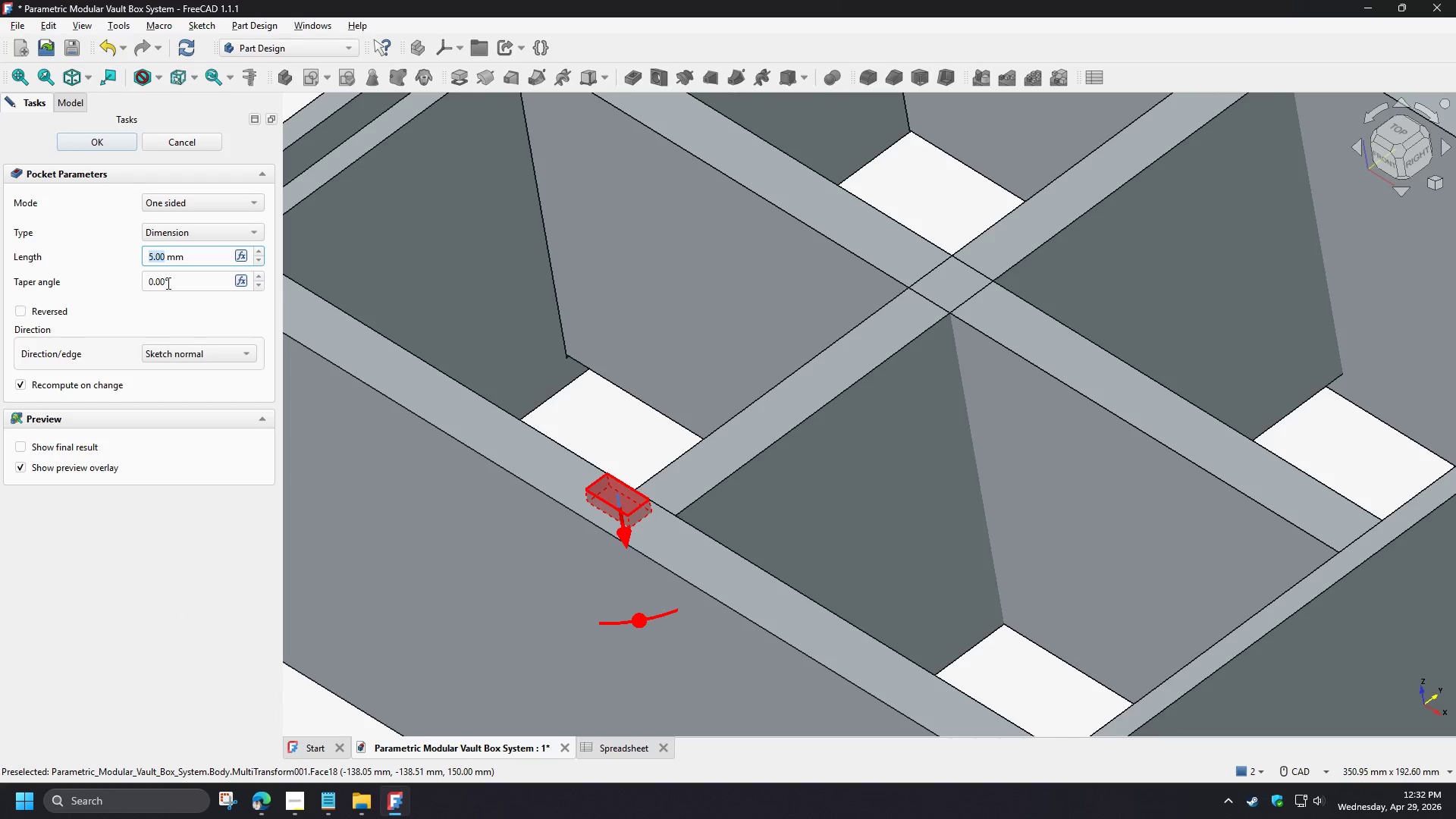 
left_click([240, 258])
 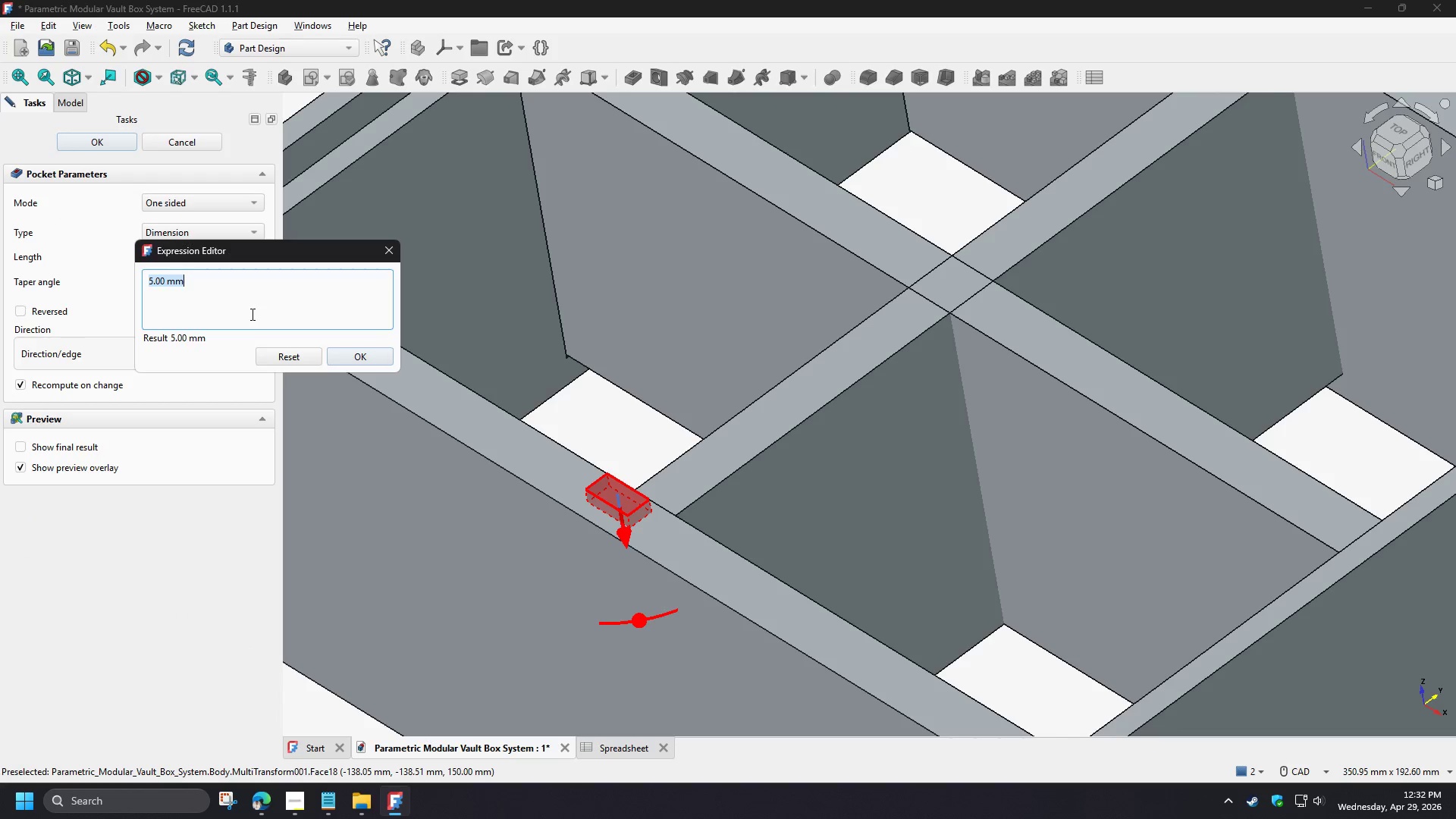 
type(spr)
 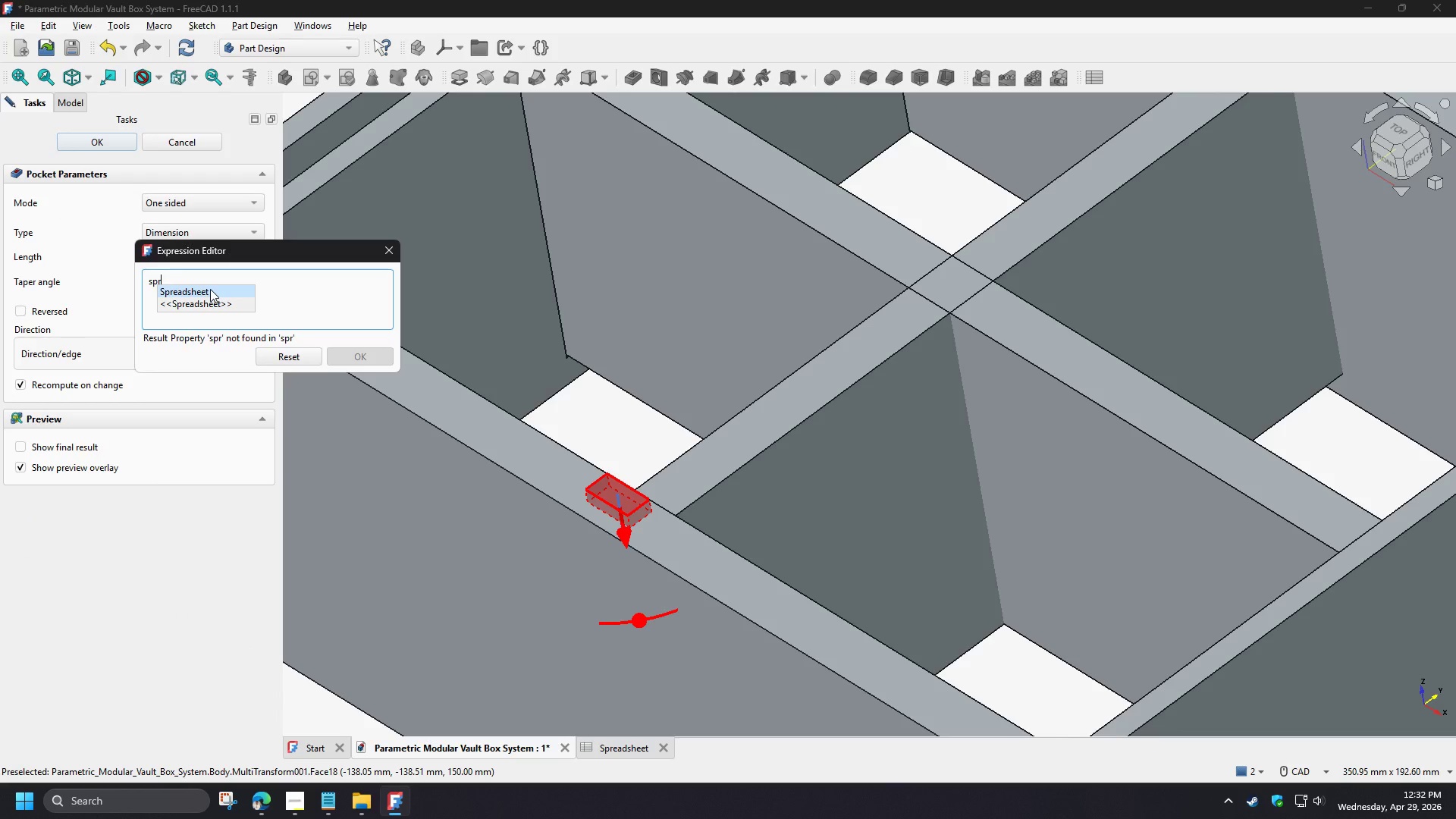 
left_click([210, 289])
 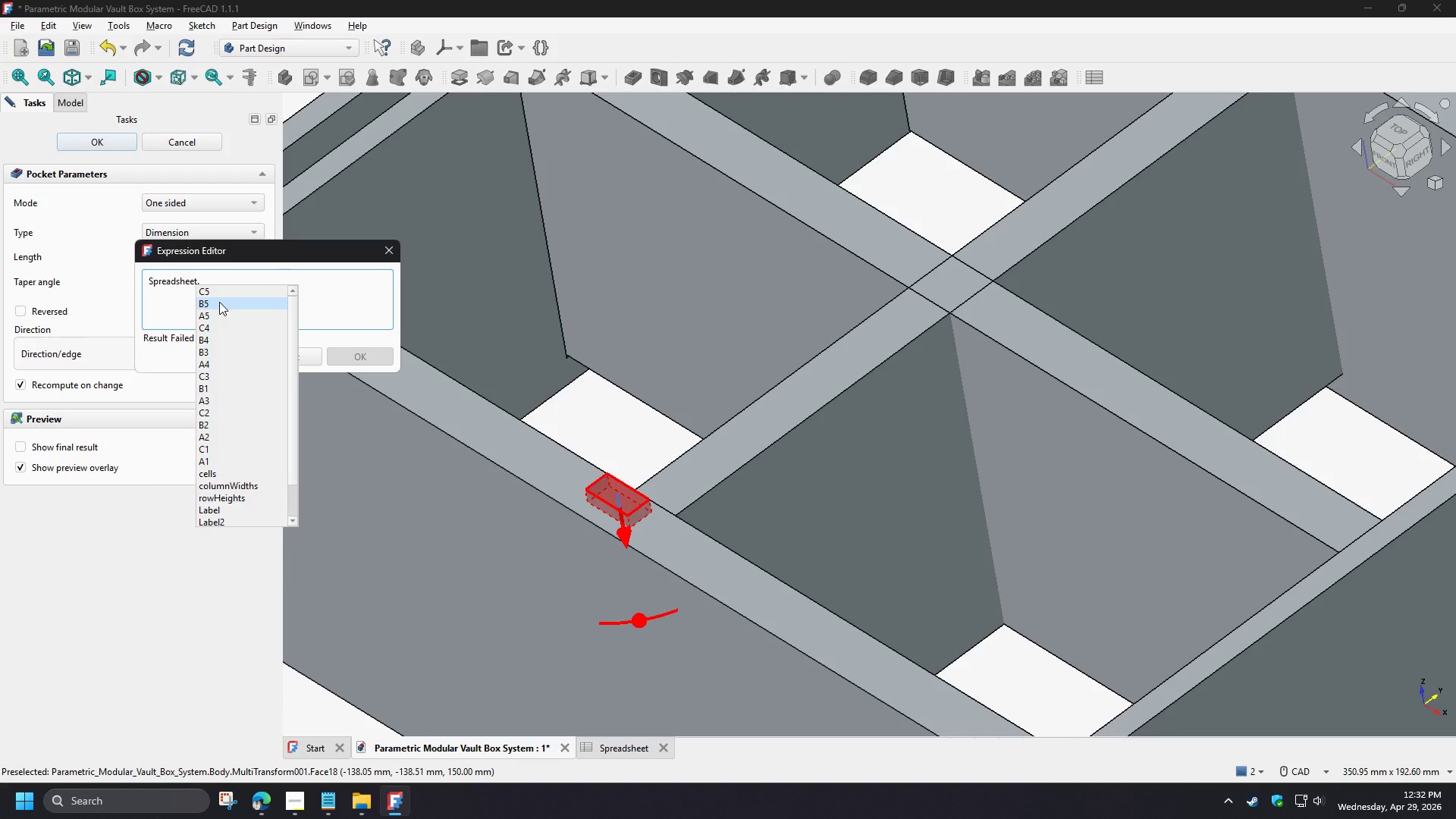 
type(b4)
 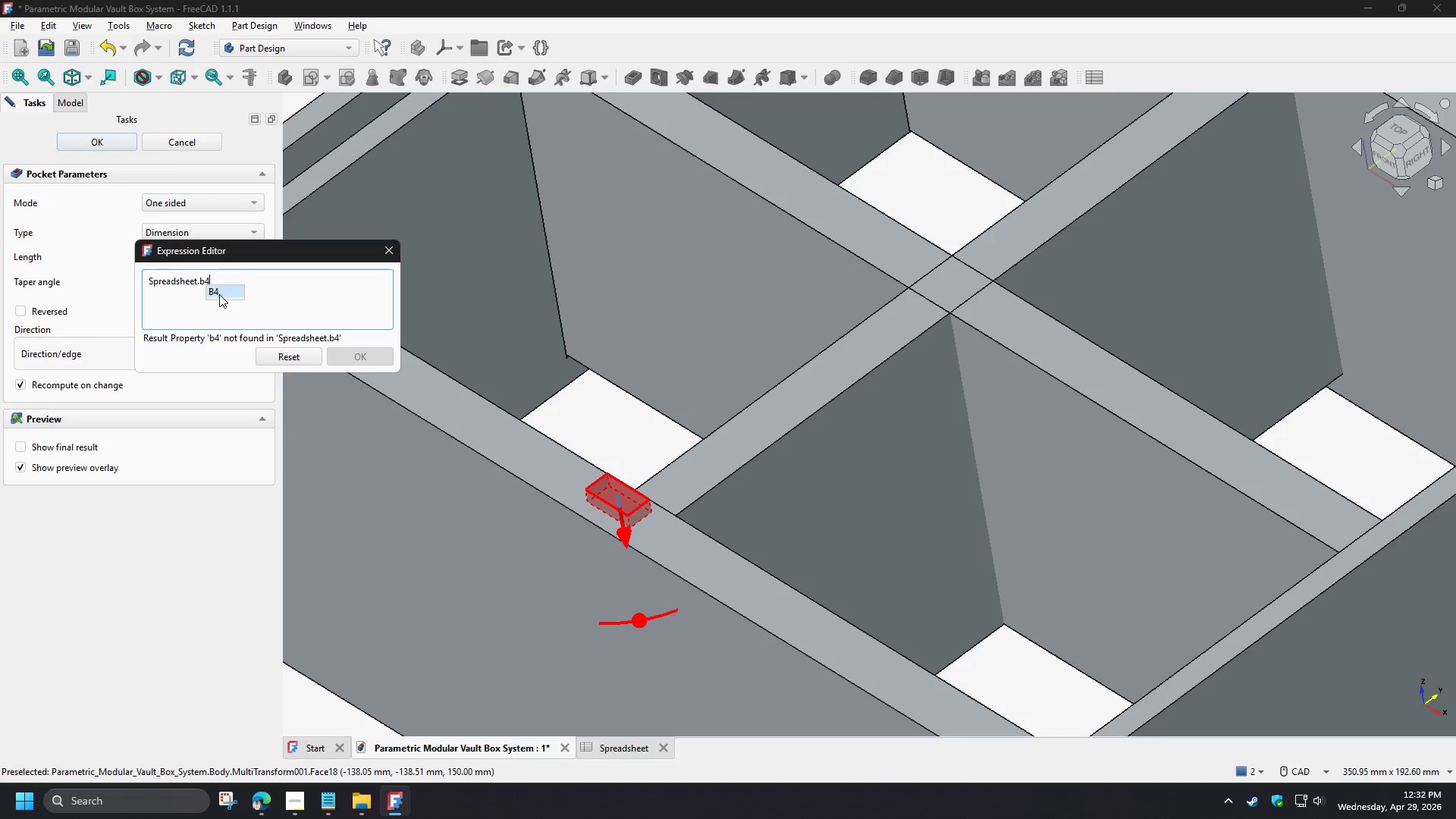 
left_click([219, 290])
 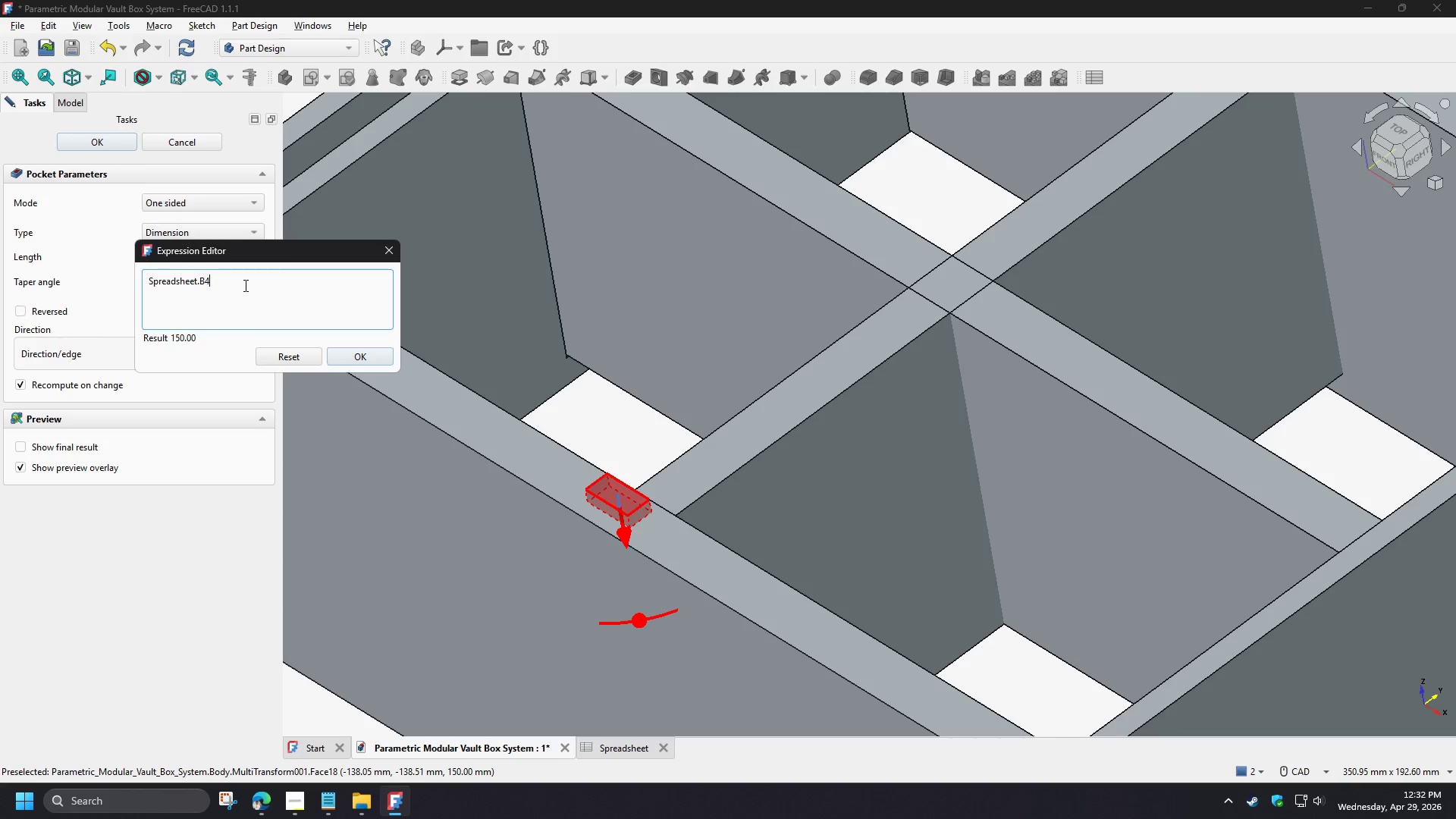 
key(NumpadSubtract)
 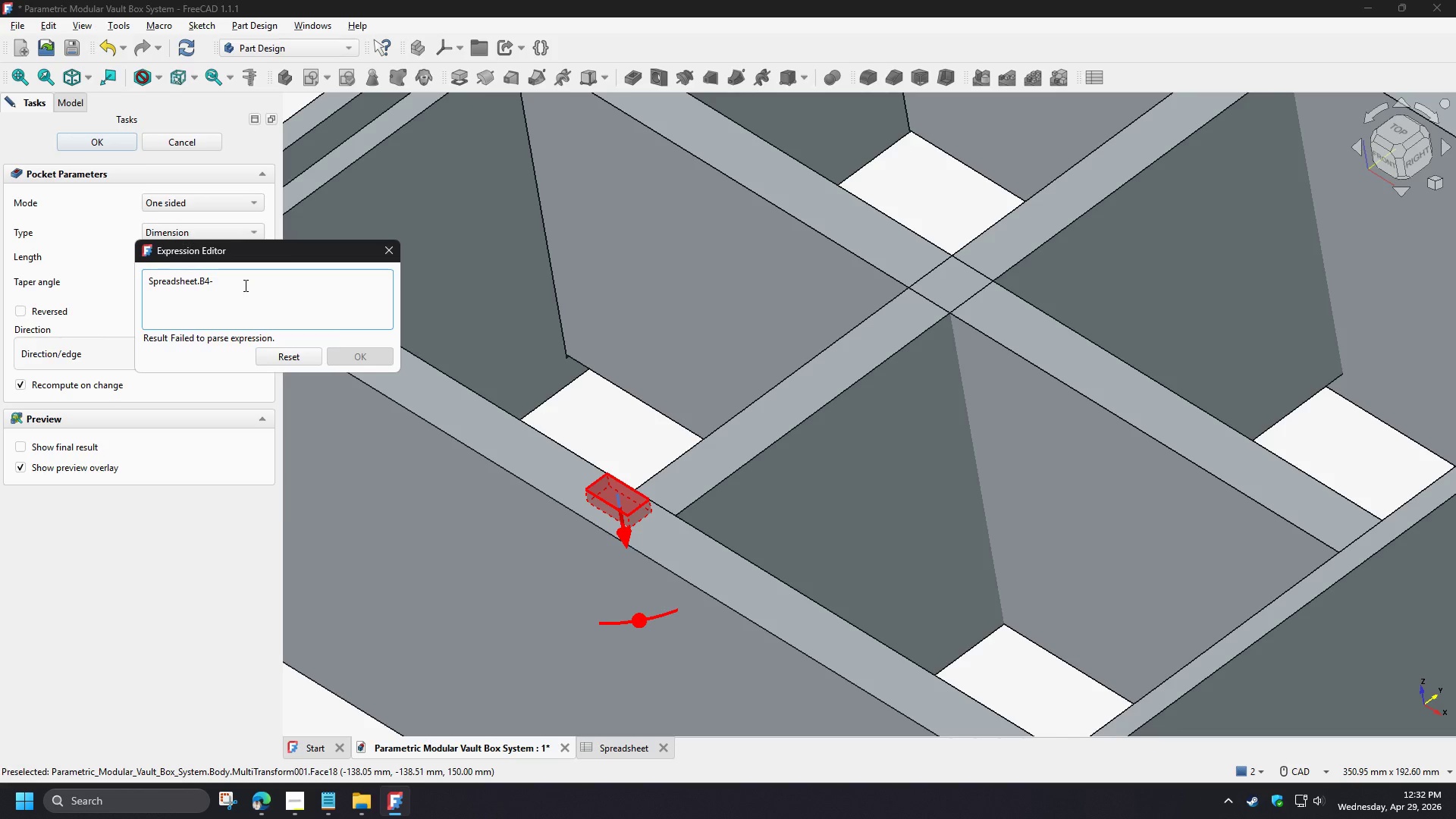 
key(Numpad1)
 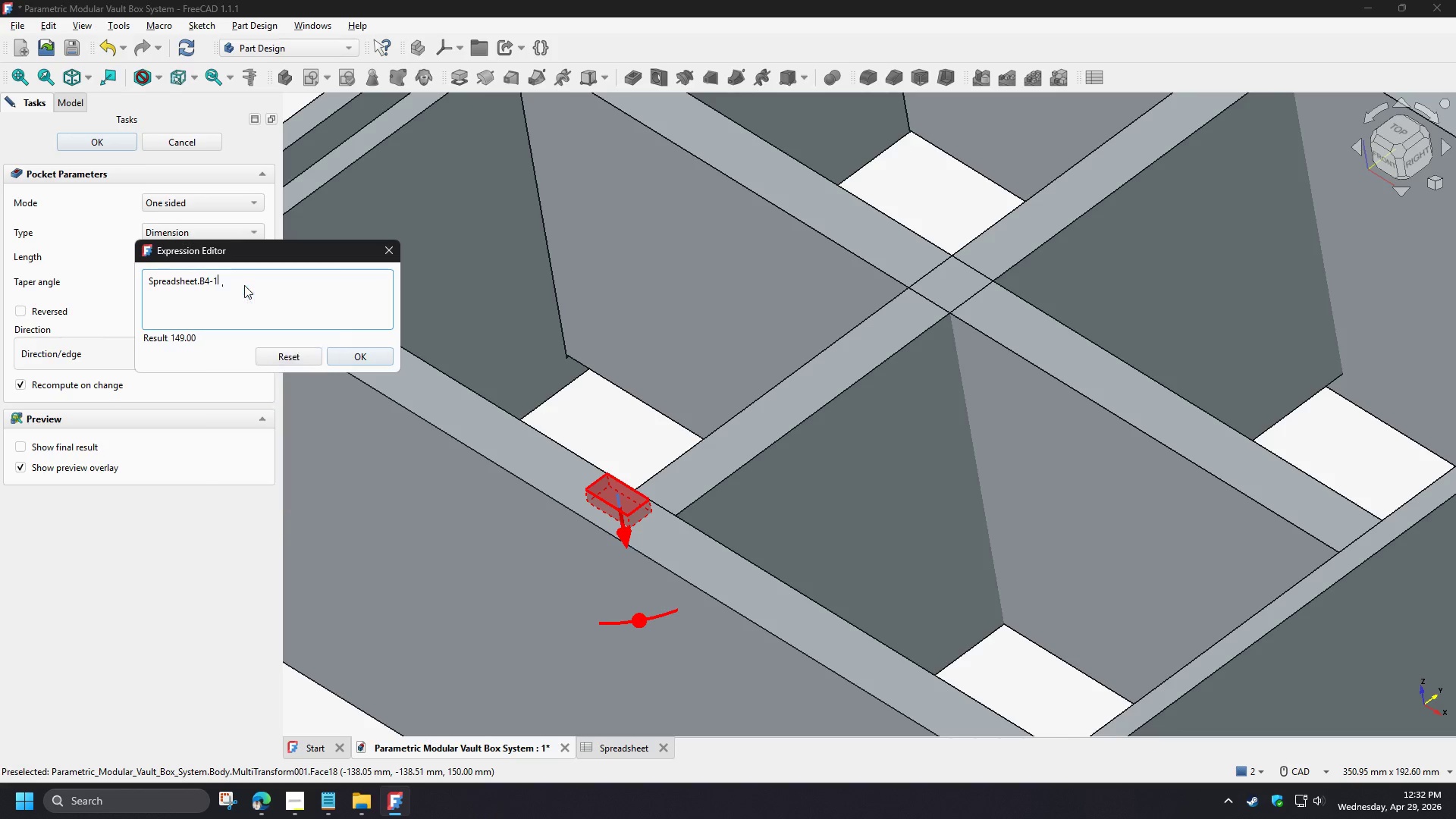 
key(Numpad0)
 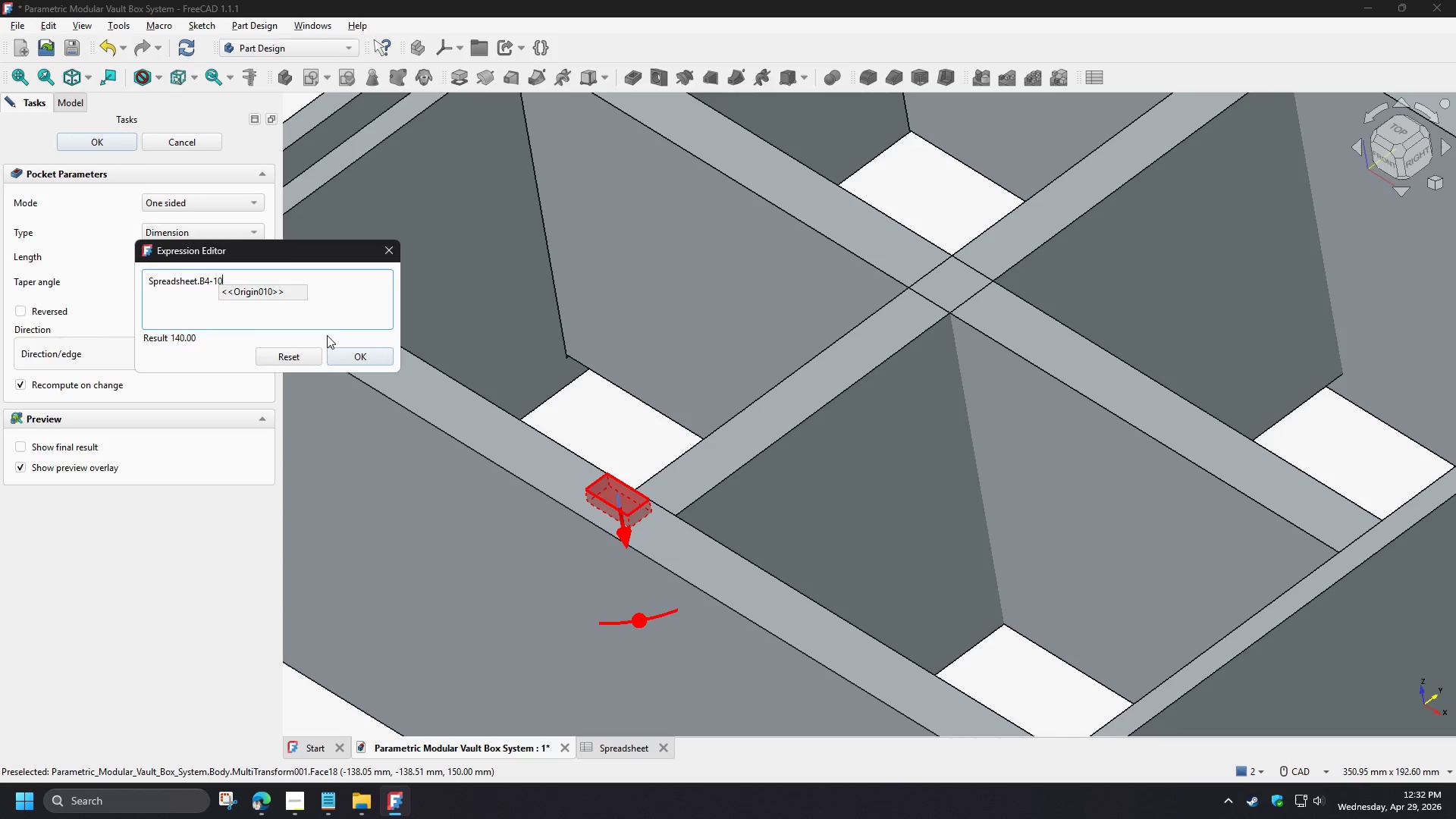 
left_click([325, 328])
 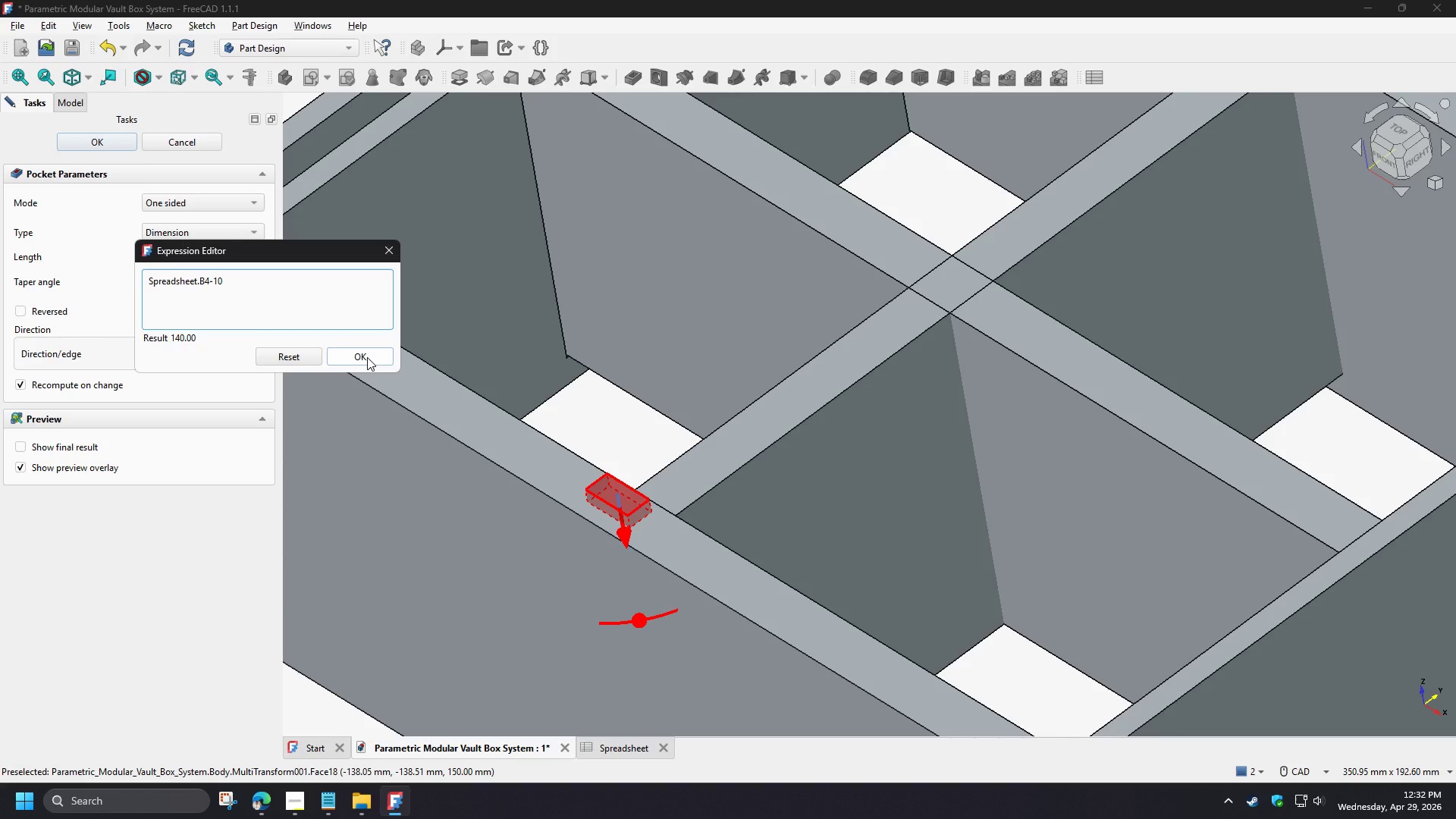 
left_click([367, 357])
 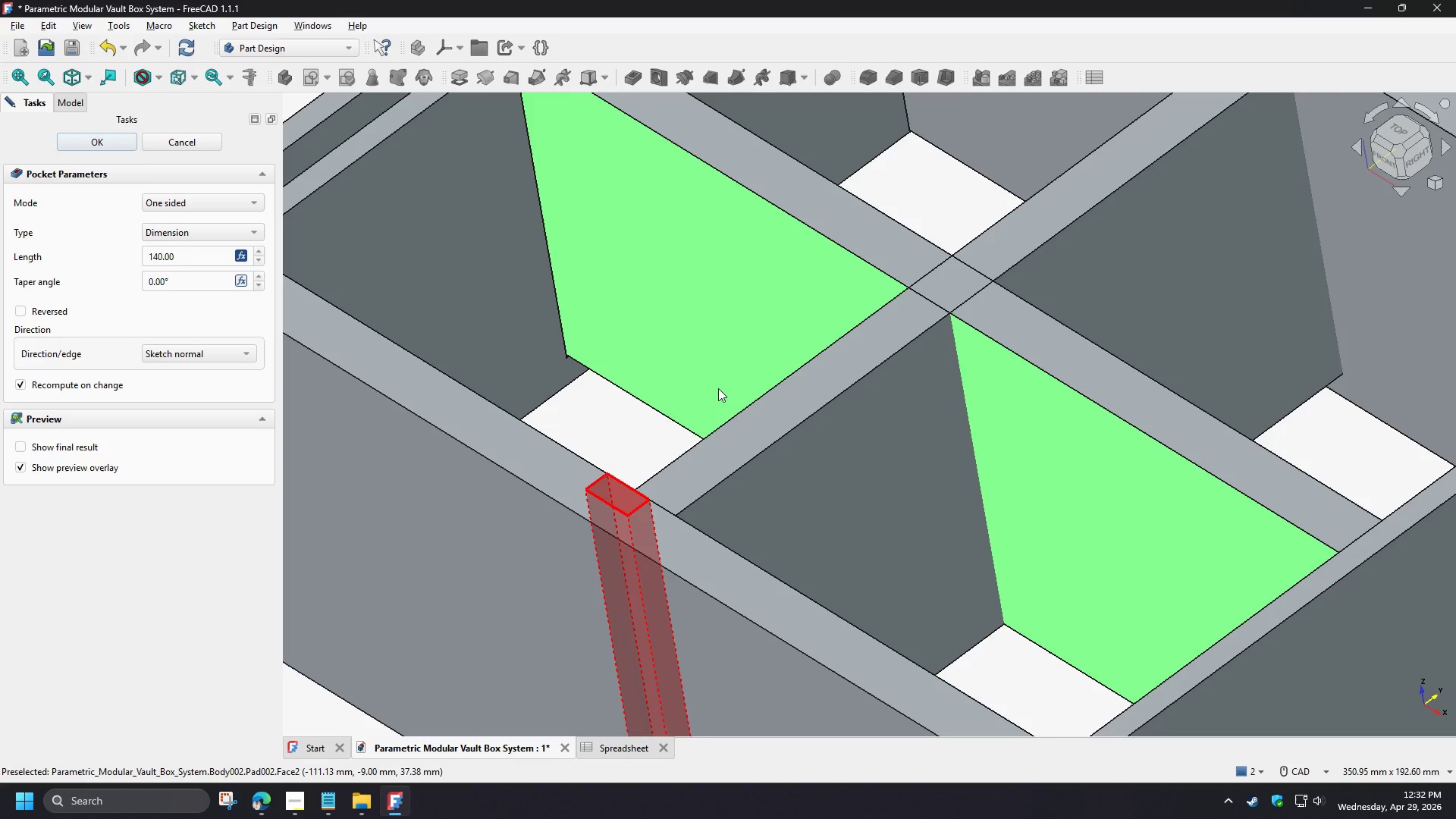 
left_click([101, 140])
 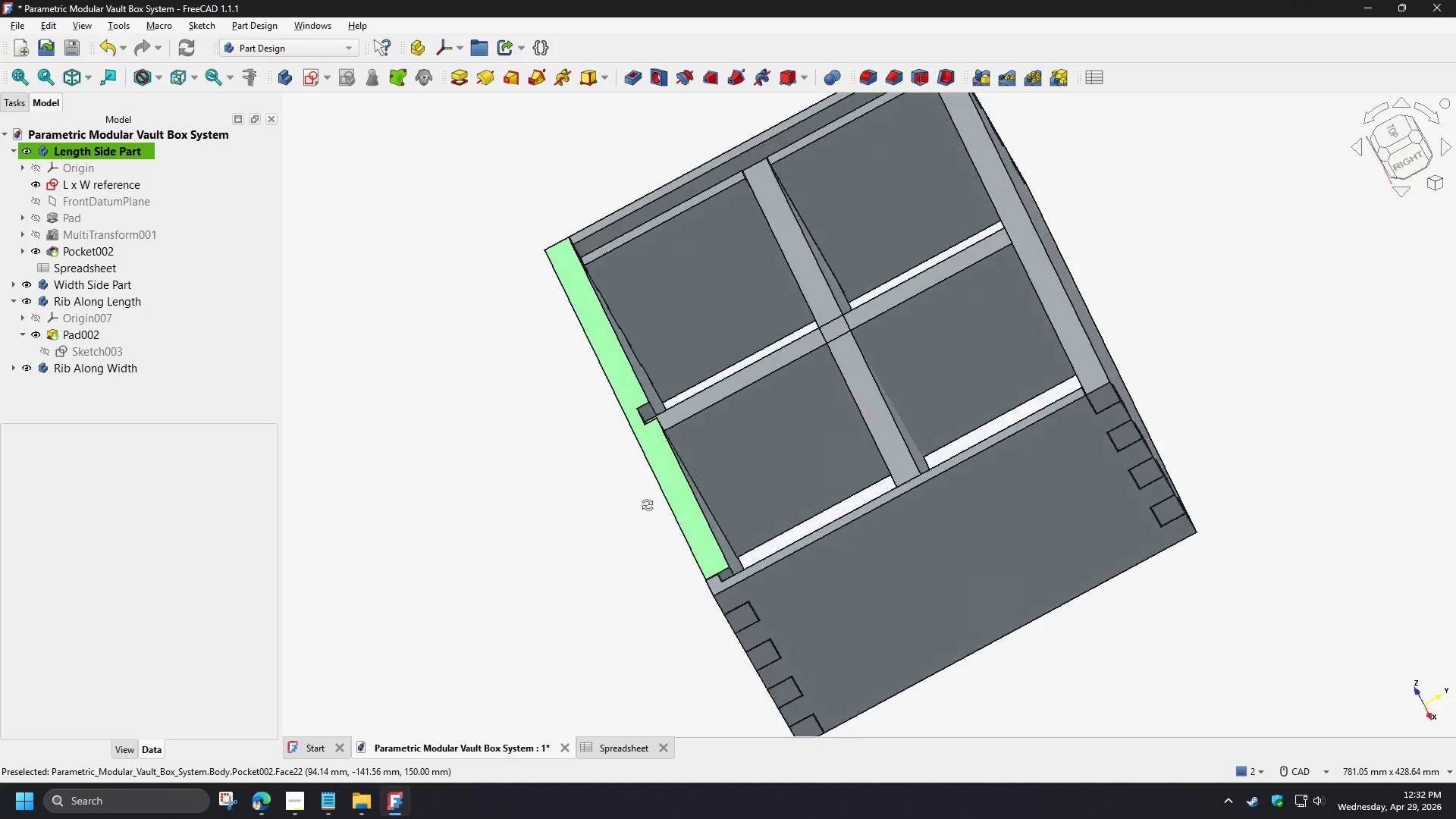 
scroll: coordinate [716, 375], scroll_direction: down, amount: 4.0
 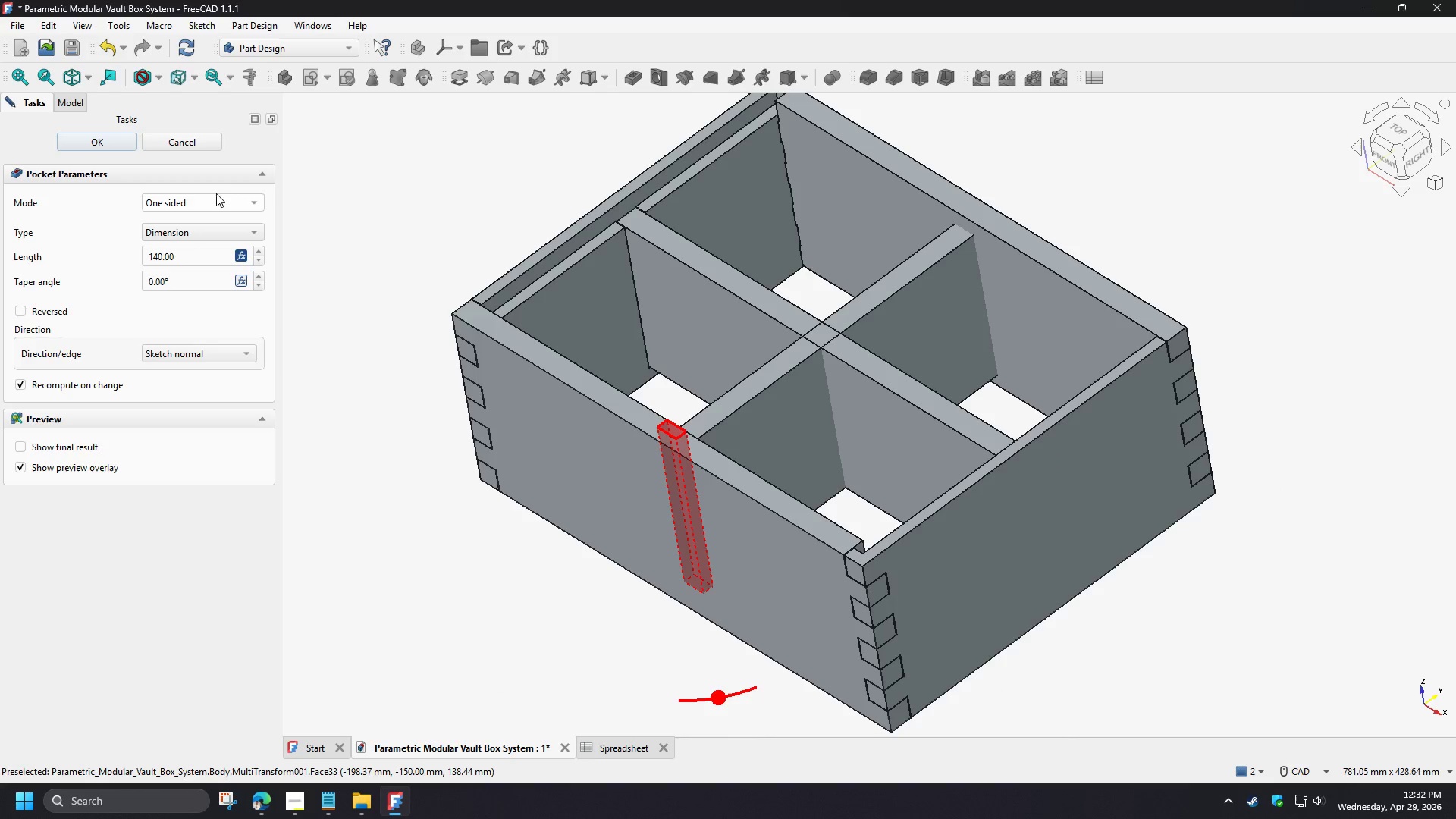 
wait(6.12)
 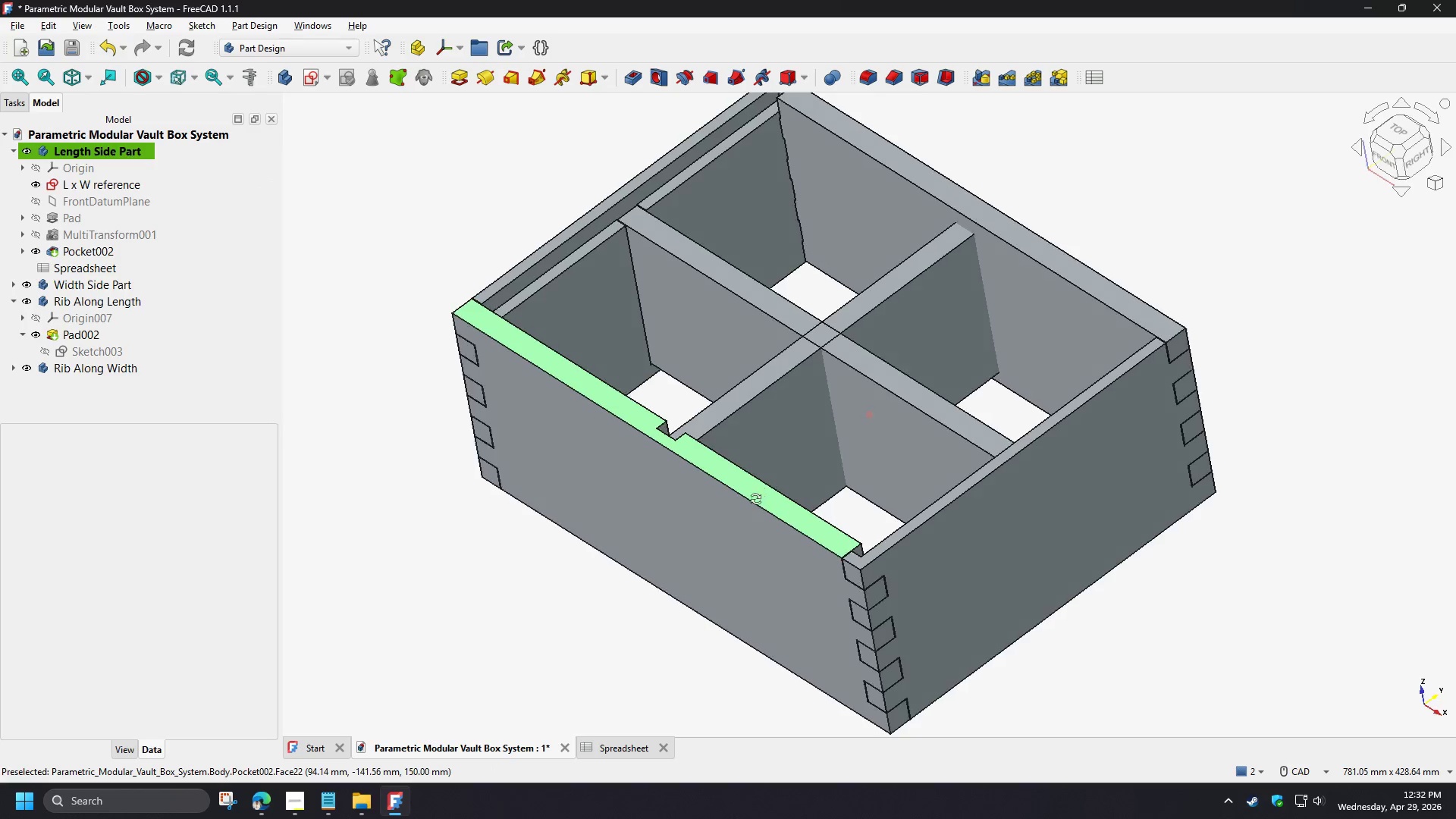 
left_click_drag(start_coordinate=[1410, 171], to_coordinate=[1354, 188])
 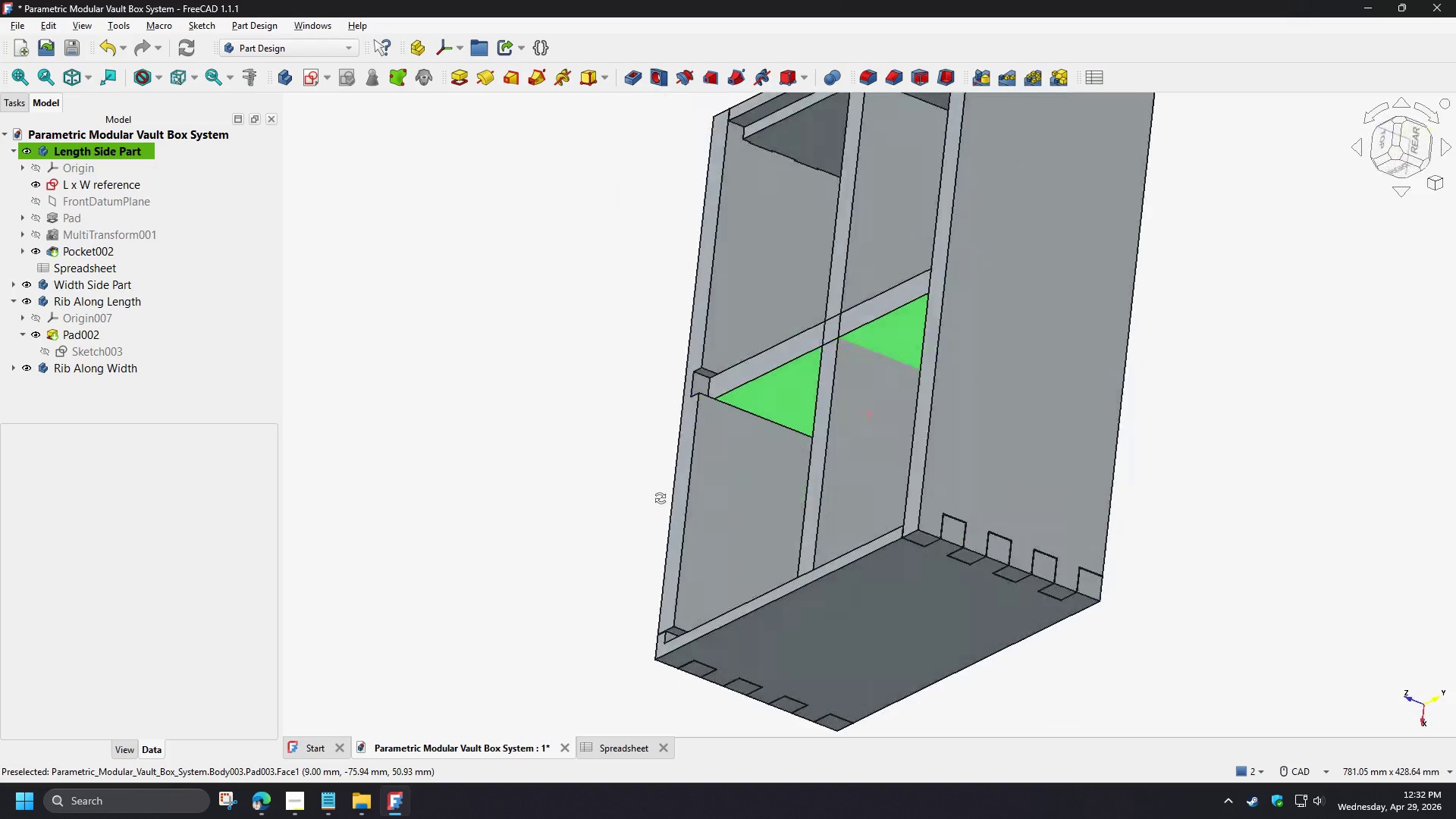 
wait(6.02)
 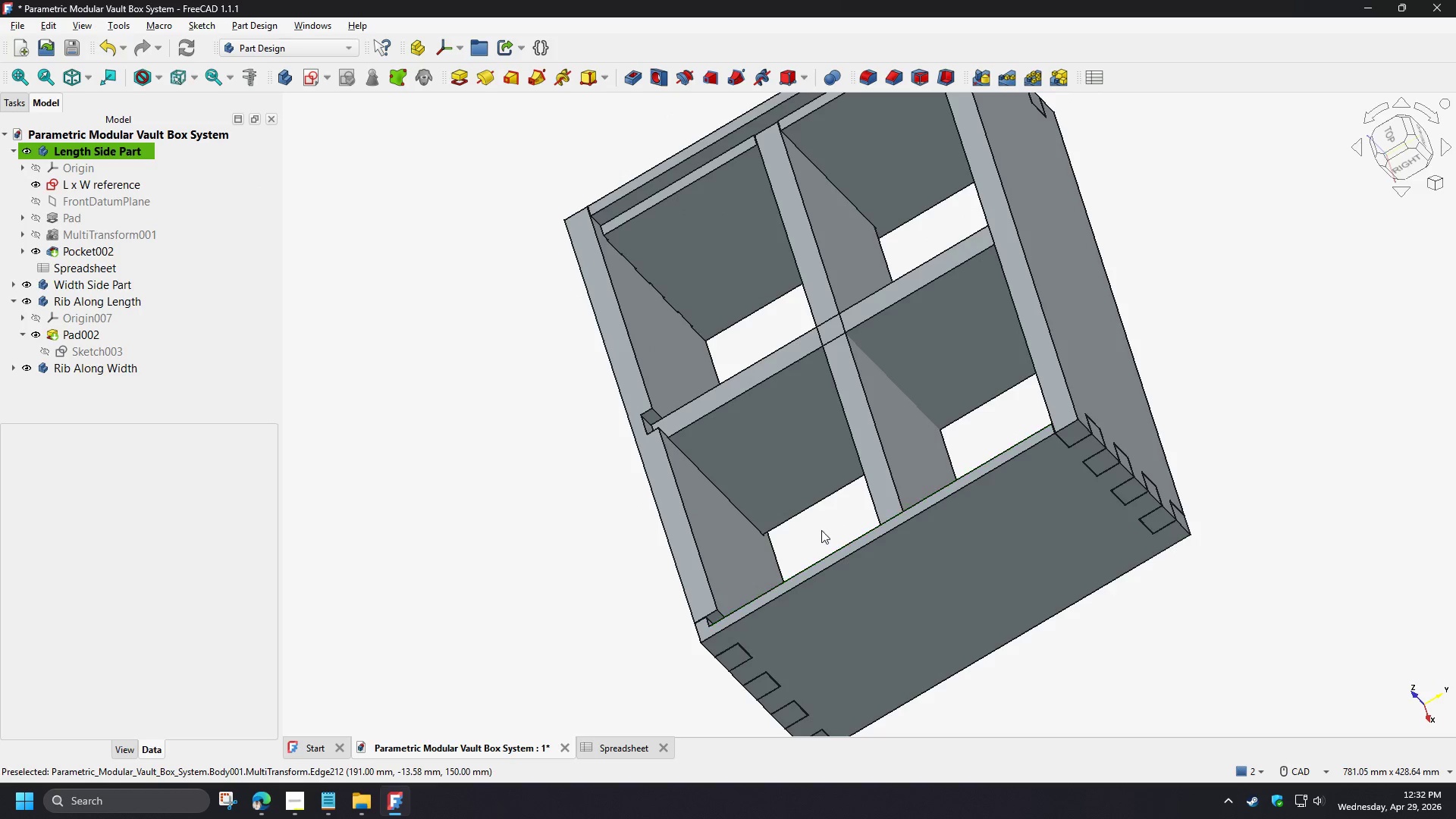 
scroll: coordinate [1072, 428], scroll_direction: up, amount: 13.0
 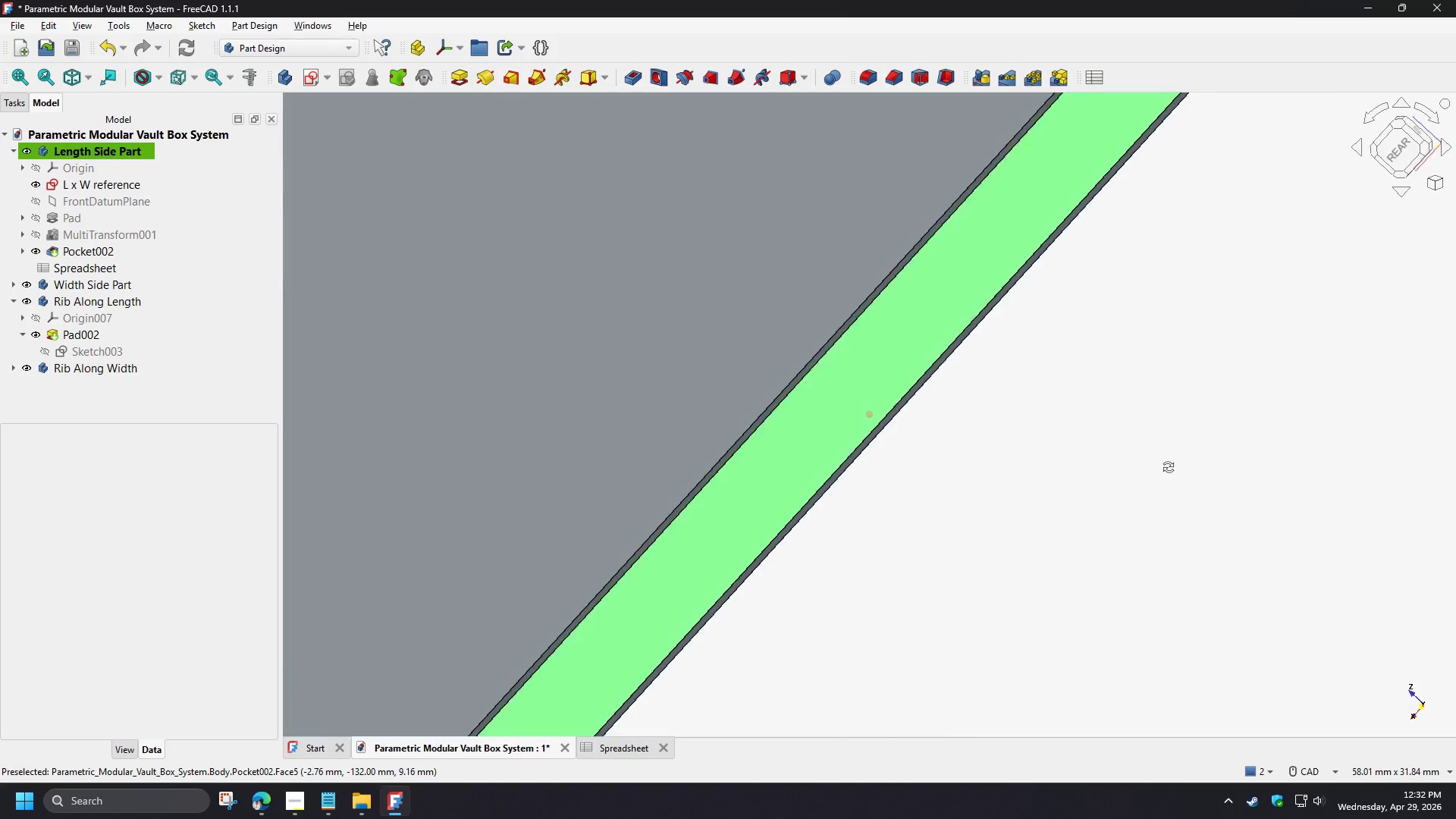 
scroll: coordinate [852, 550], scroll_direction: down, amount: 13.0
 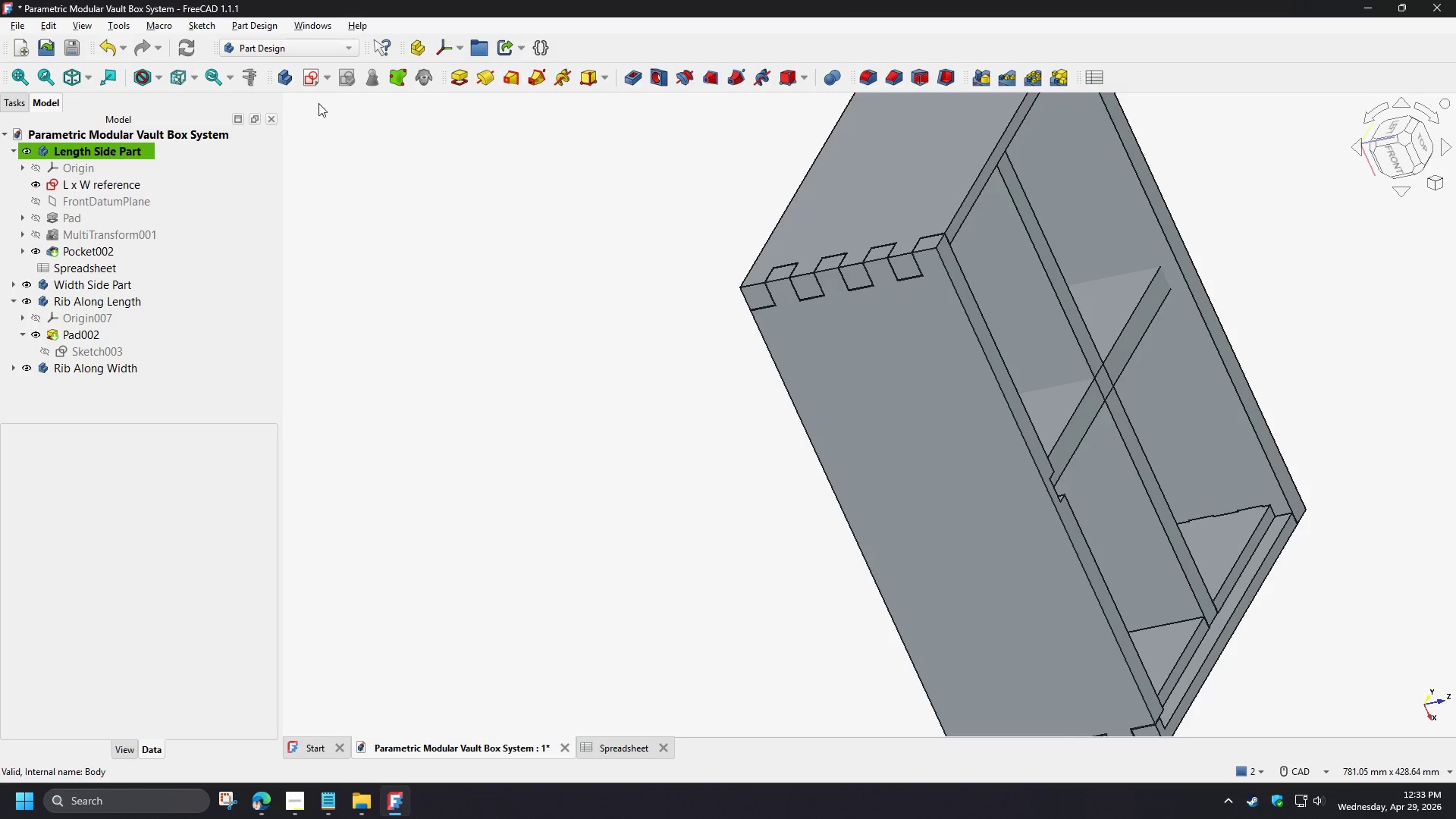 
wait(5.54)
 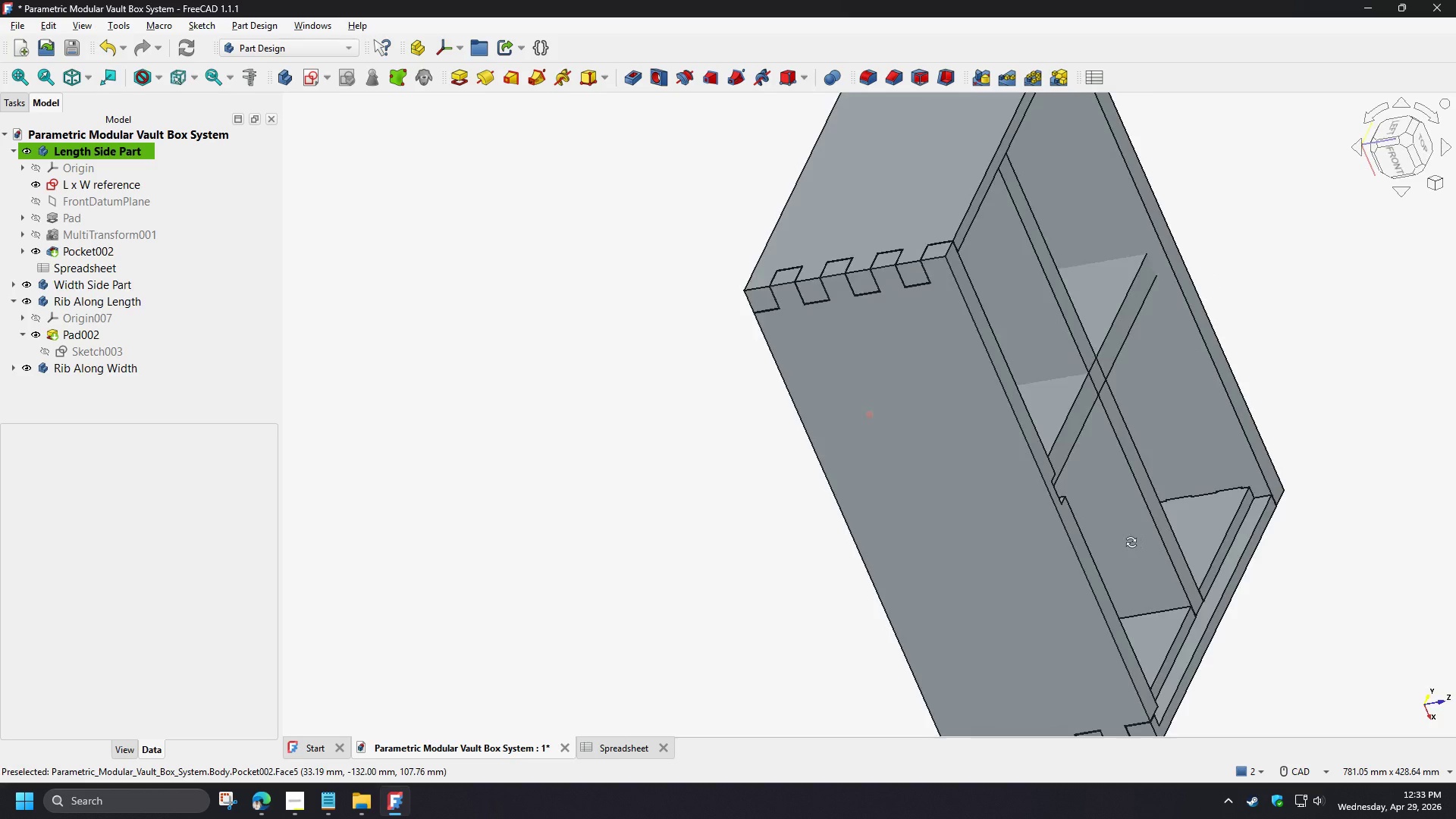 
left_click([594, 400])
 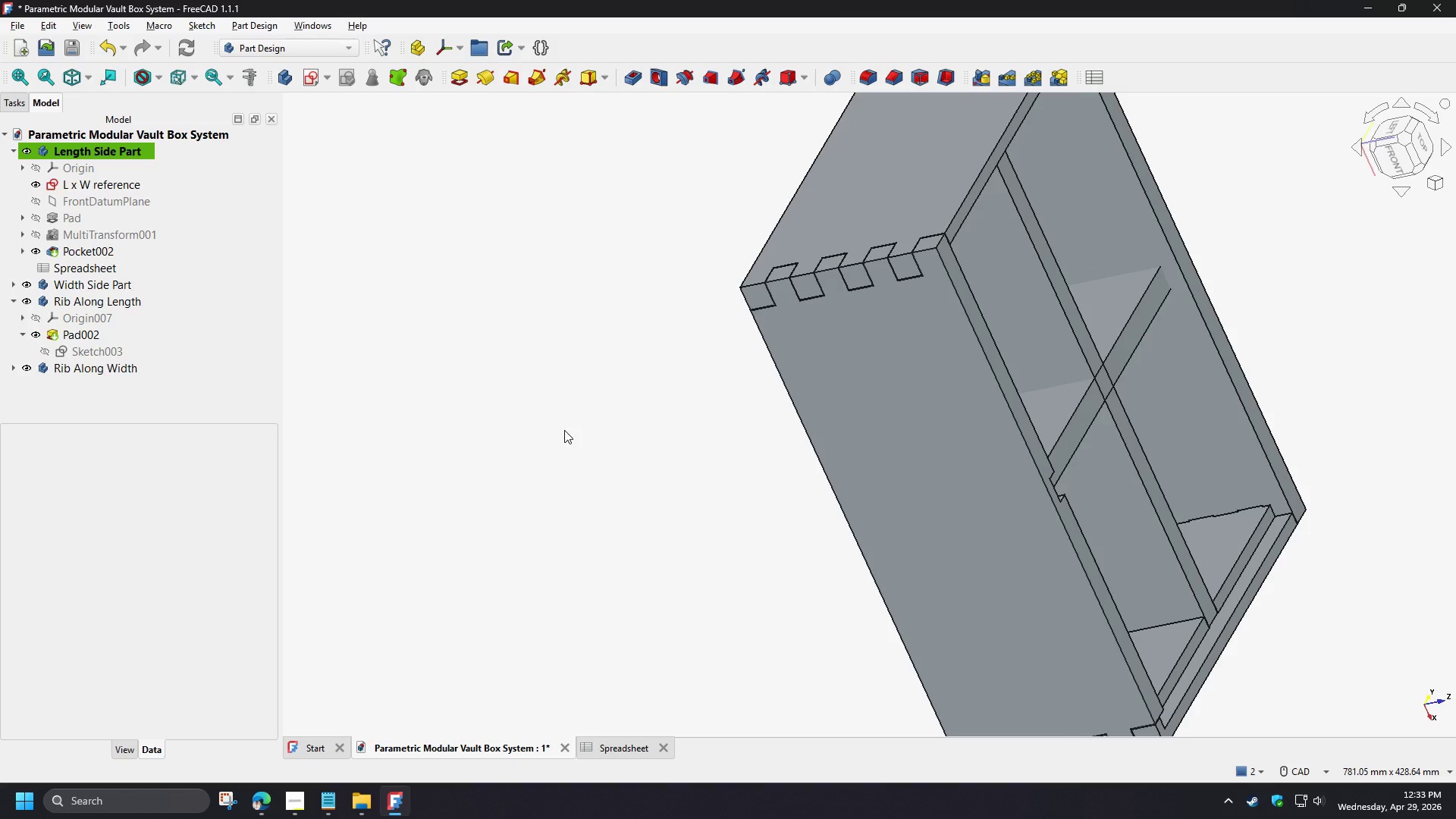 
key(Numpad0)
 